 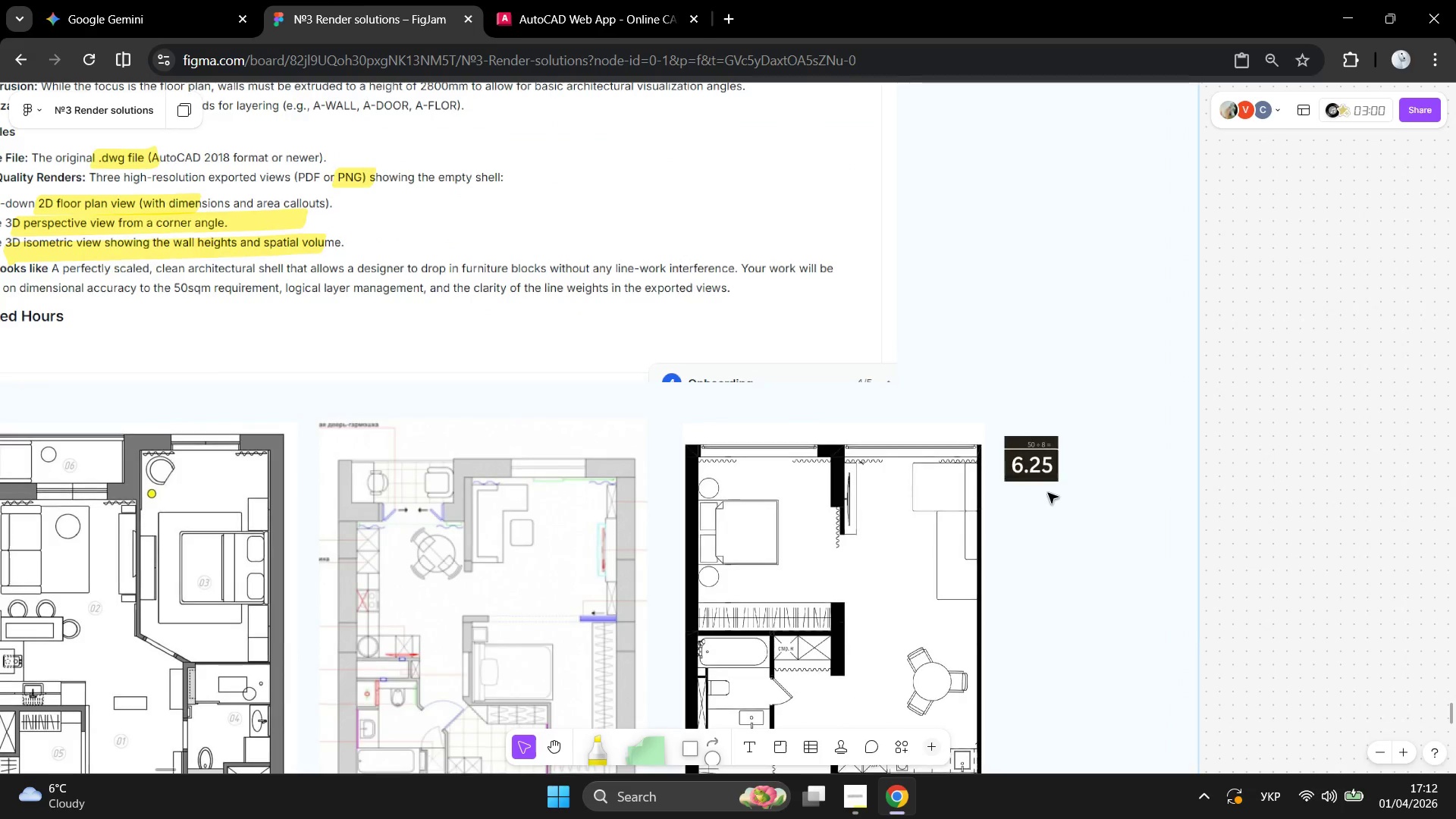 
hold_key(key=ControlLeft, duration=0.34)
scroll: coordinate [972, 419], scroll_direction: down, amount: 2.0
 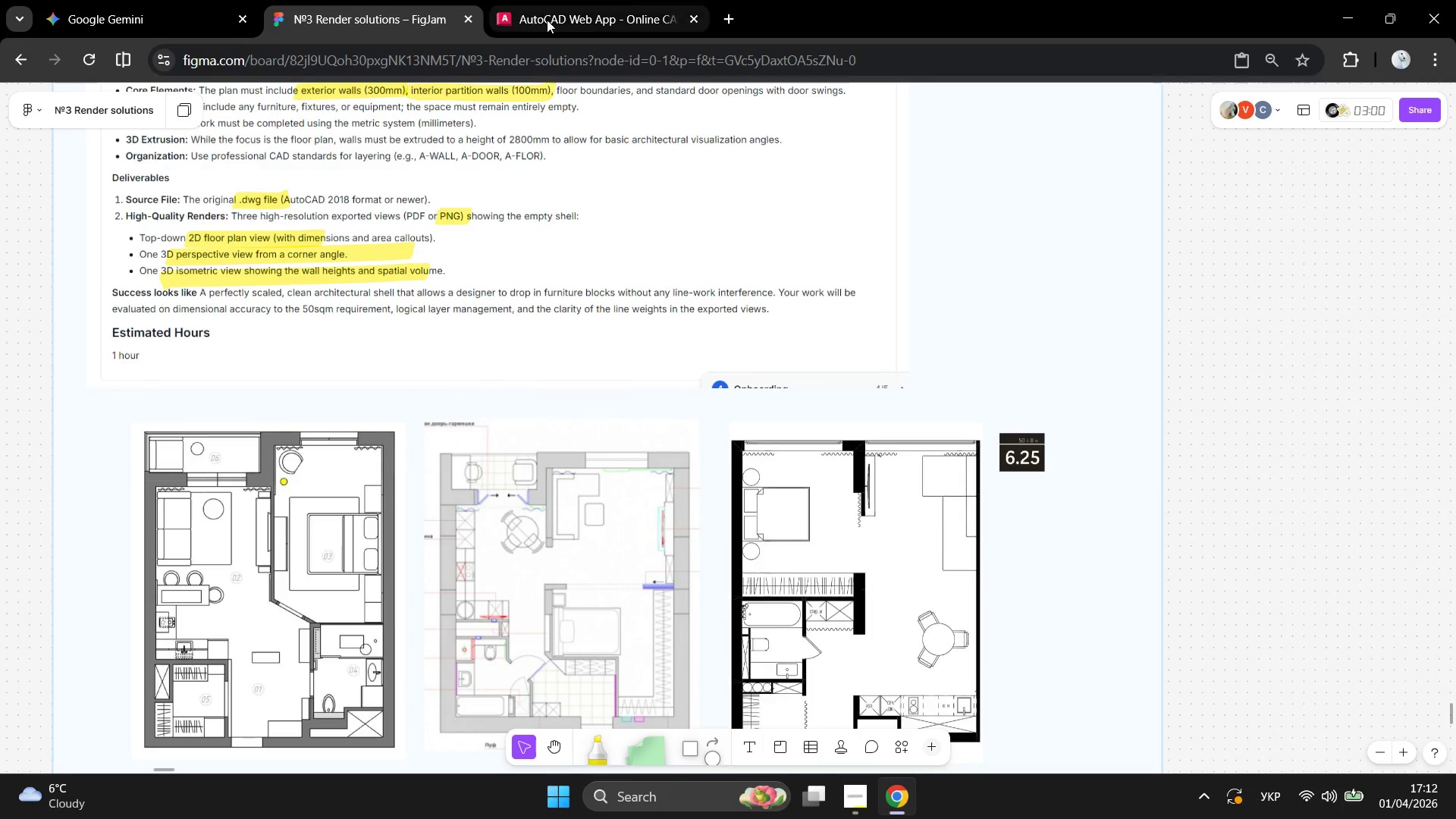 
hold_key(key=ControlLeft, duration=0.44)
scroll: coordinate [1050, 491], scroll_direction: up, amount: 3.0
 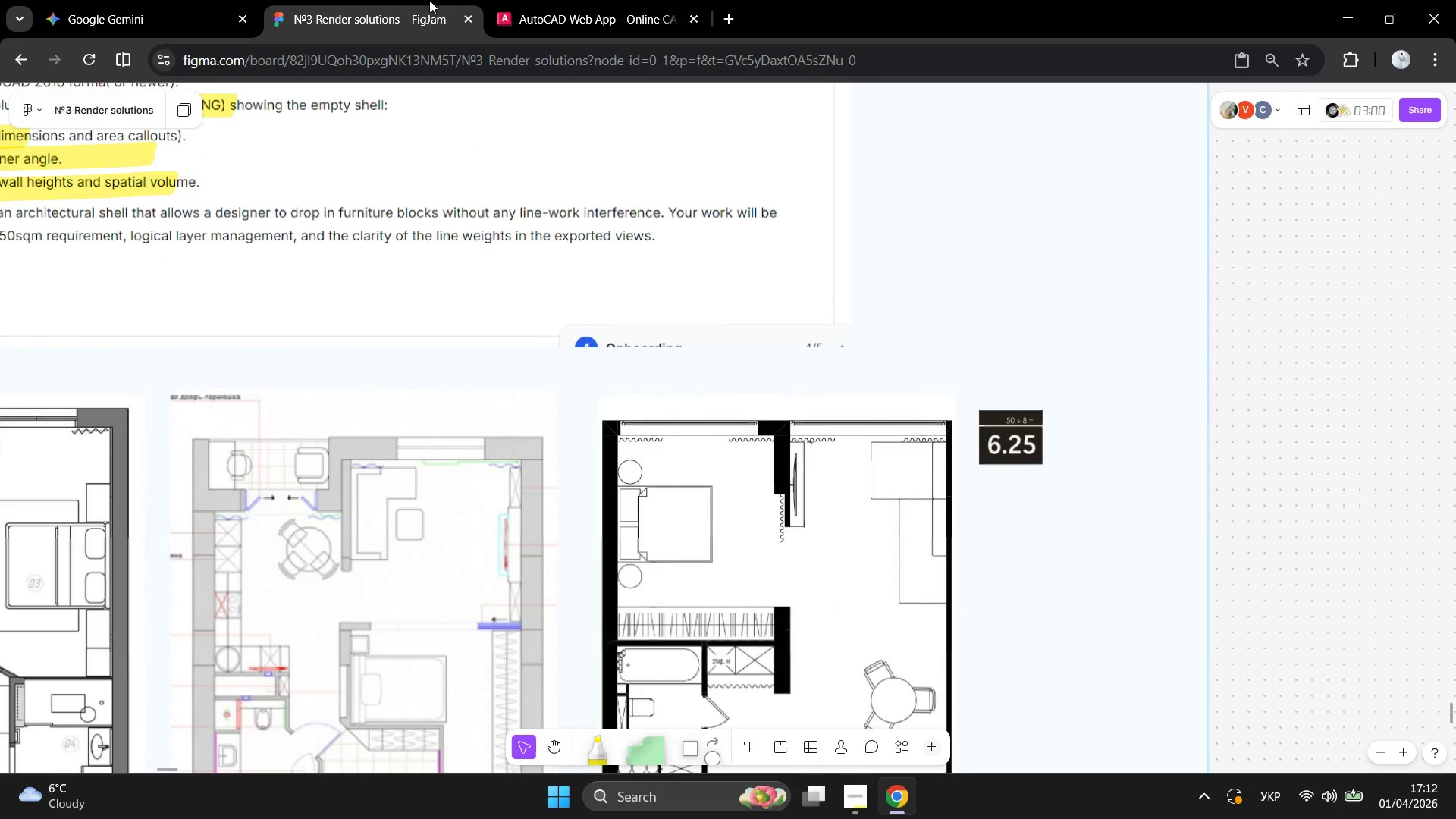 
left_click([526, 2])
 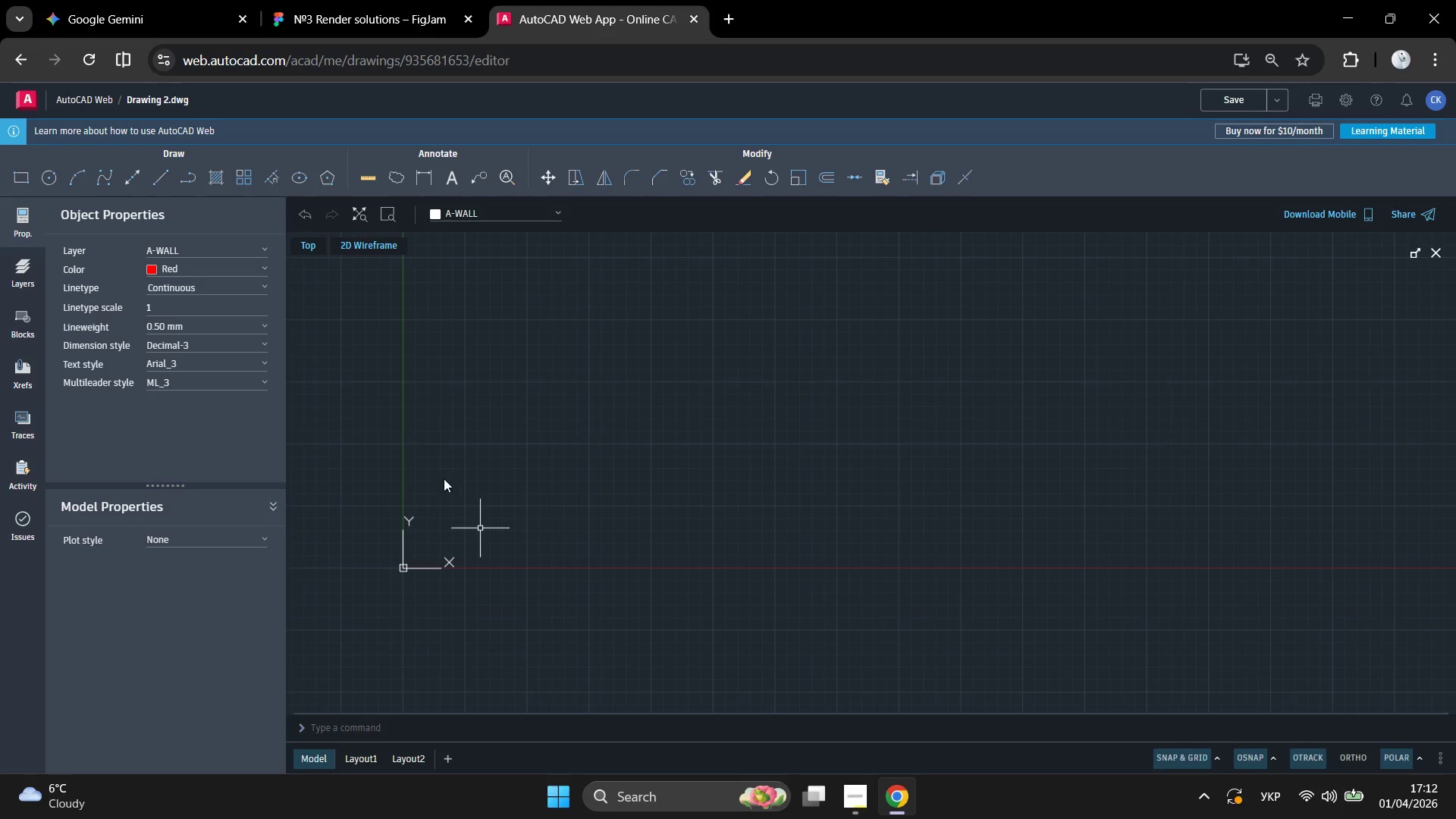 
left_click([422, 482])
 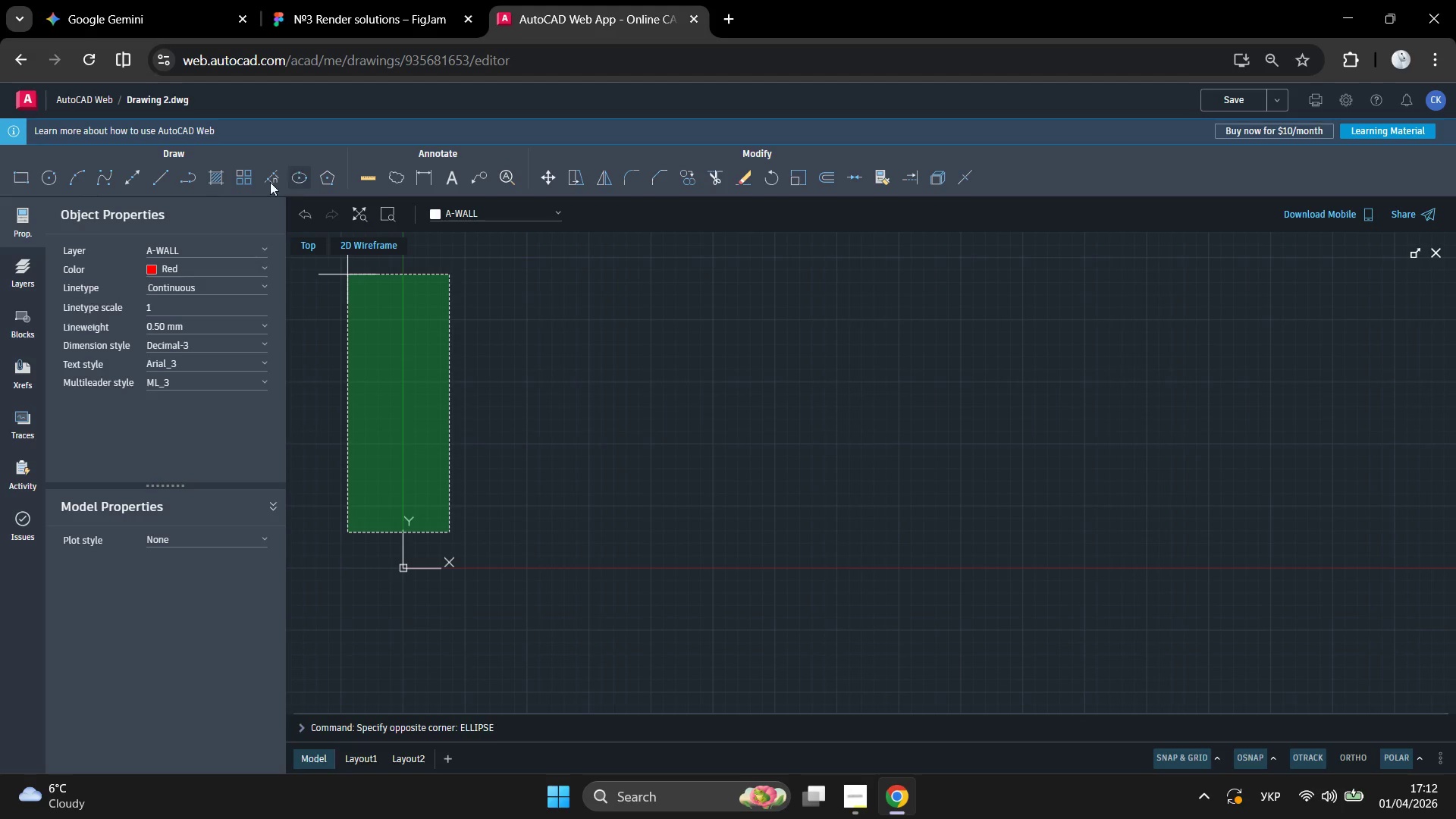 
left_click([168, 169])
 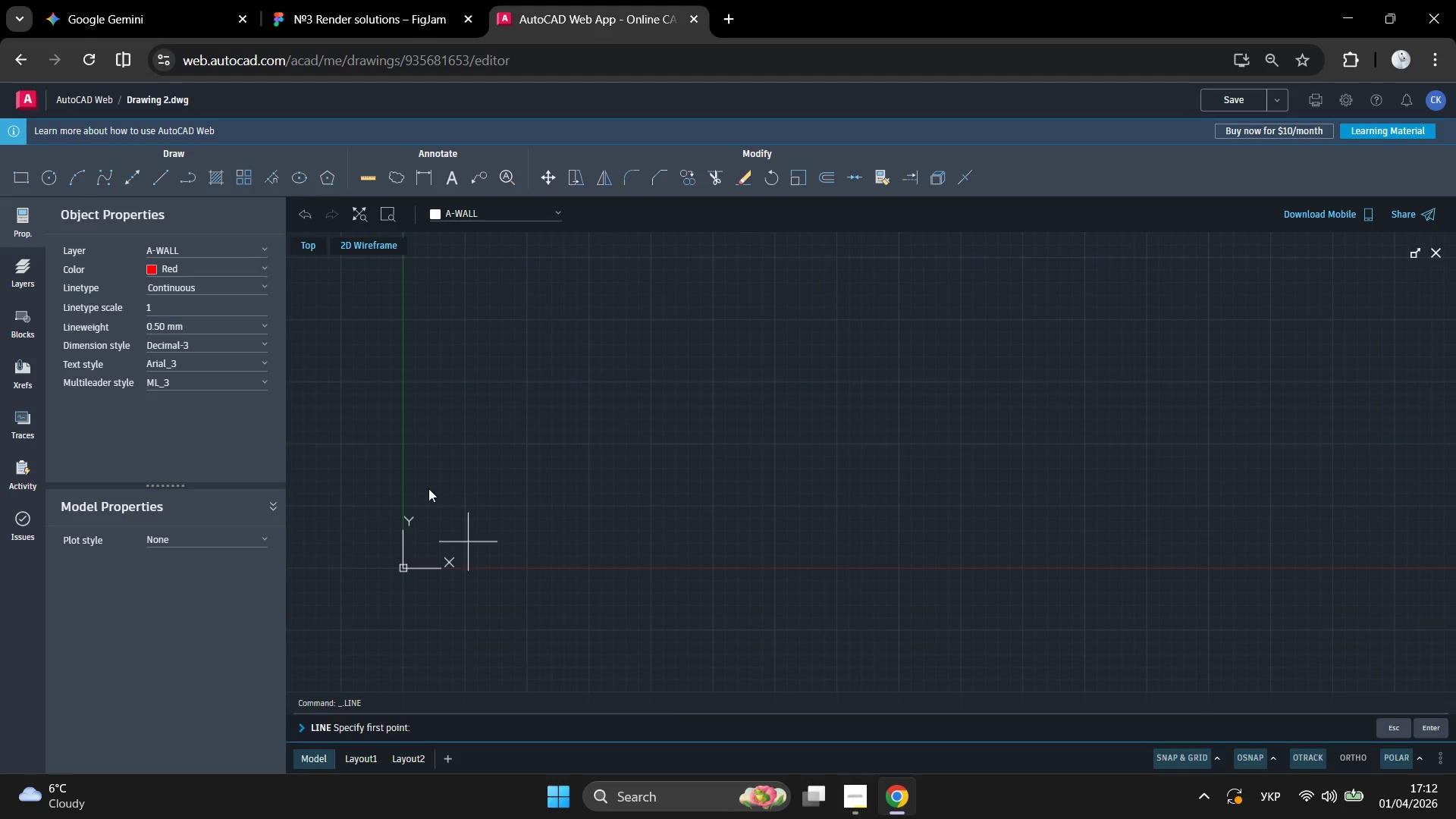 
left_click([410, 475])
 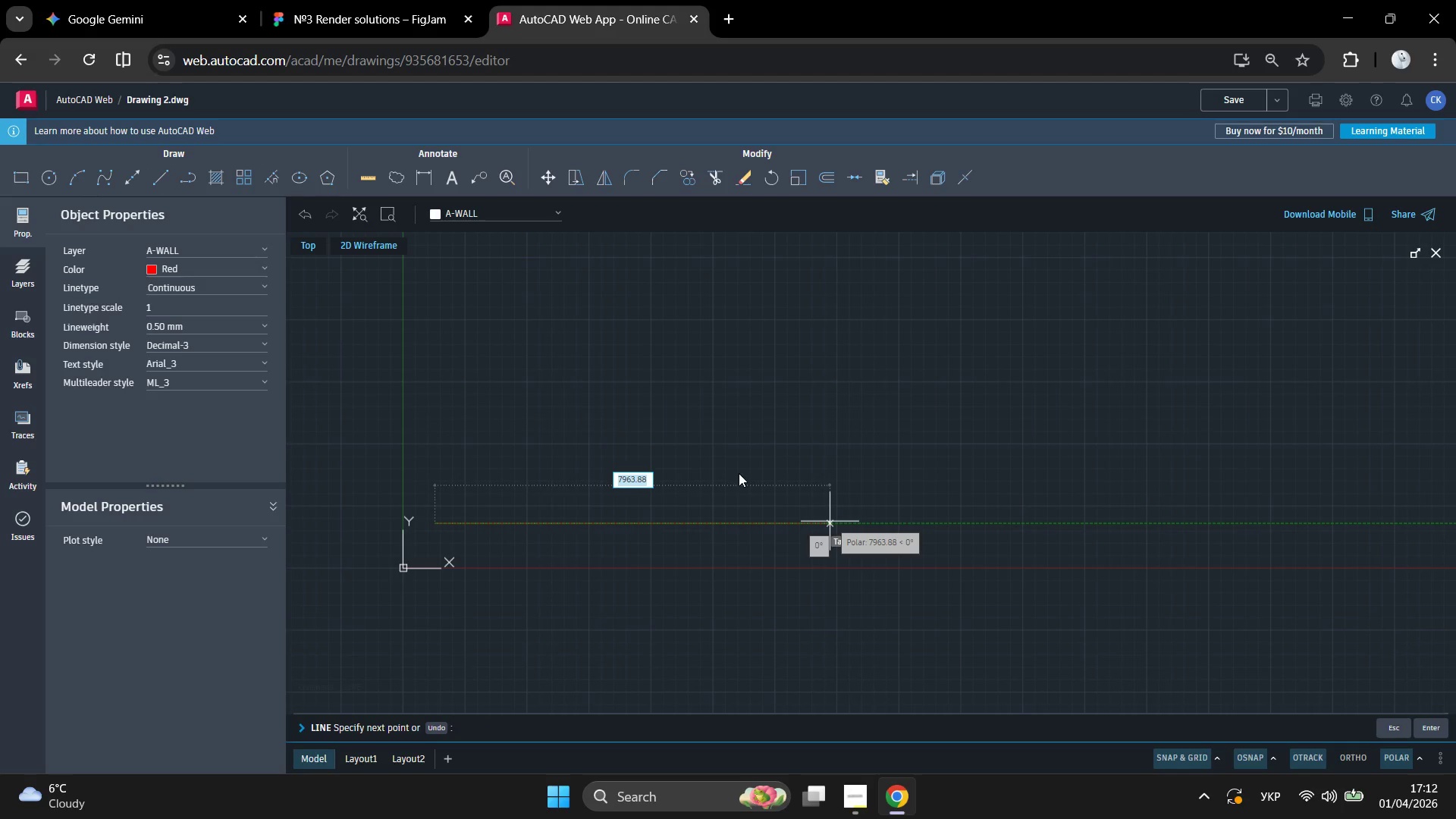 
key(Numpad6)
 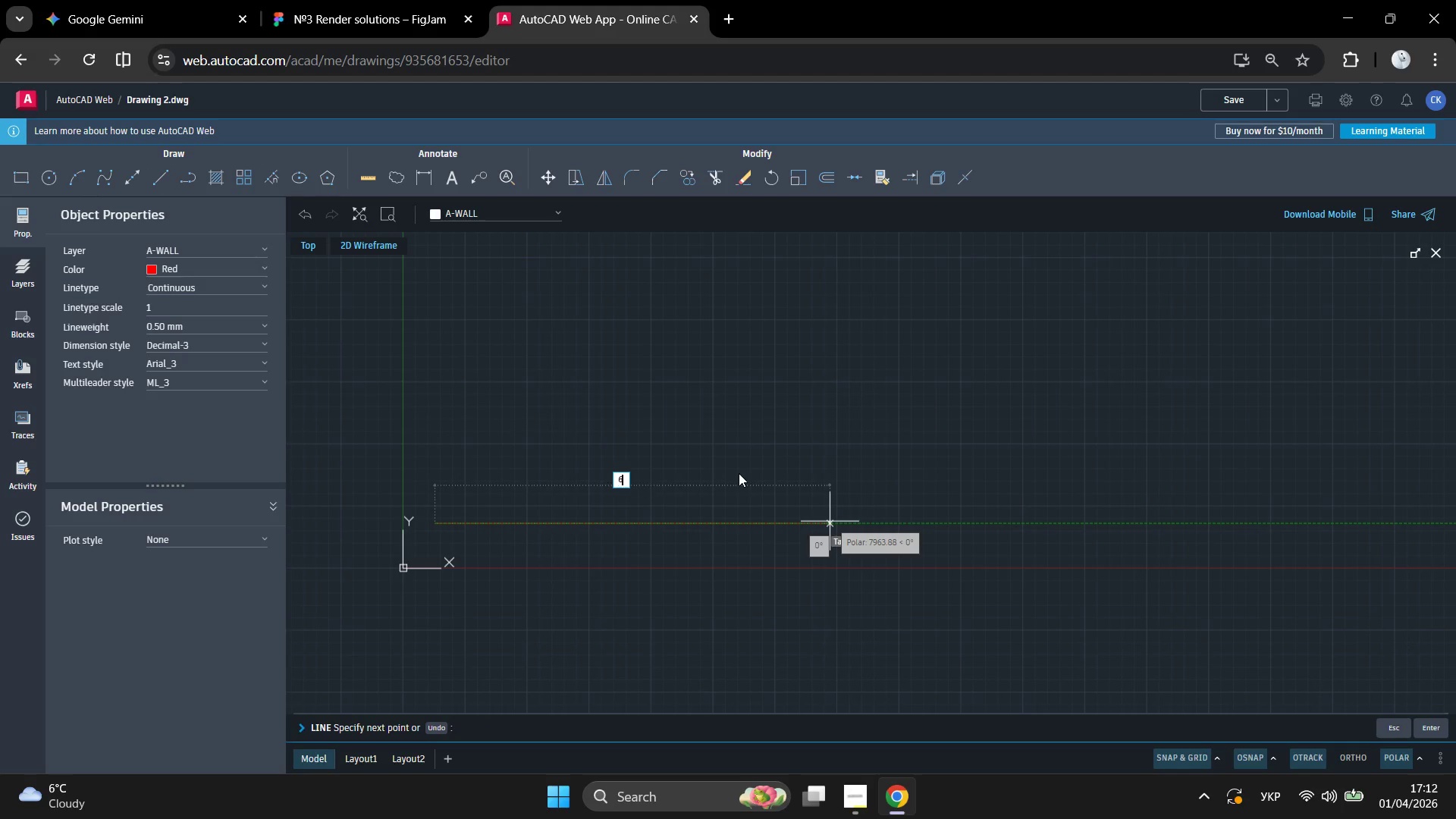 
key(Numpad2)
 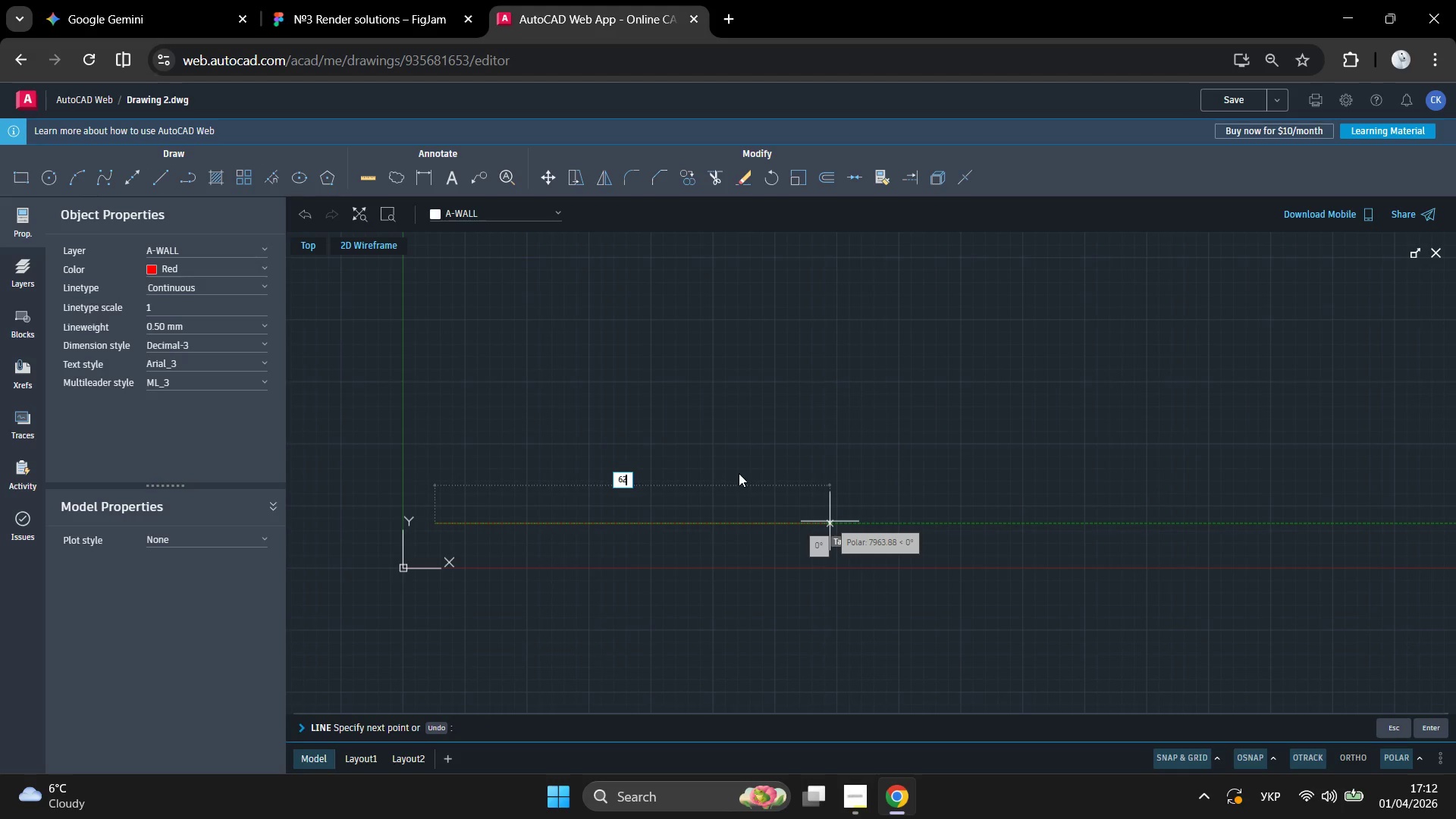 
key(Numpad5)
 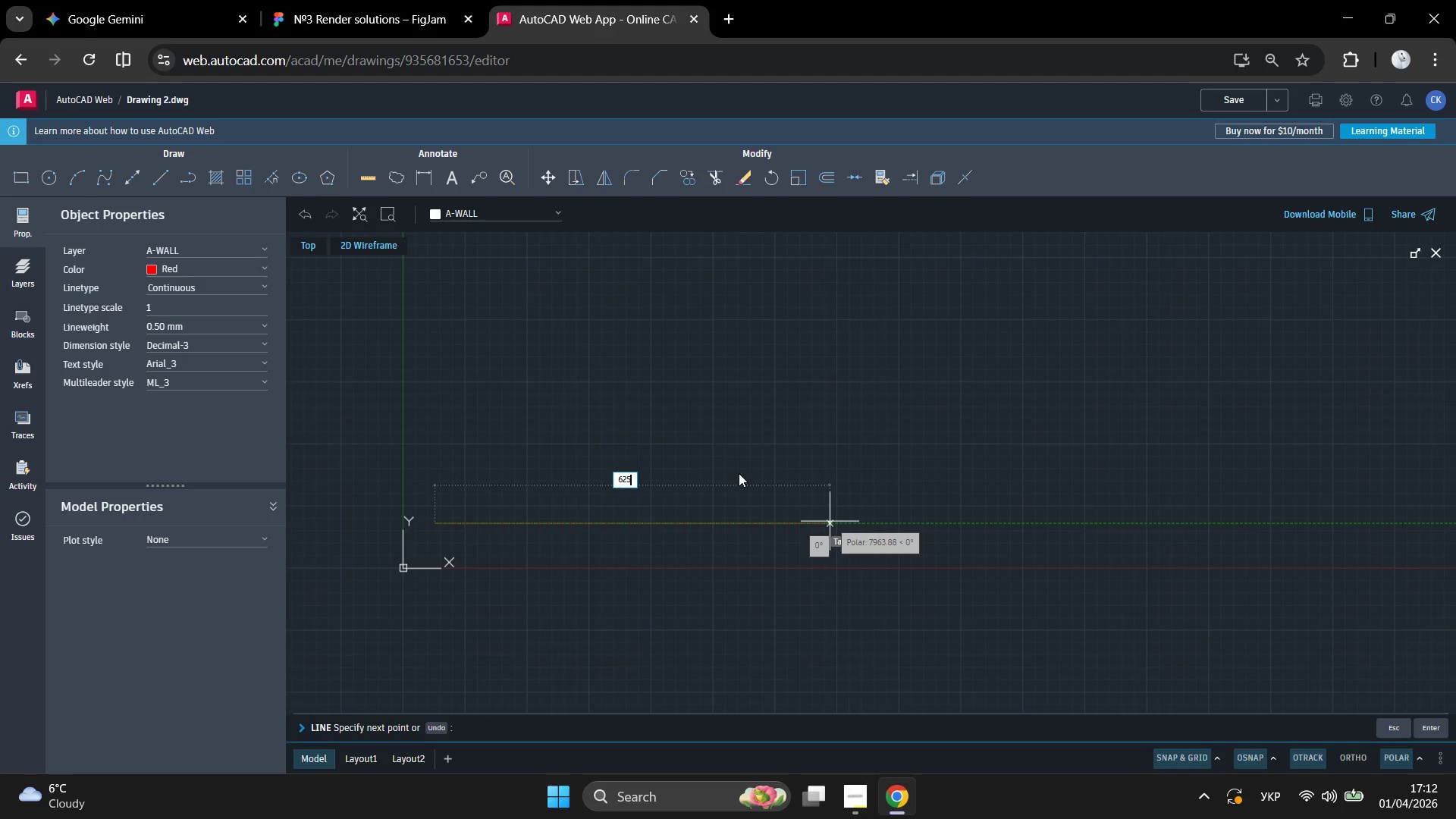 
key(Numpad0)
 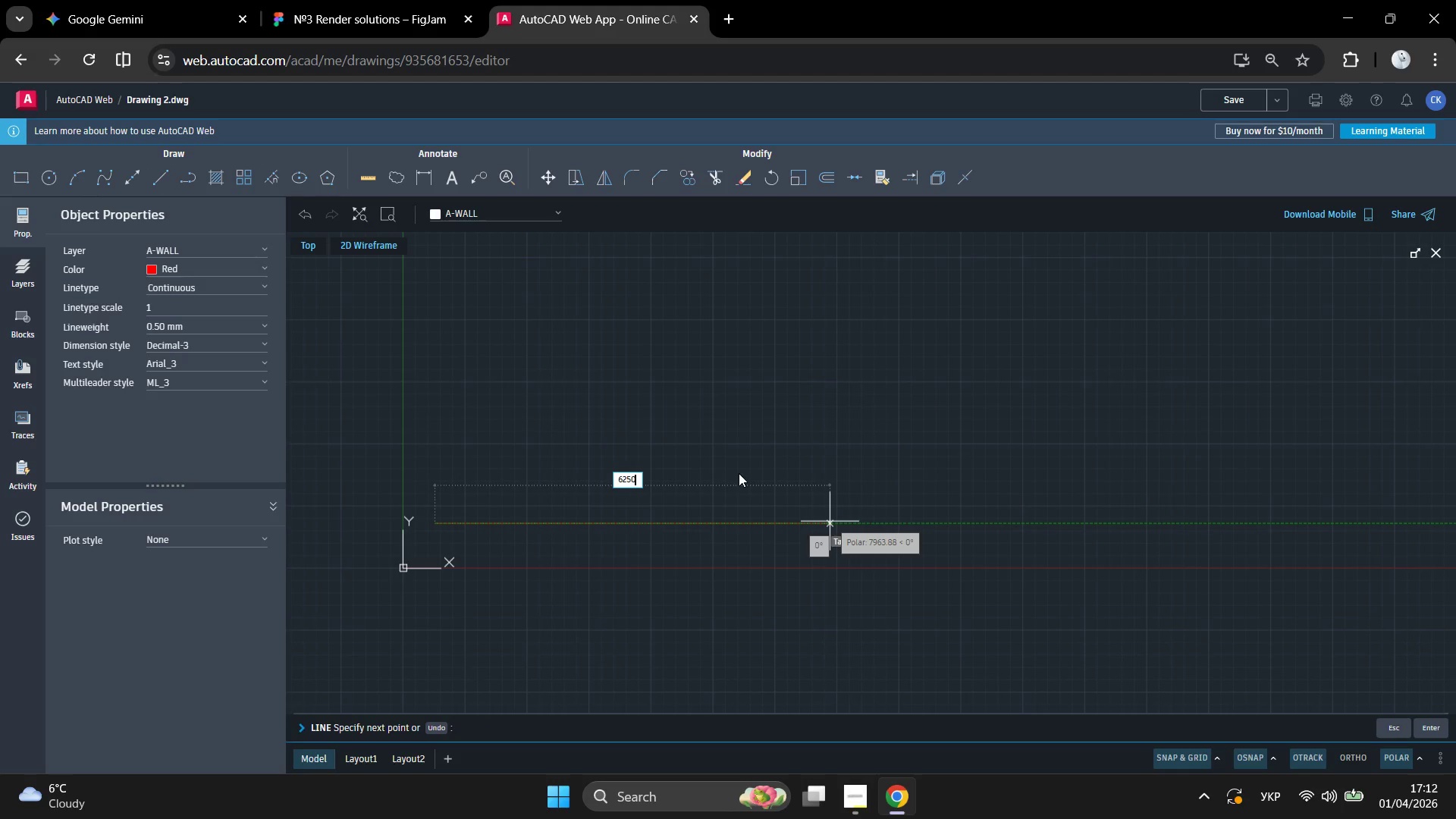 
key(Enter)
 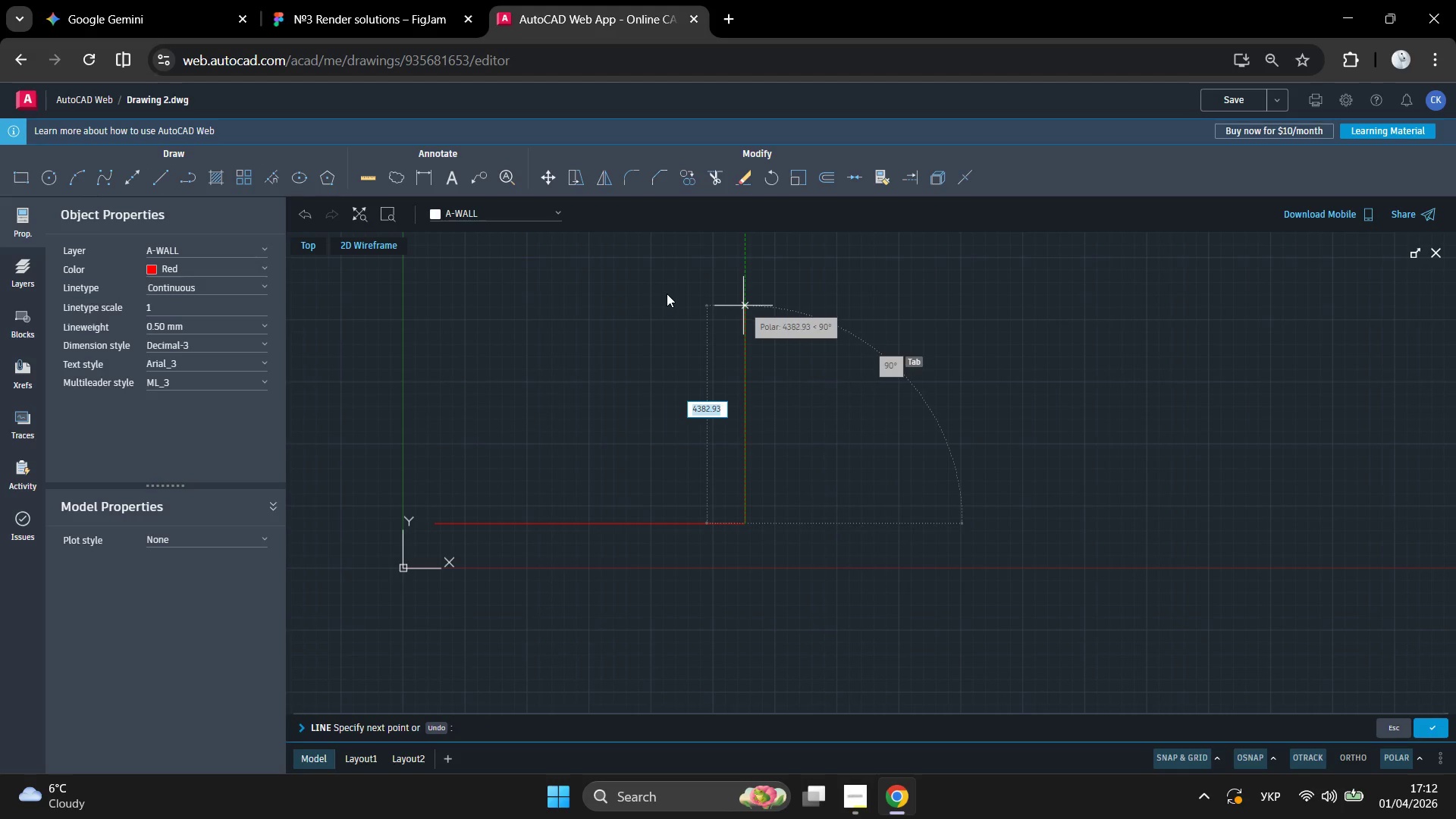 
key(Numpad8)
 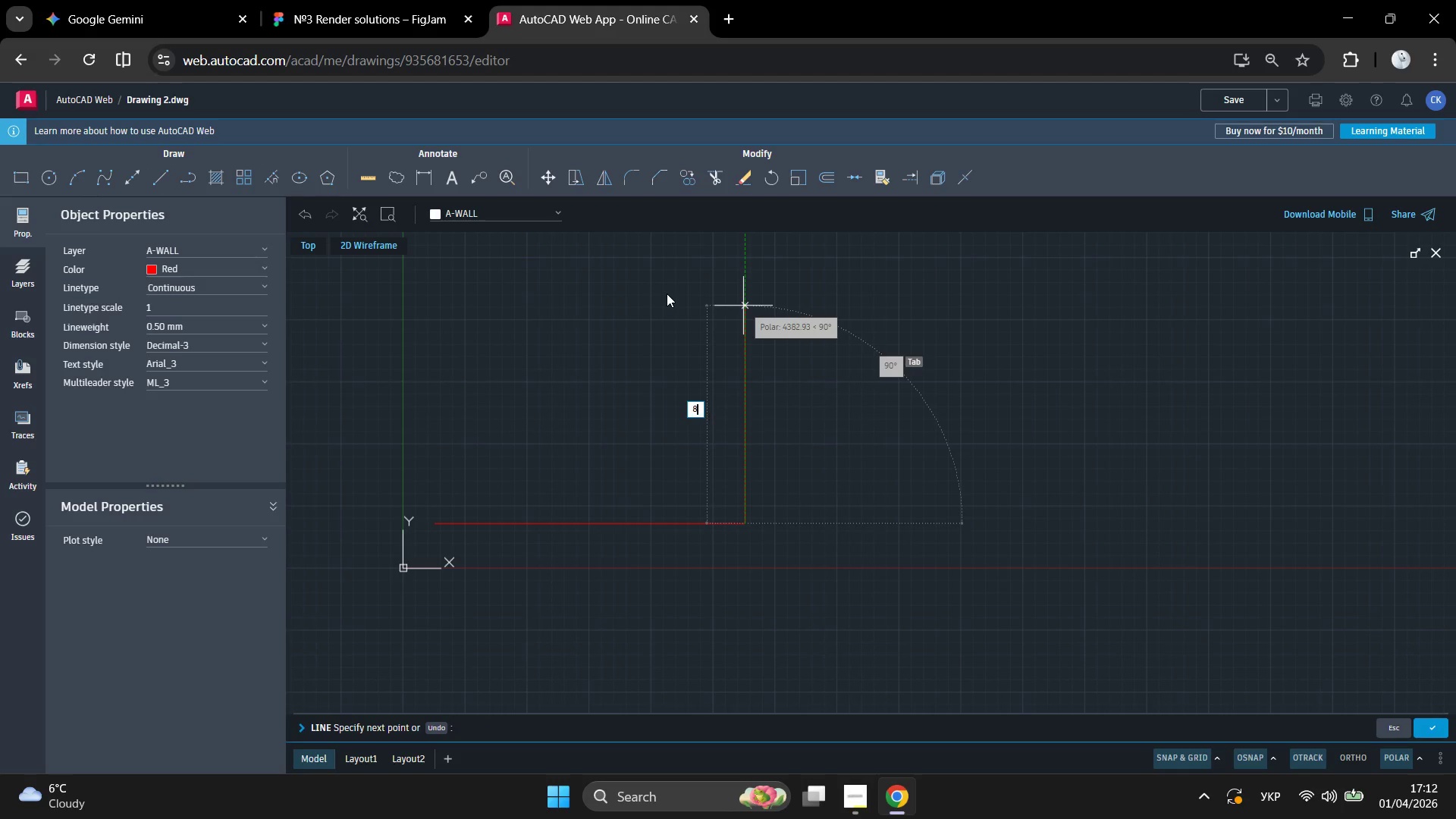 
key(Numpad0)
 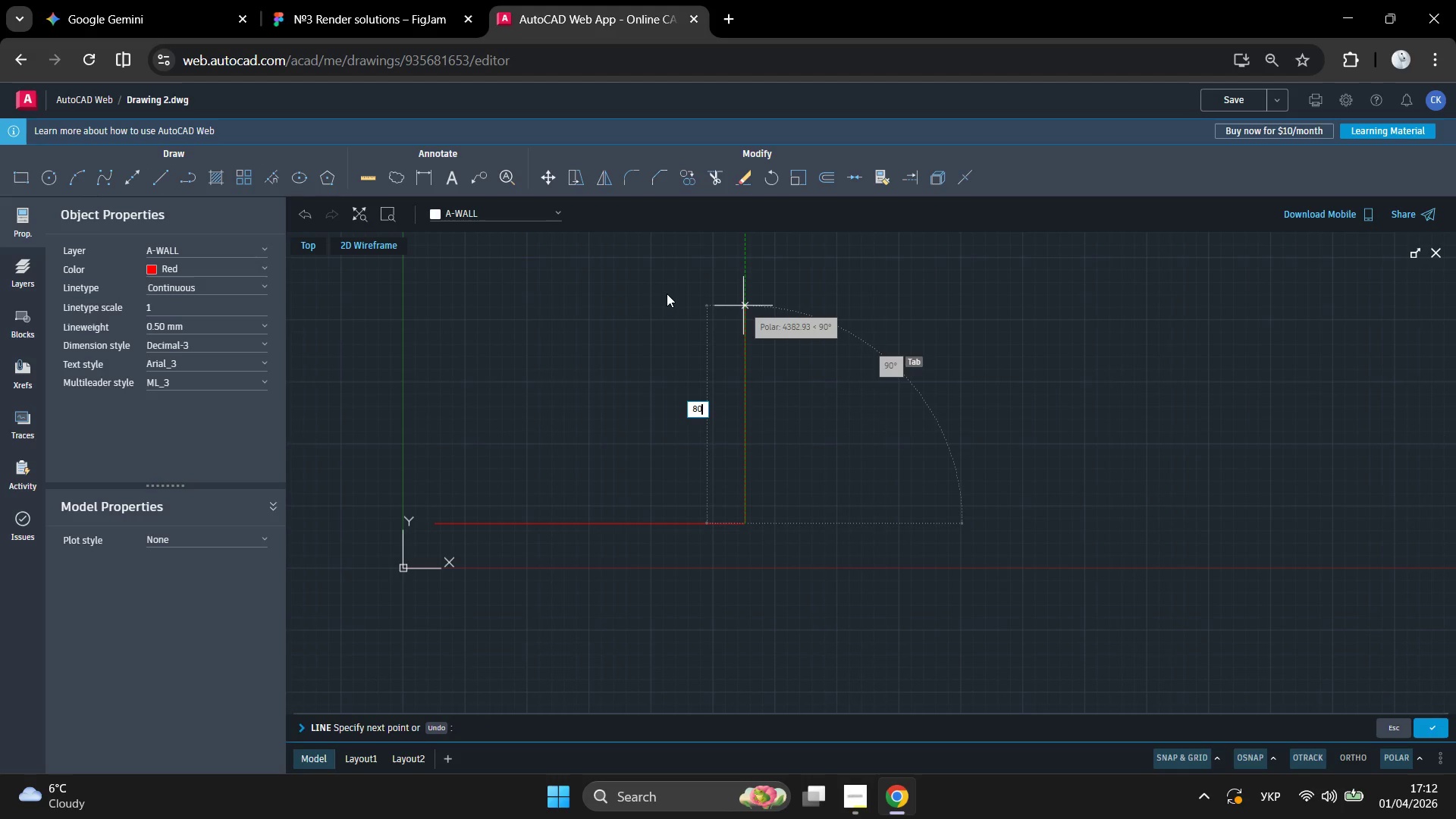 
key(Numpad0)
 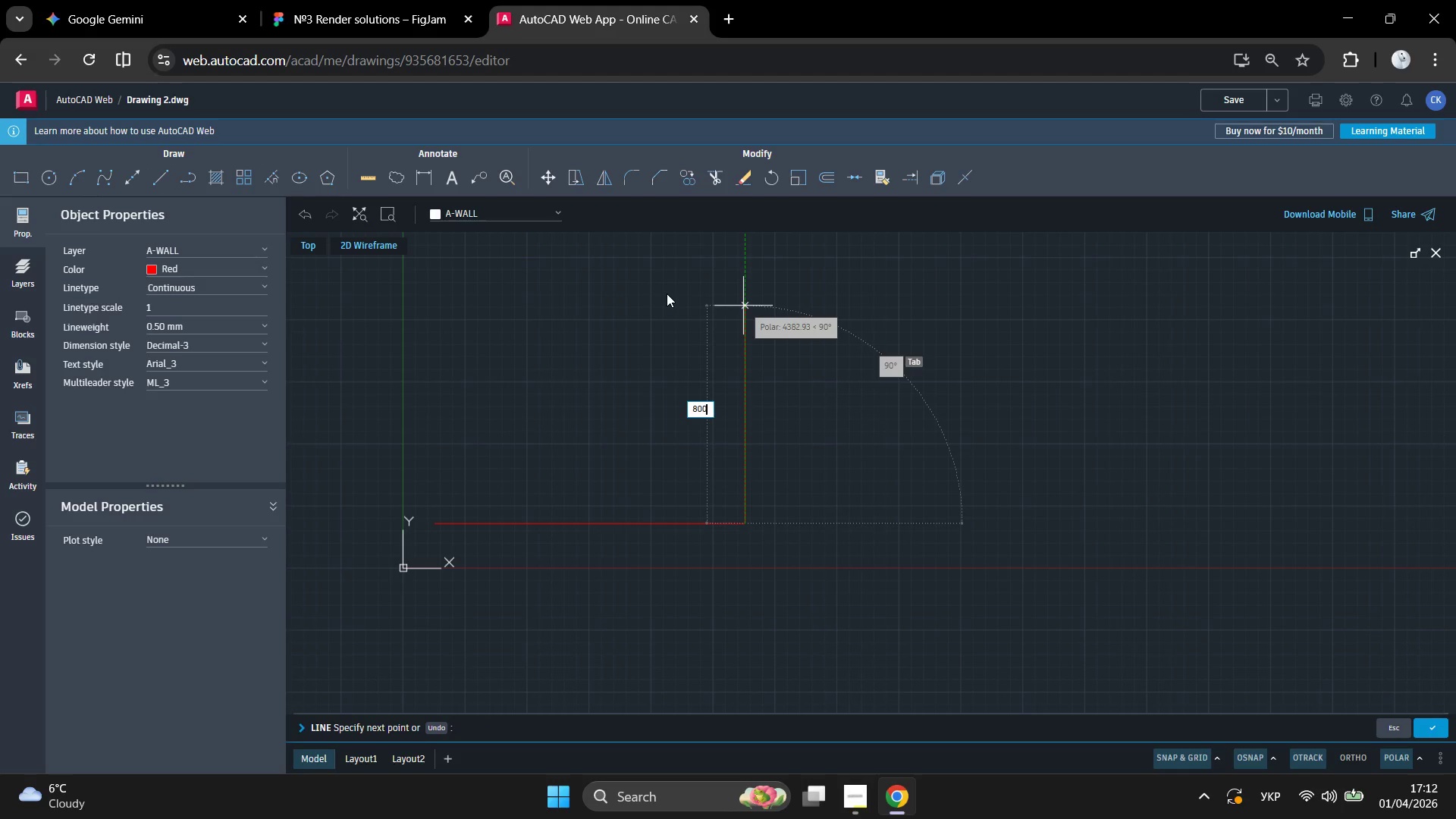 
key(Numpad0)
 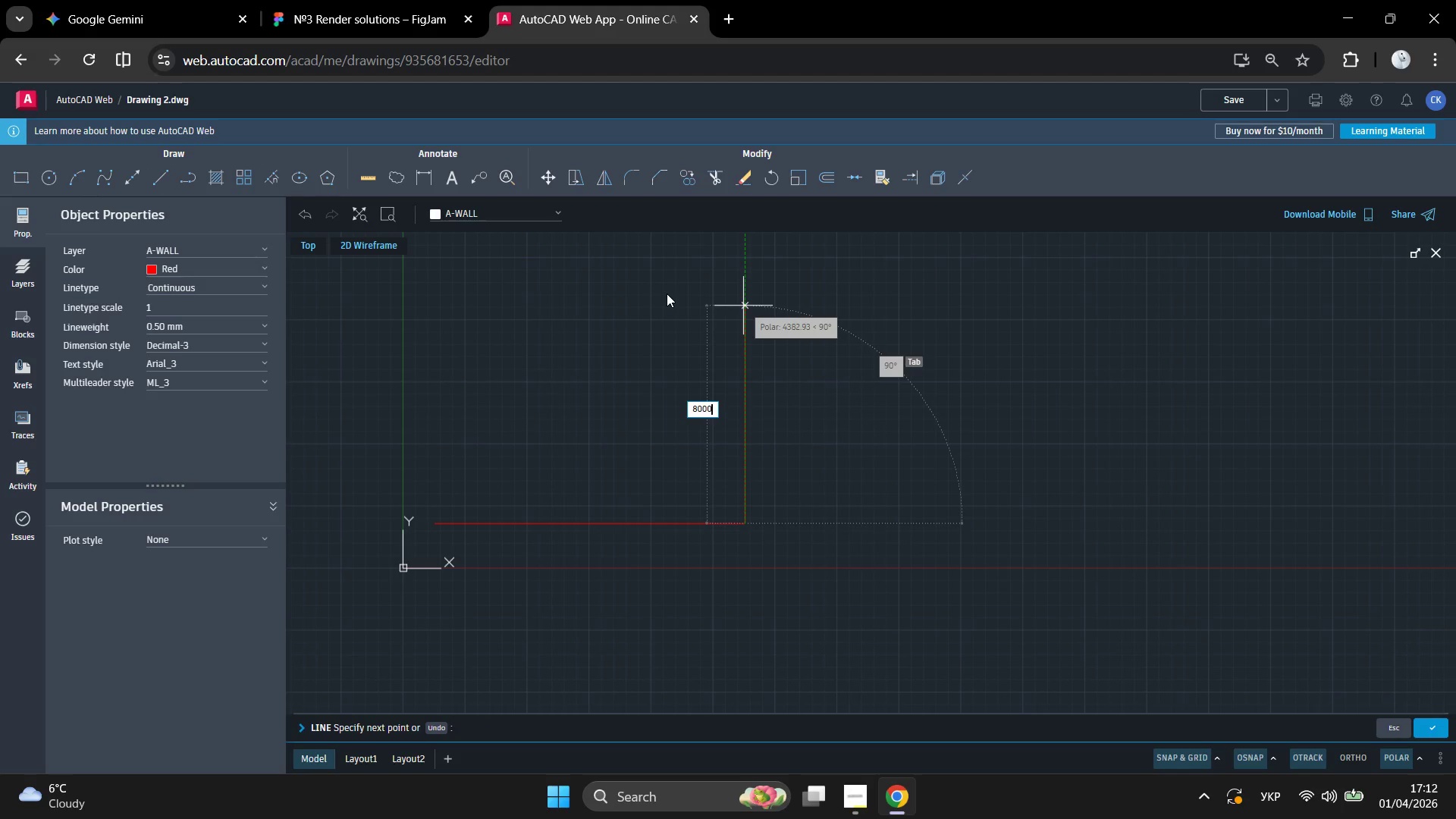 
key(Enter)
 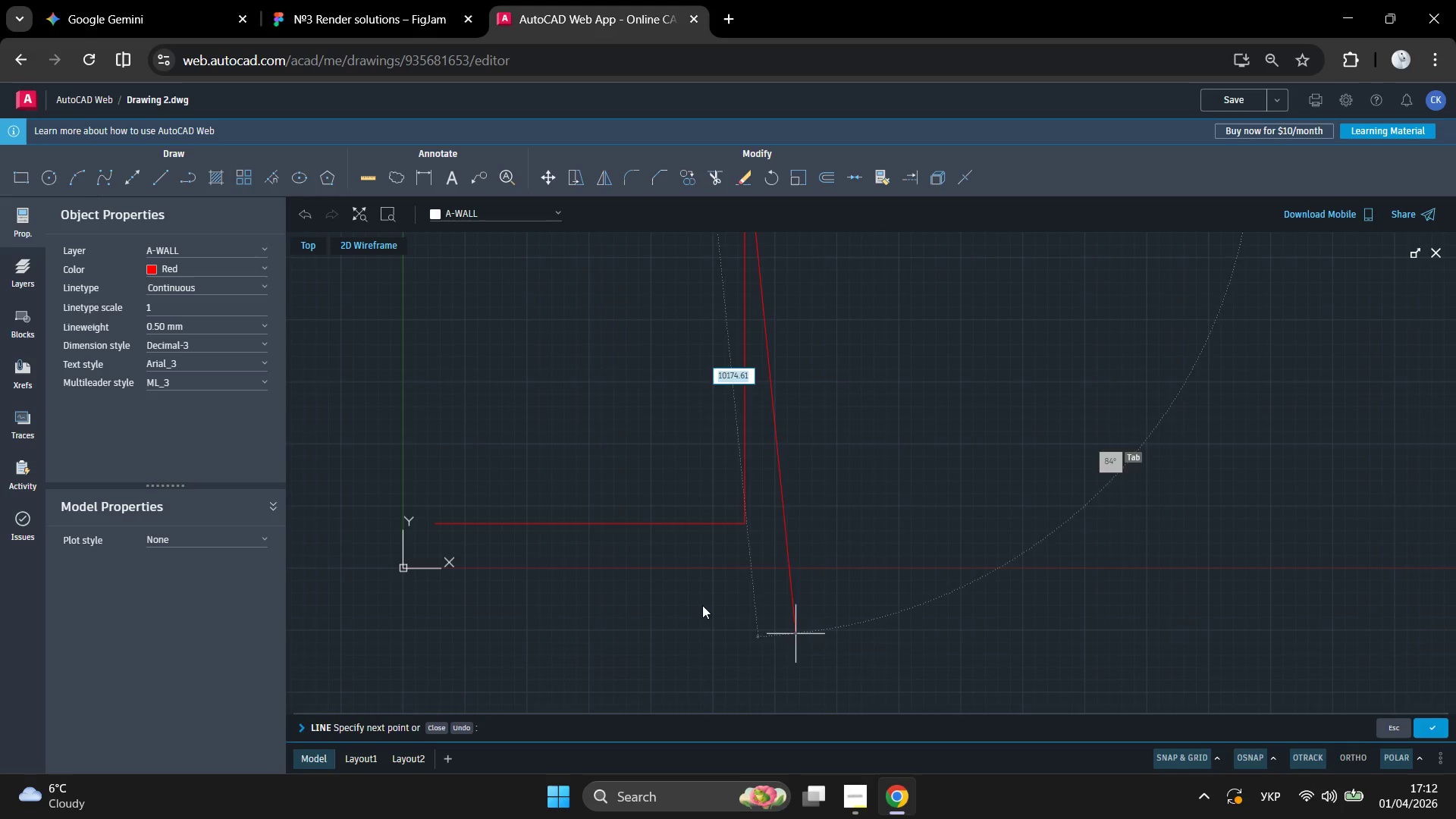 
scroll: coordinate [699, 646], scroll_direction: down, amount: 5.0
 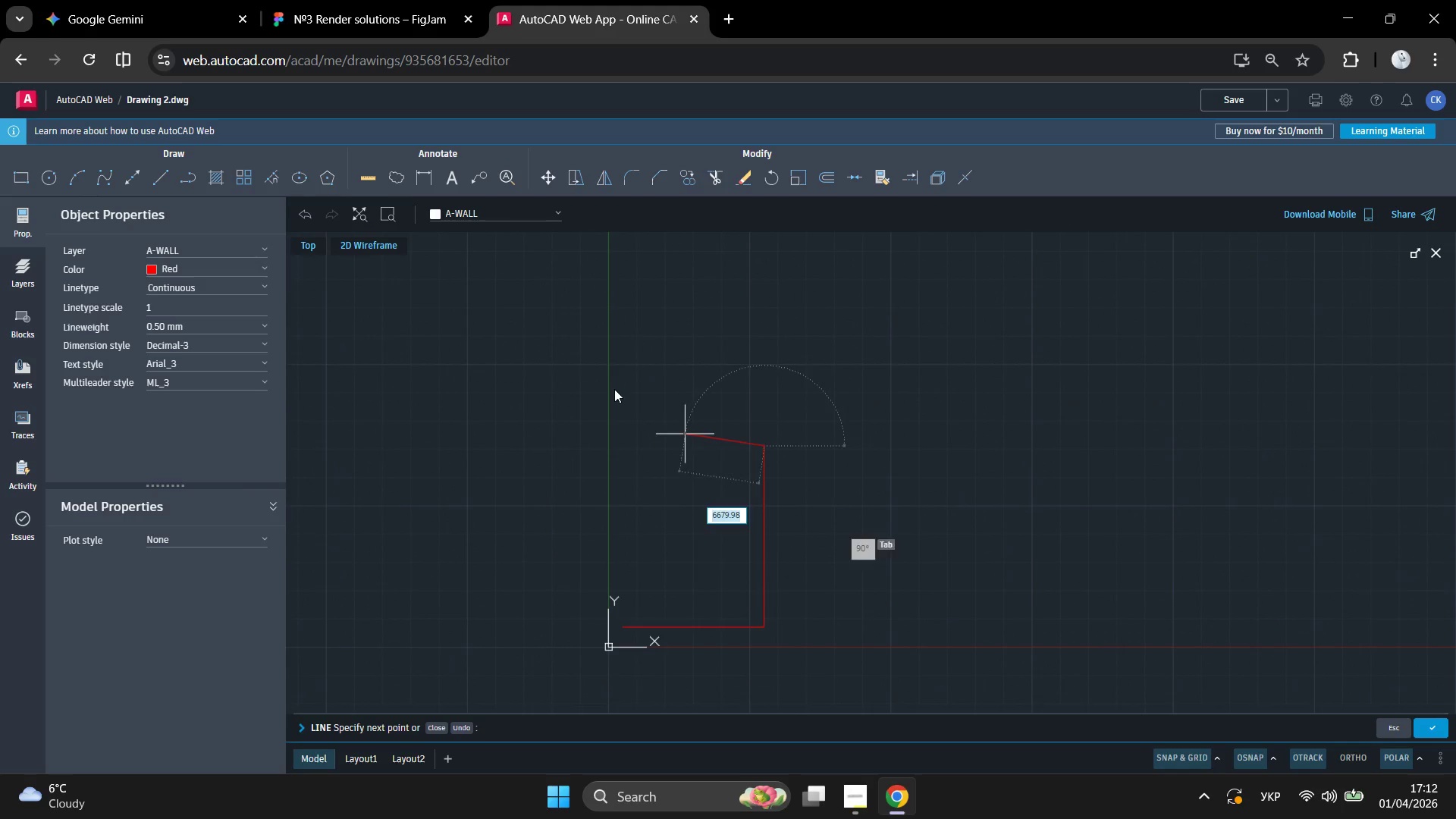 
scroll: coordinate [589, 232], scroll_direction: up, amount: 3.0
 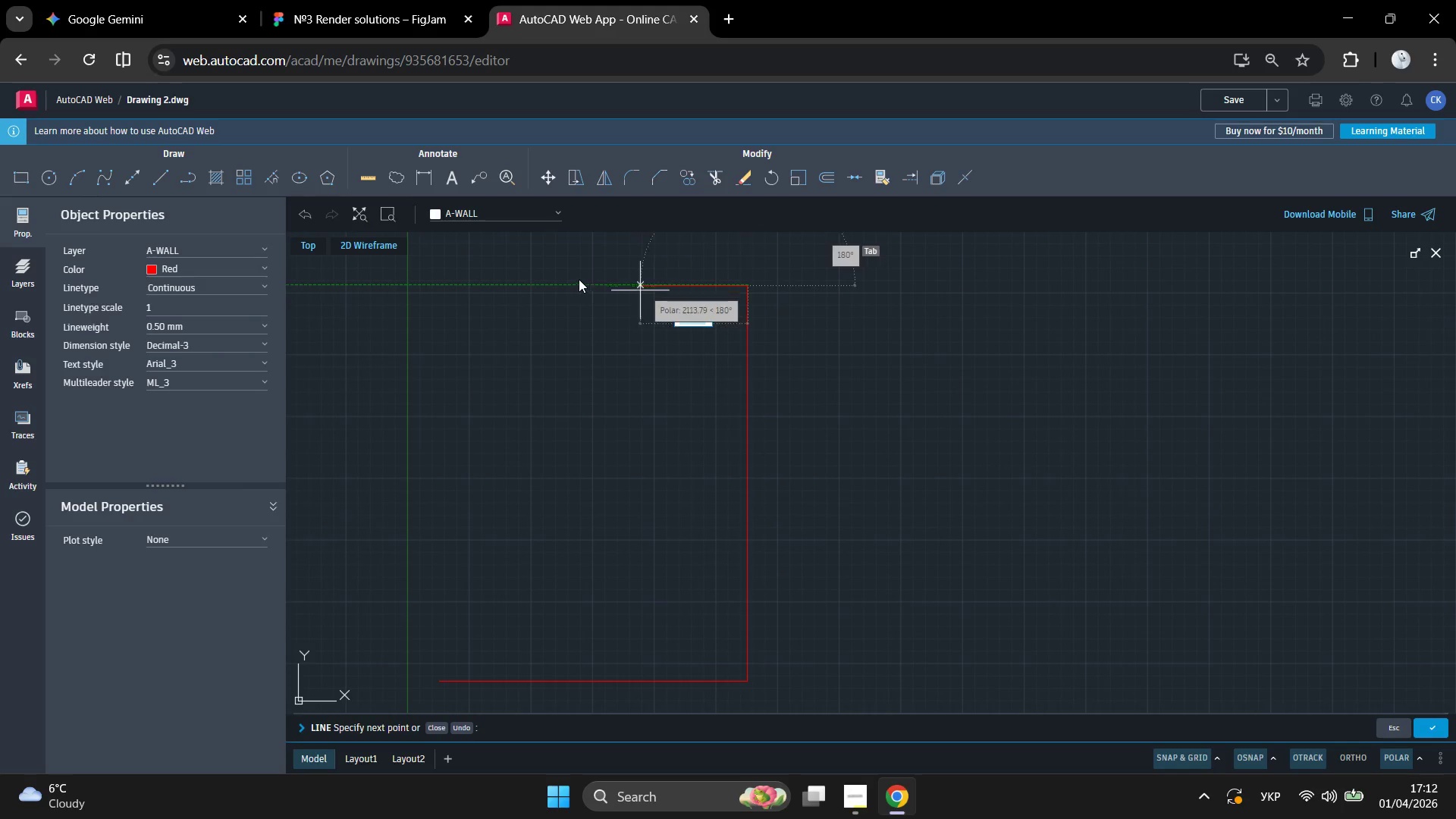 
hold_key(key=ShiftLeft, duration=0.5)
 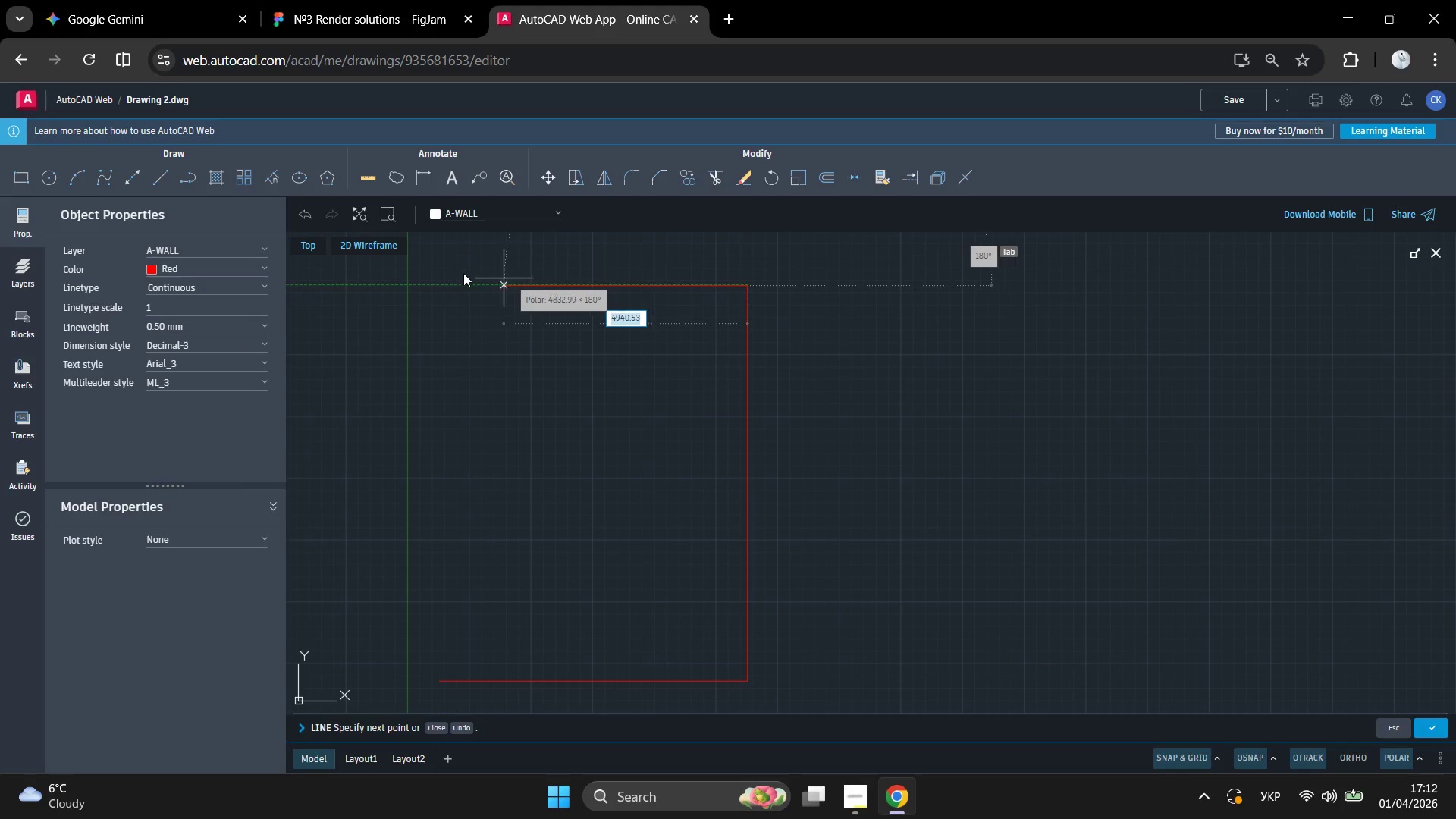 
hold_key(key=ControlLeft, duration=0.84)
 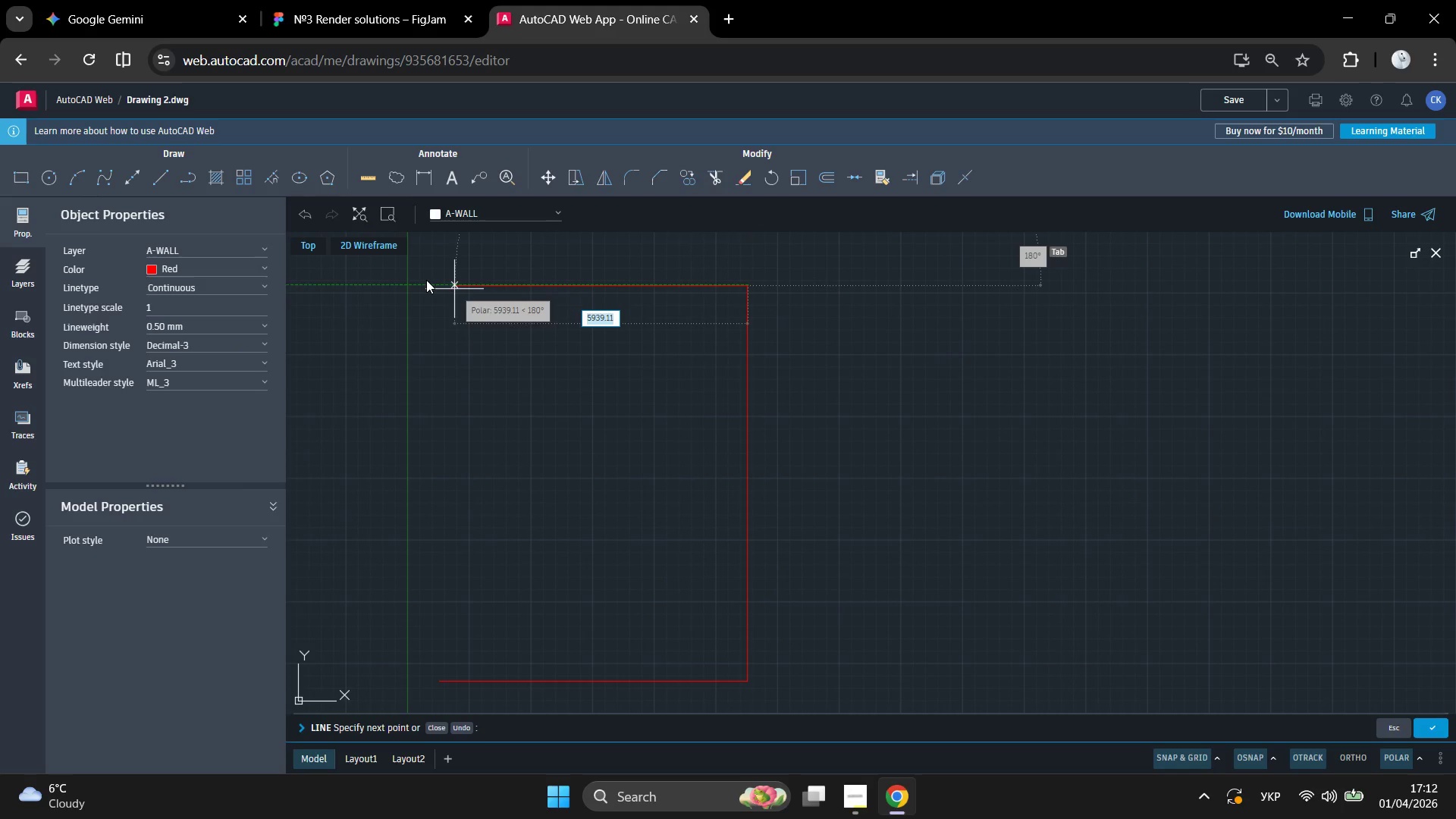 
key(Numpad6)
 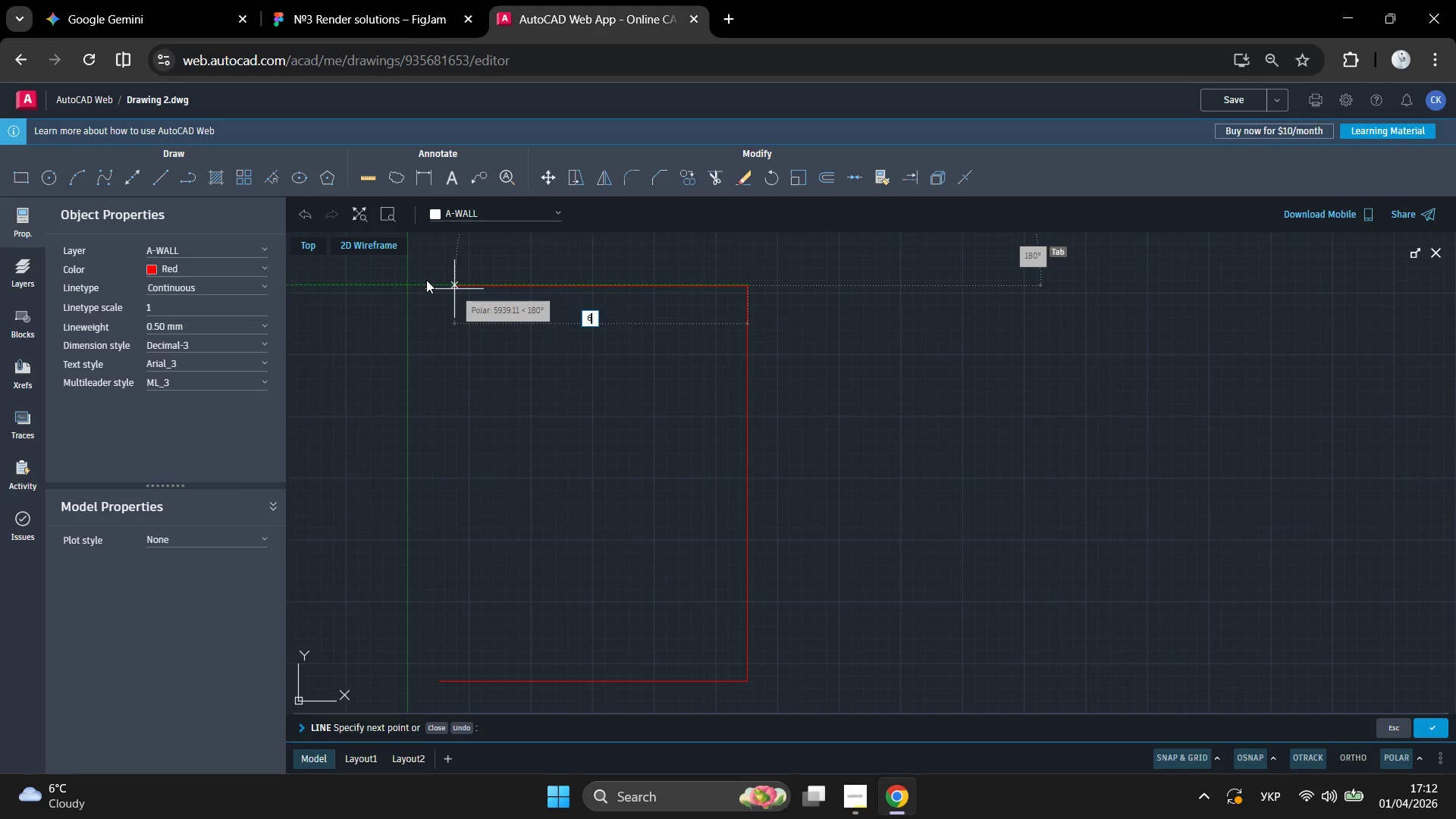 
key(Numpad2)
 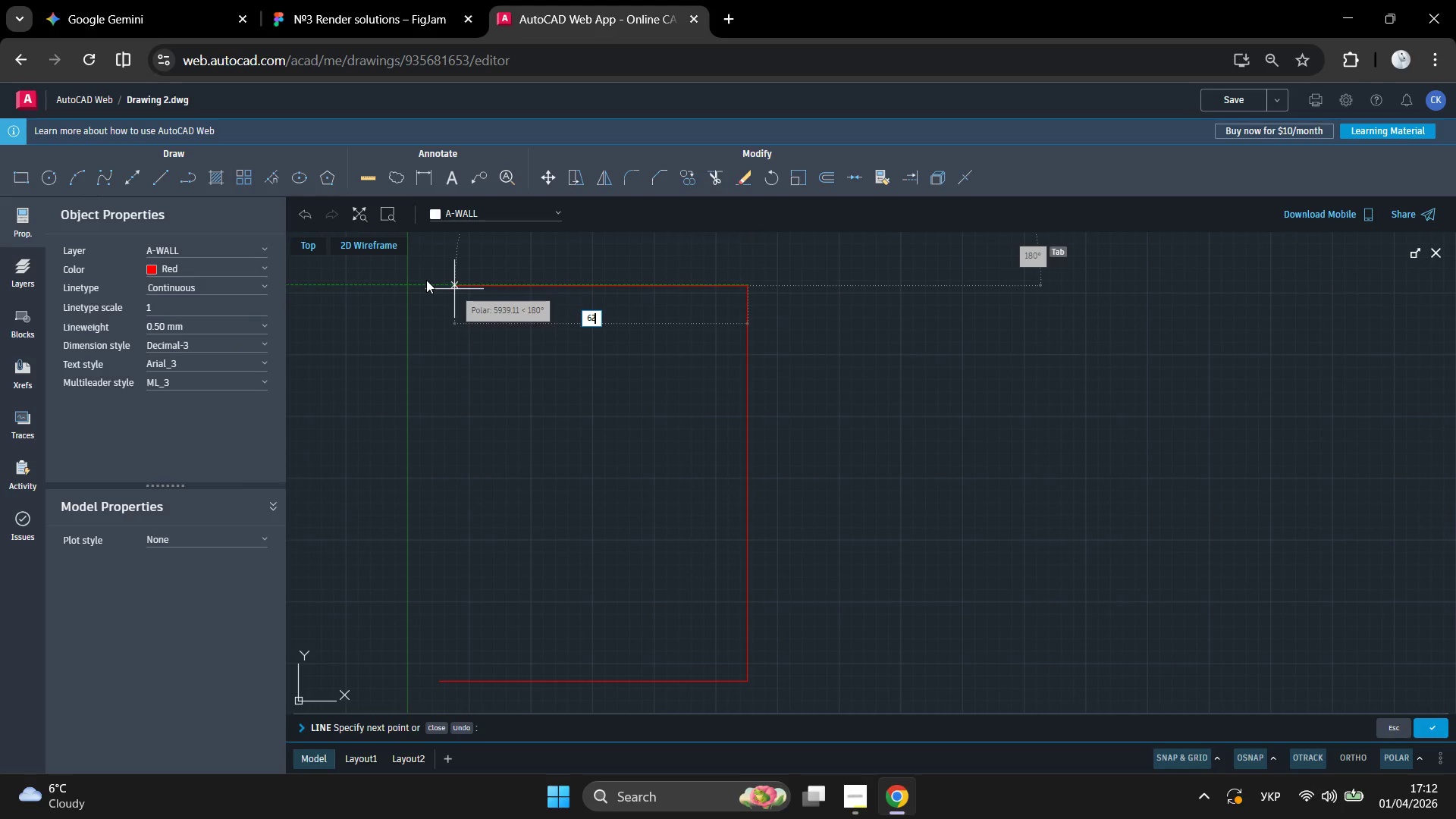 
key(Numpad5)
 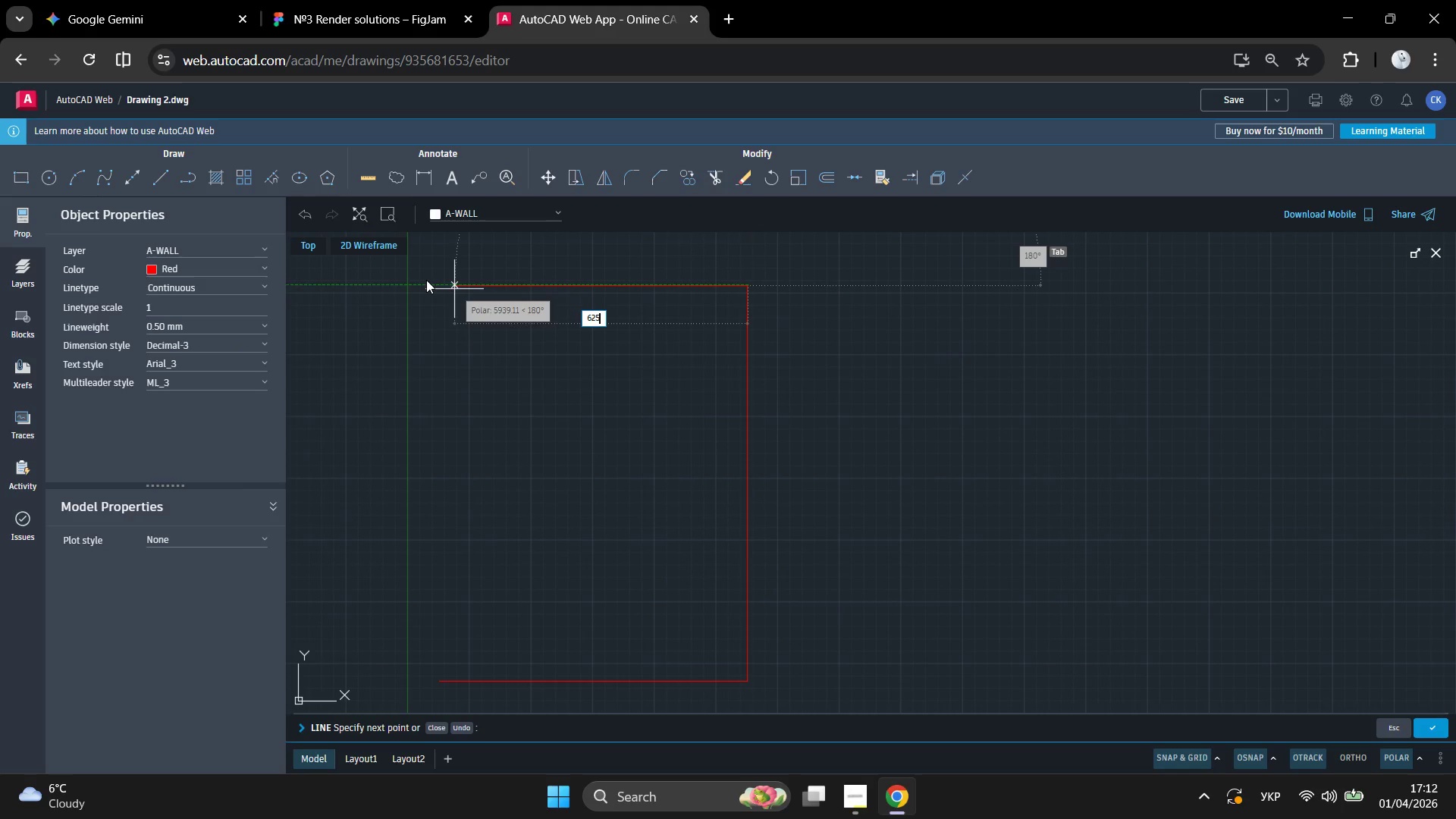 
key(Numpad0)
 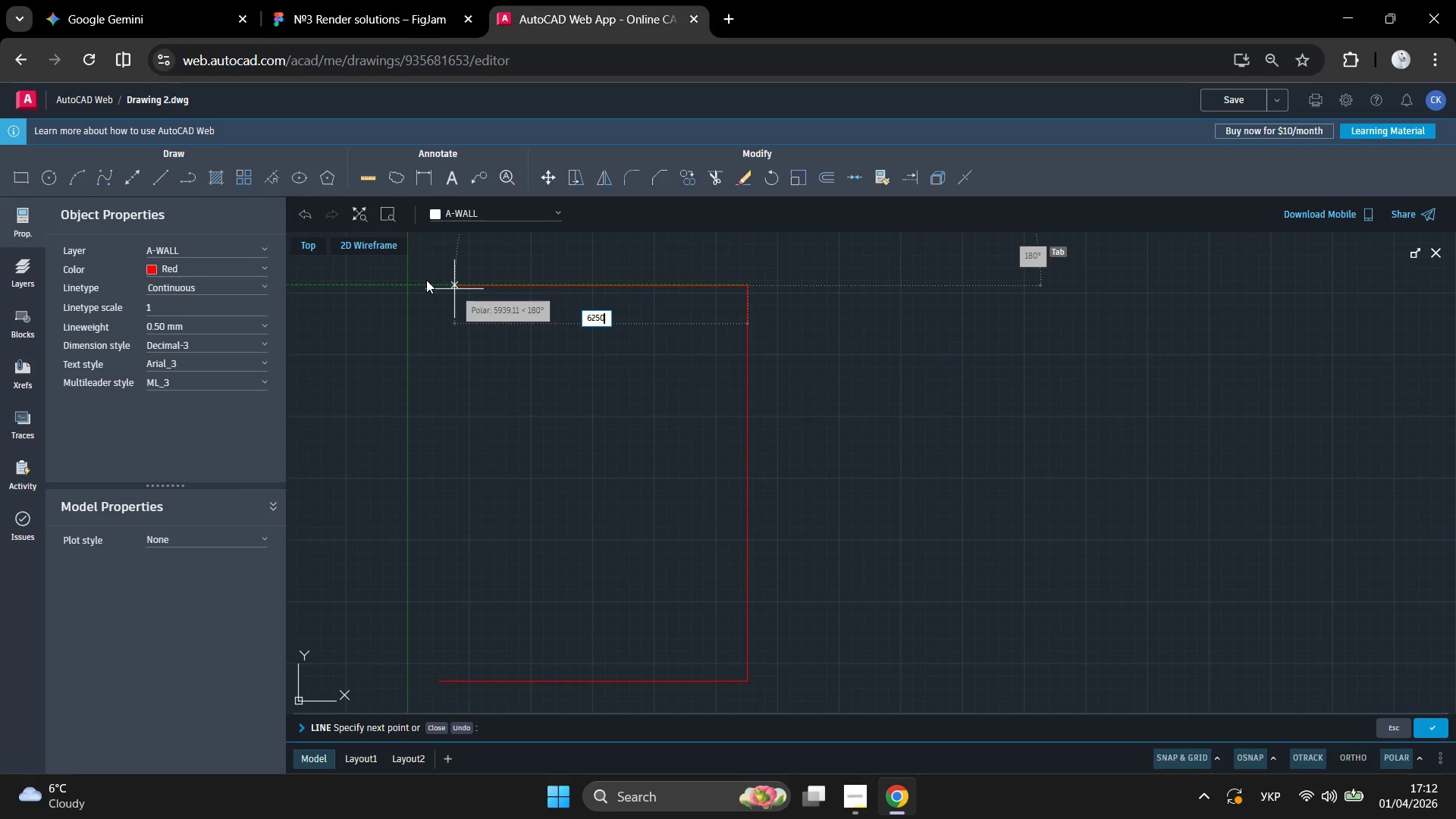 
key(Enter)
 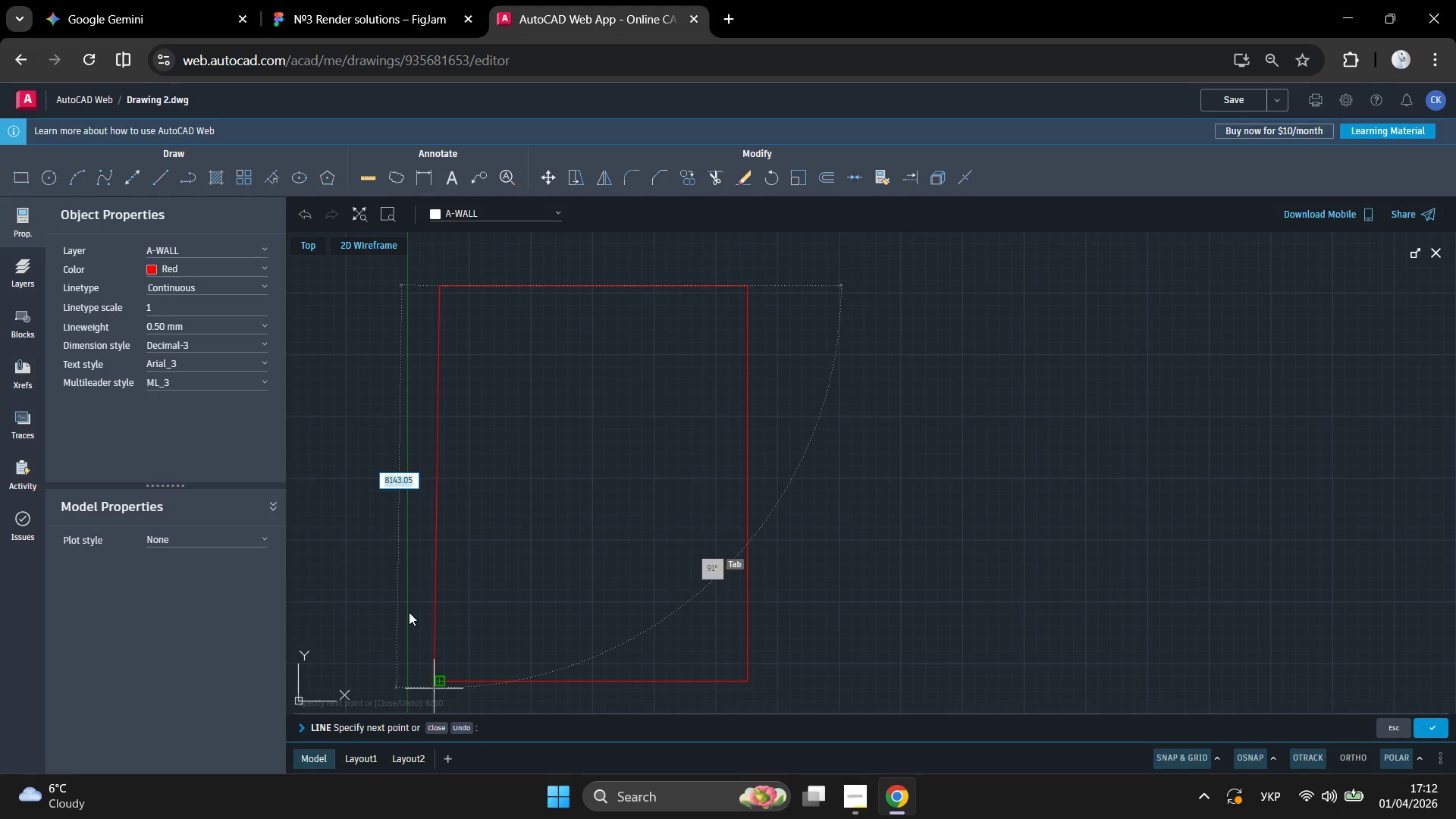 
left_click([415, 607])
 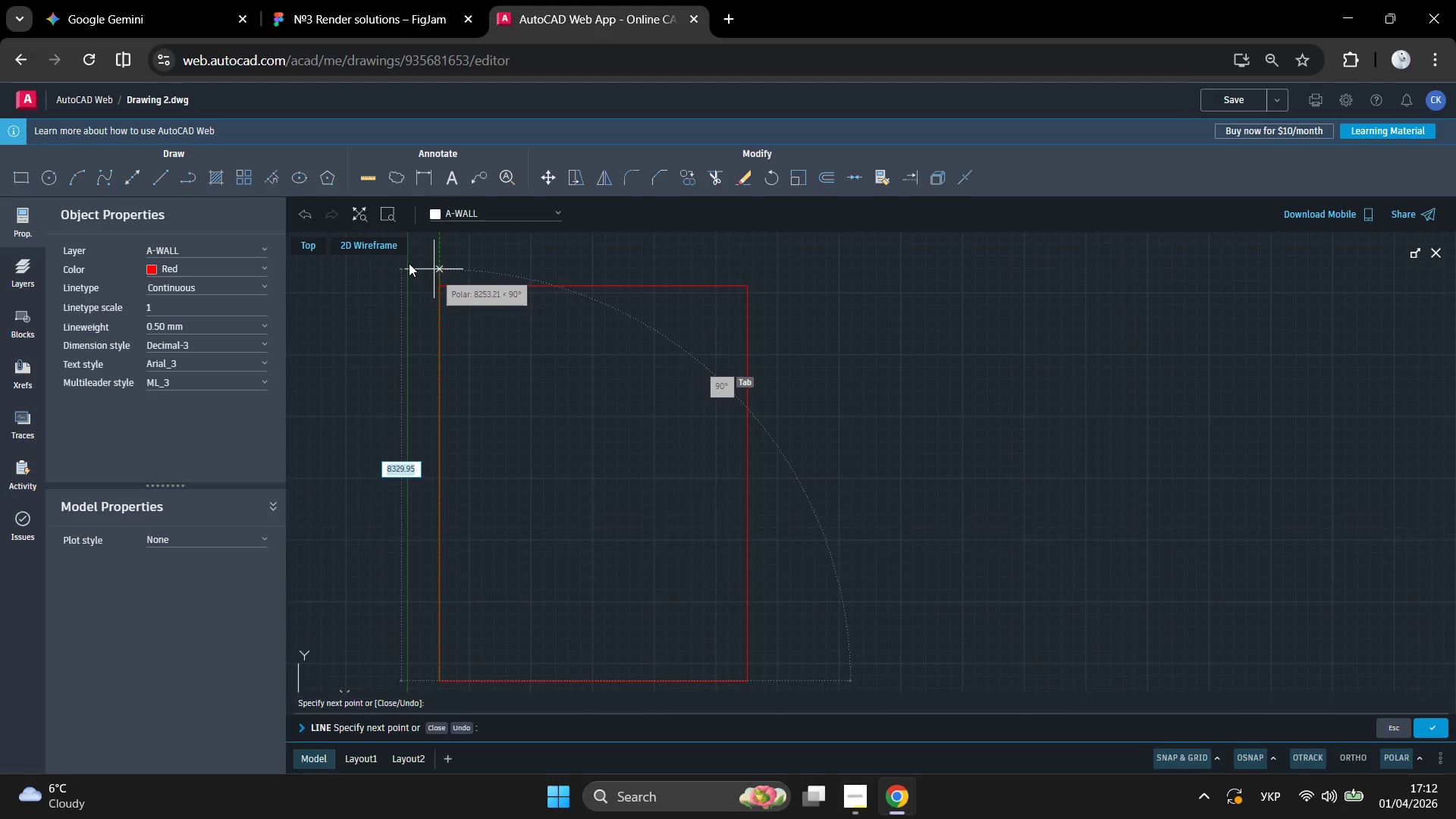 
scroll: coordinate [426, 300], scroll_direction: down, amount: 2.0
 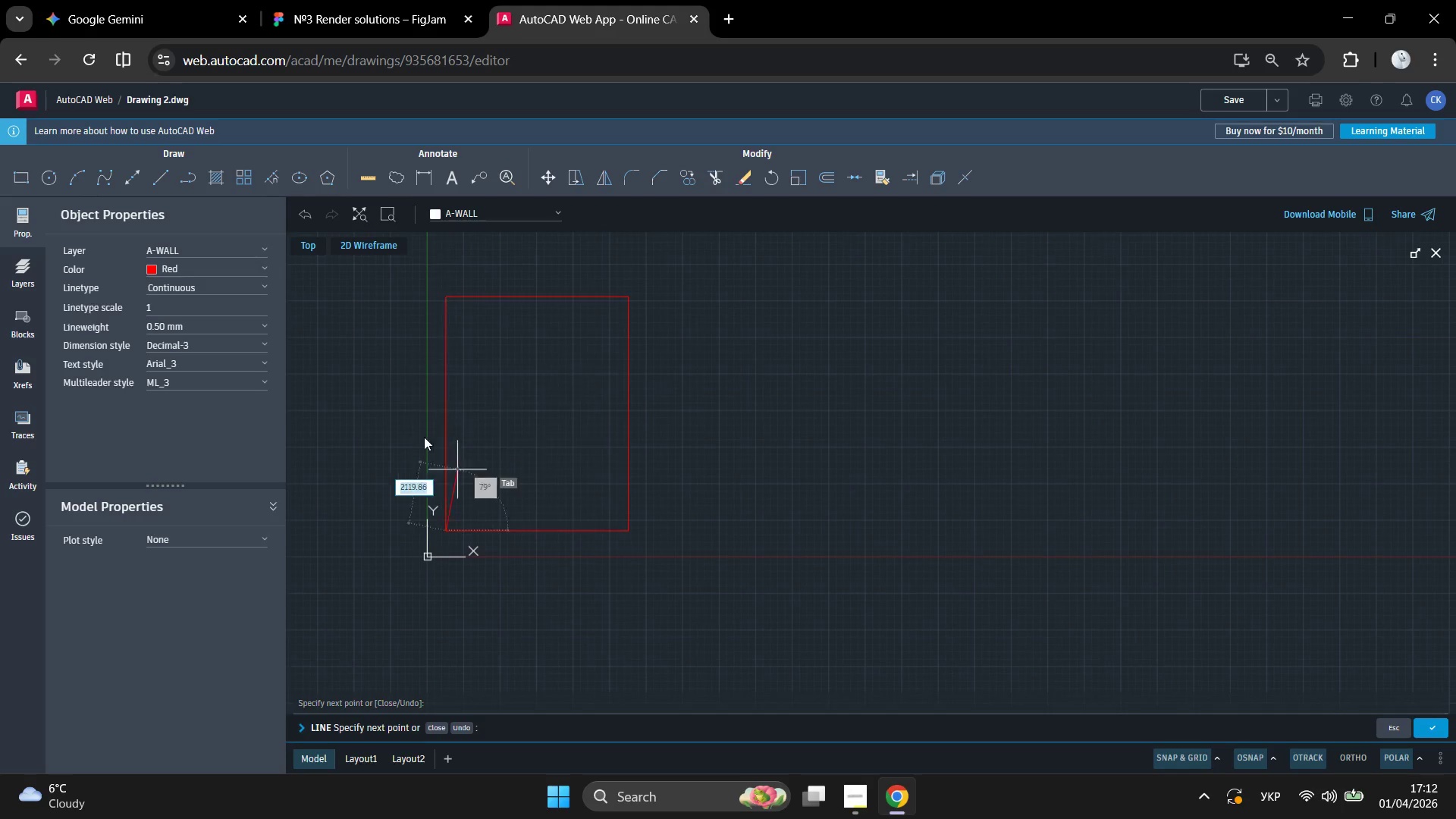 
scroll: coordinate [425, 448], scroll_direction: up, amount: 2.0
 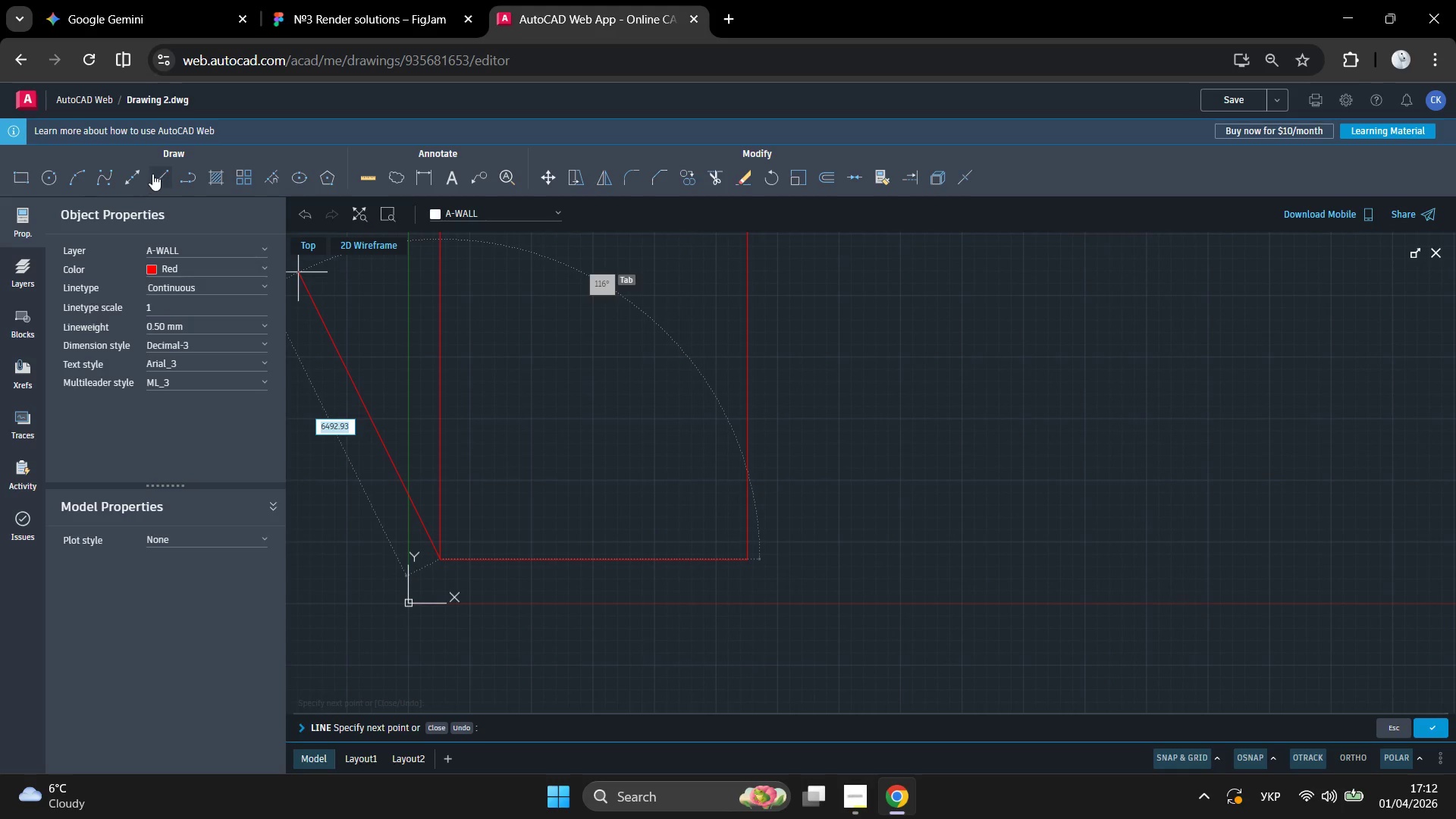 
left_click([152, 174])
 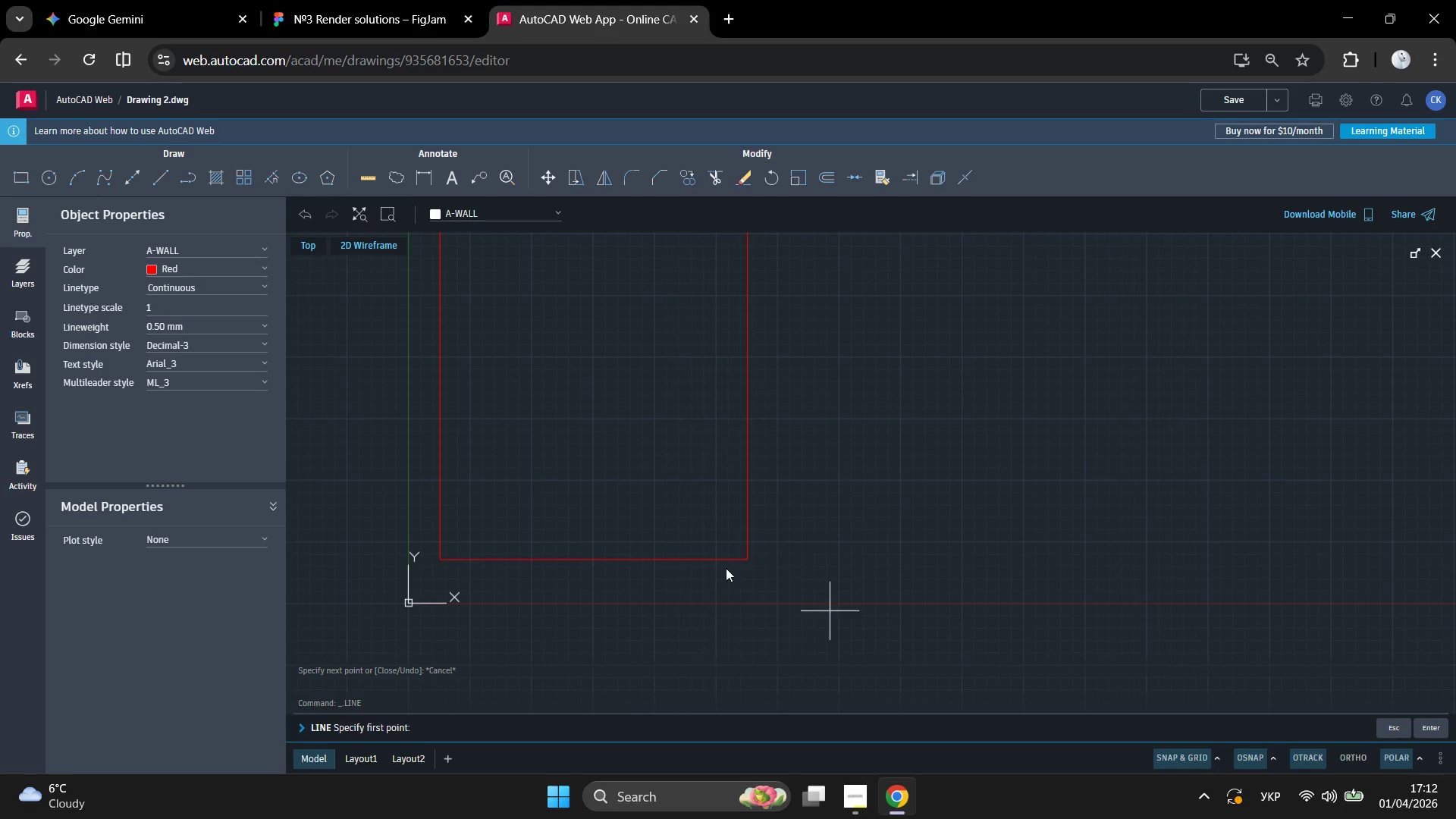 
scroll: coordinate [545, 551], scroll_direction: none, amount: 0.0
 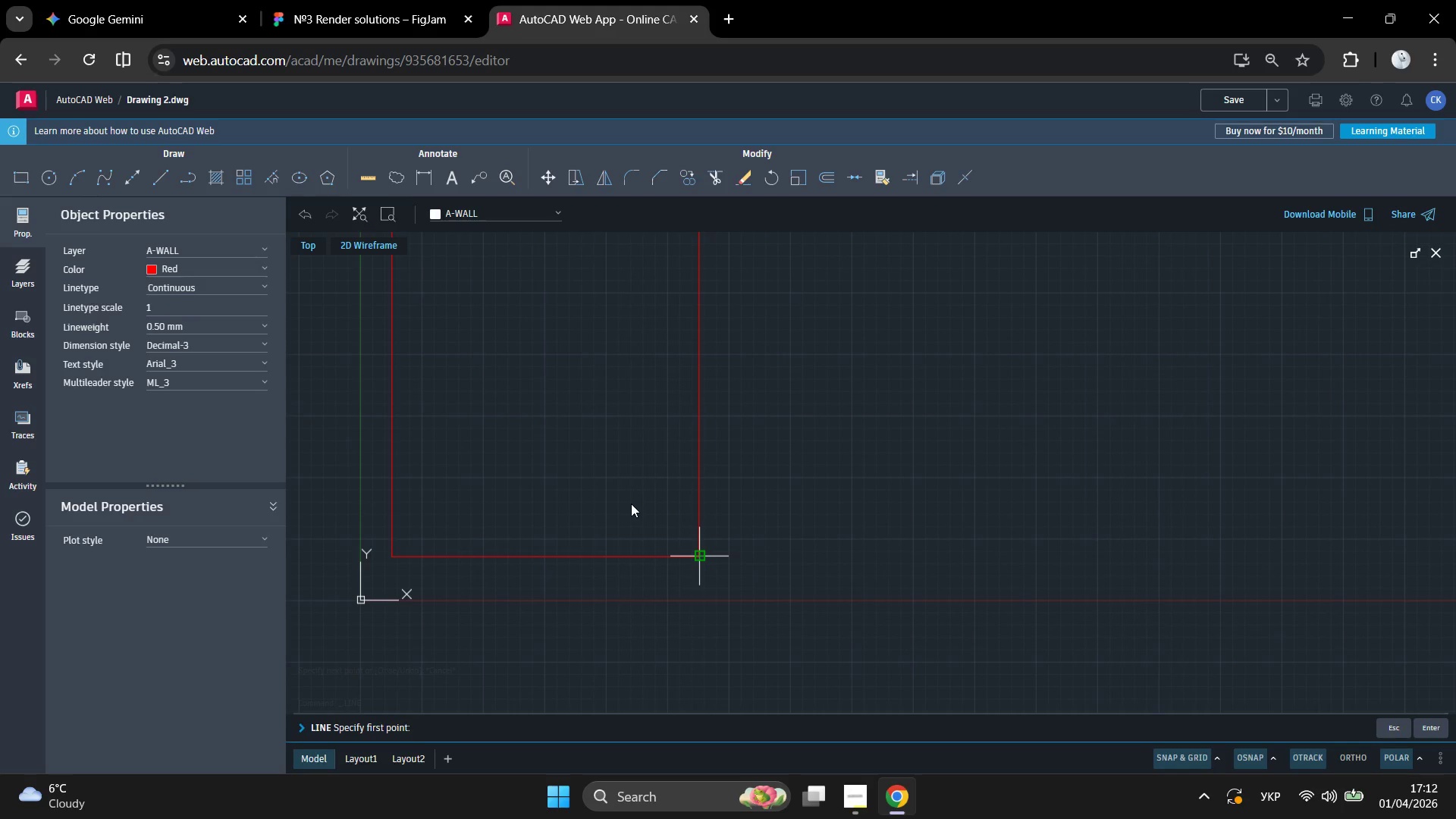 
left_click([631, 504])
 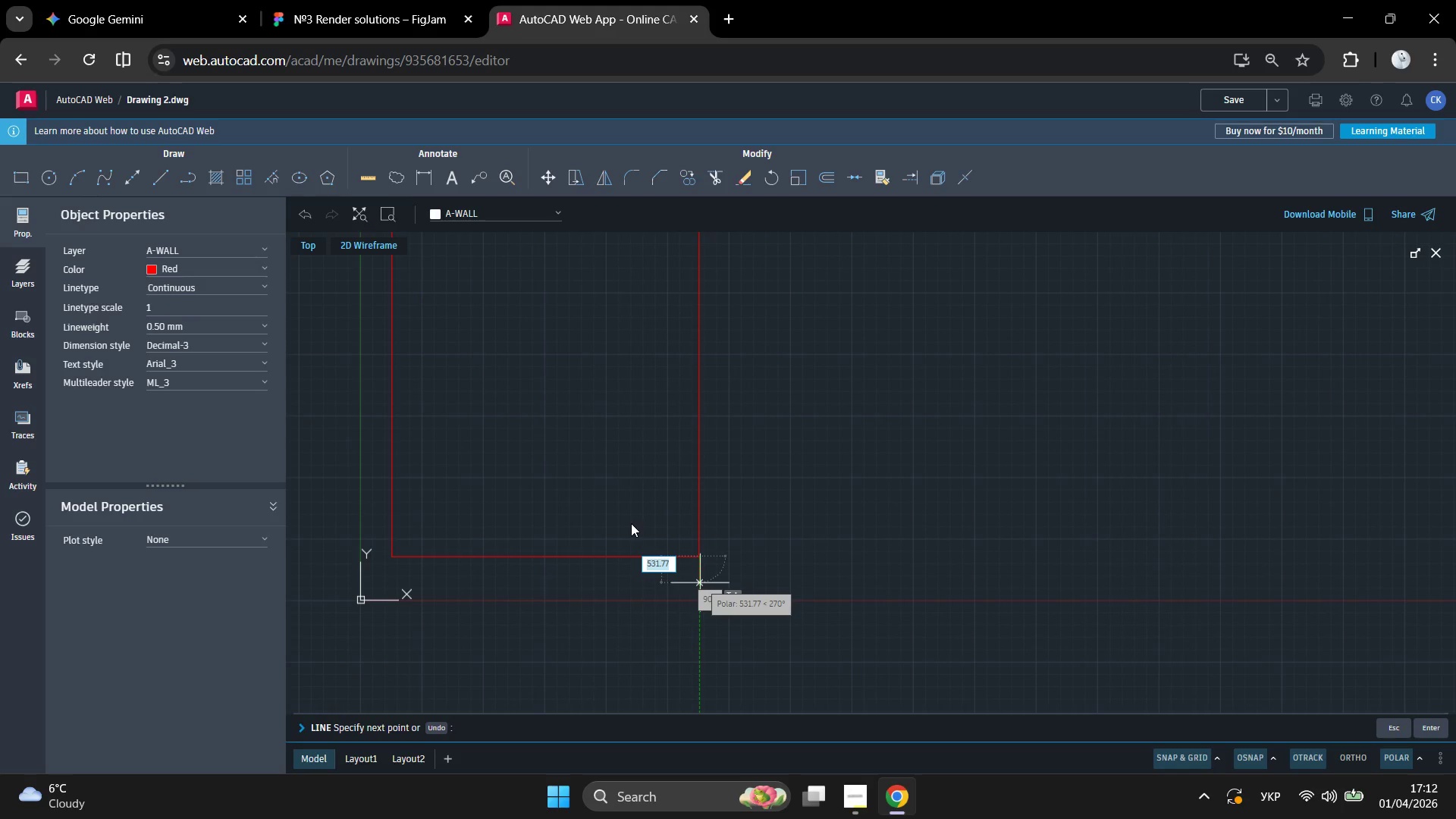 
key(Numpad3)
 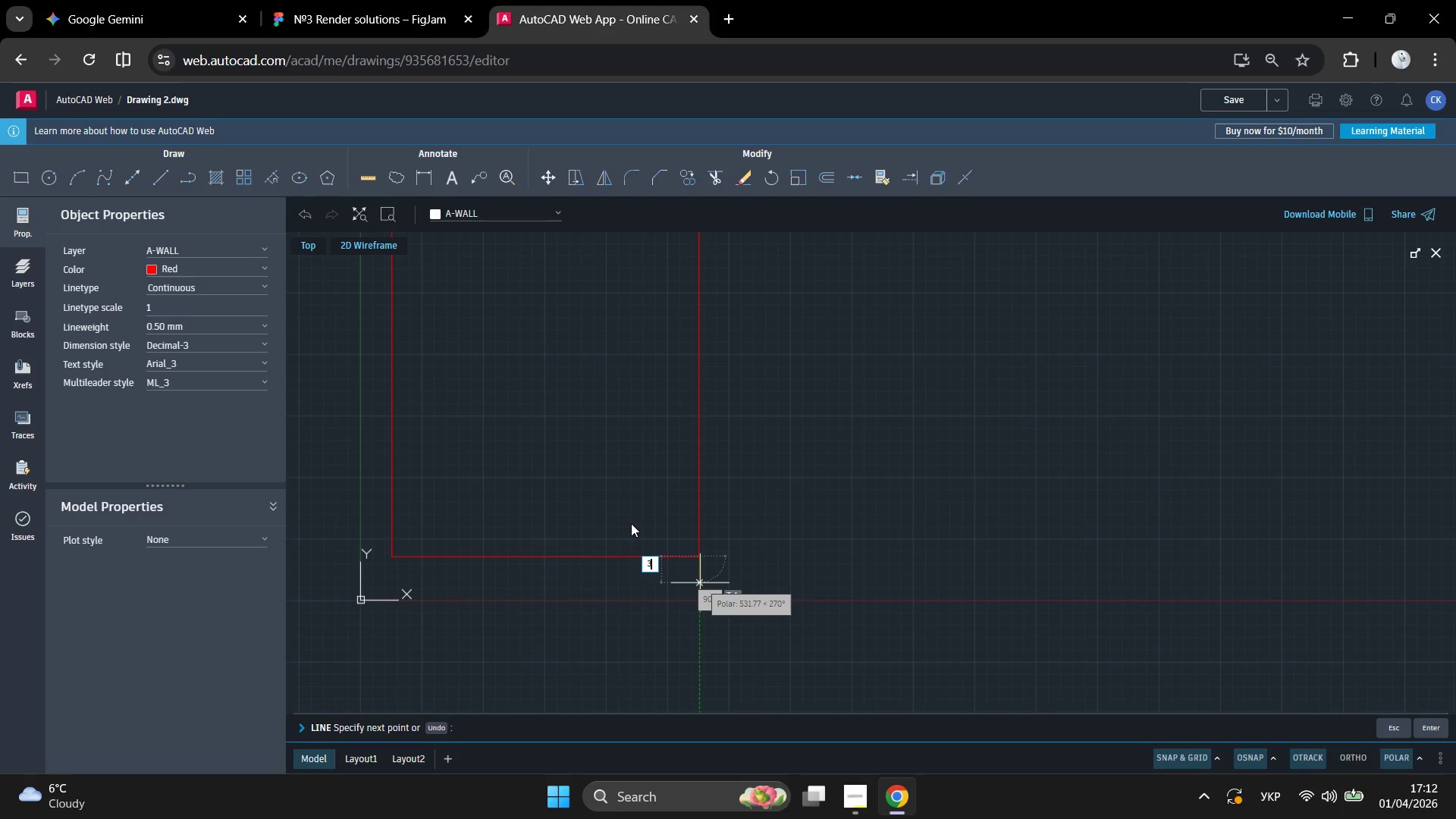 
key(Numpad0)
 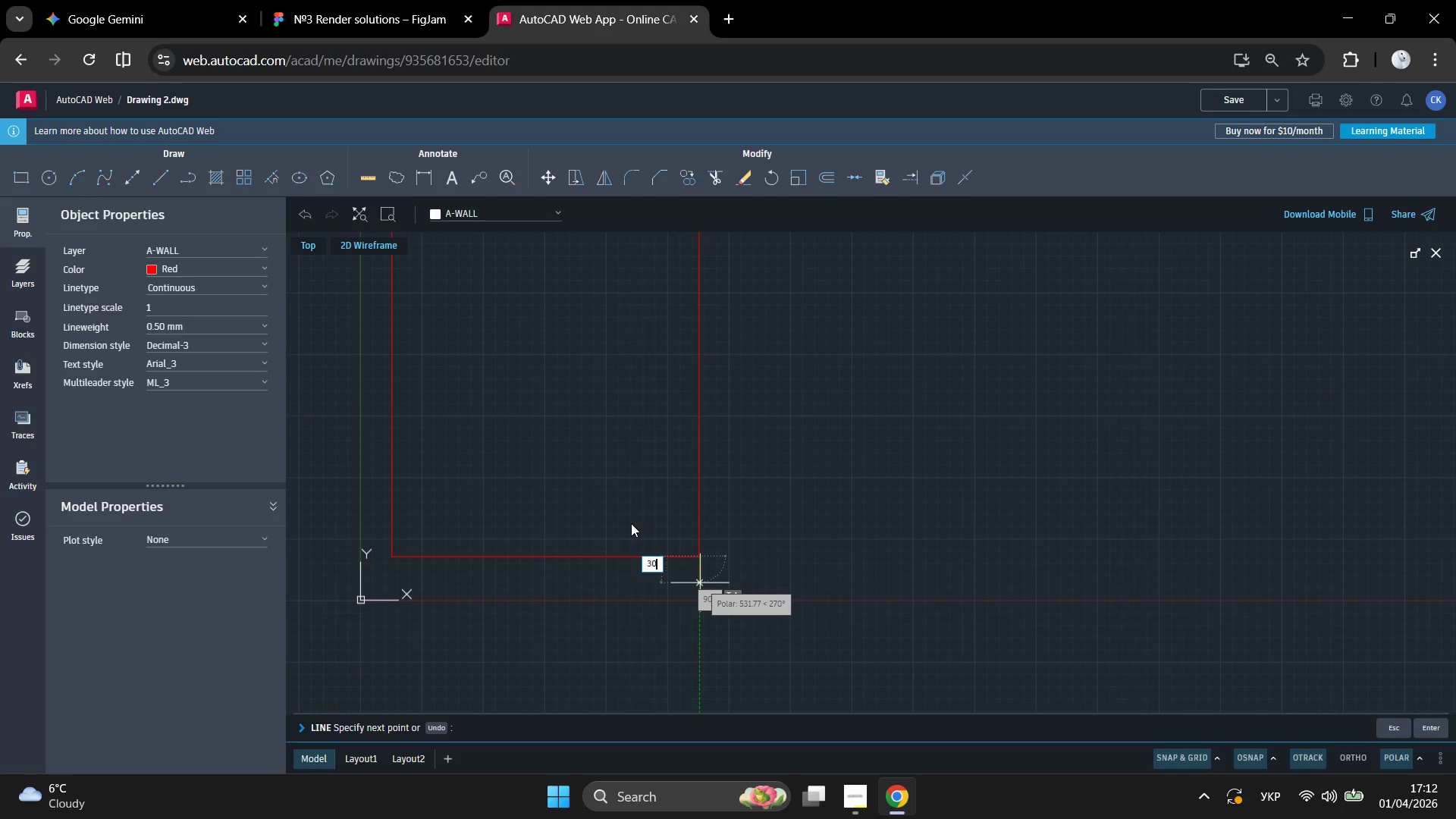 
key(Numpad0)
 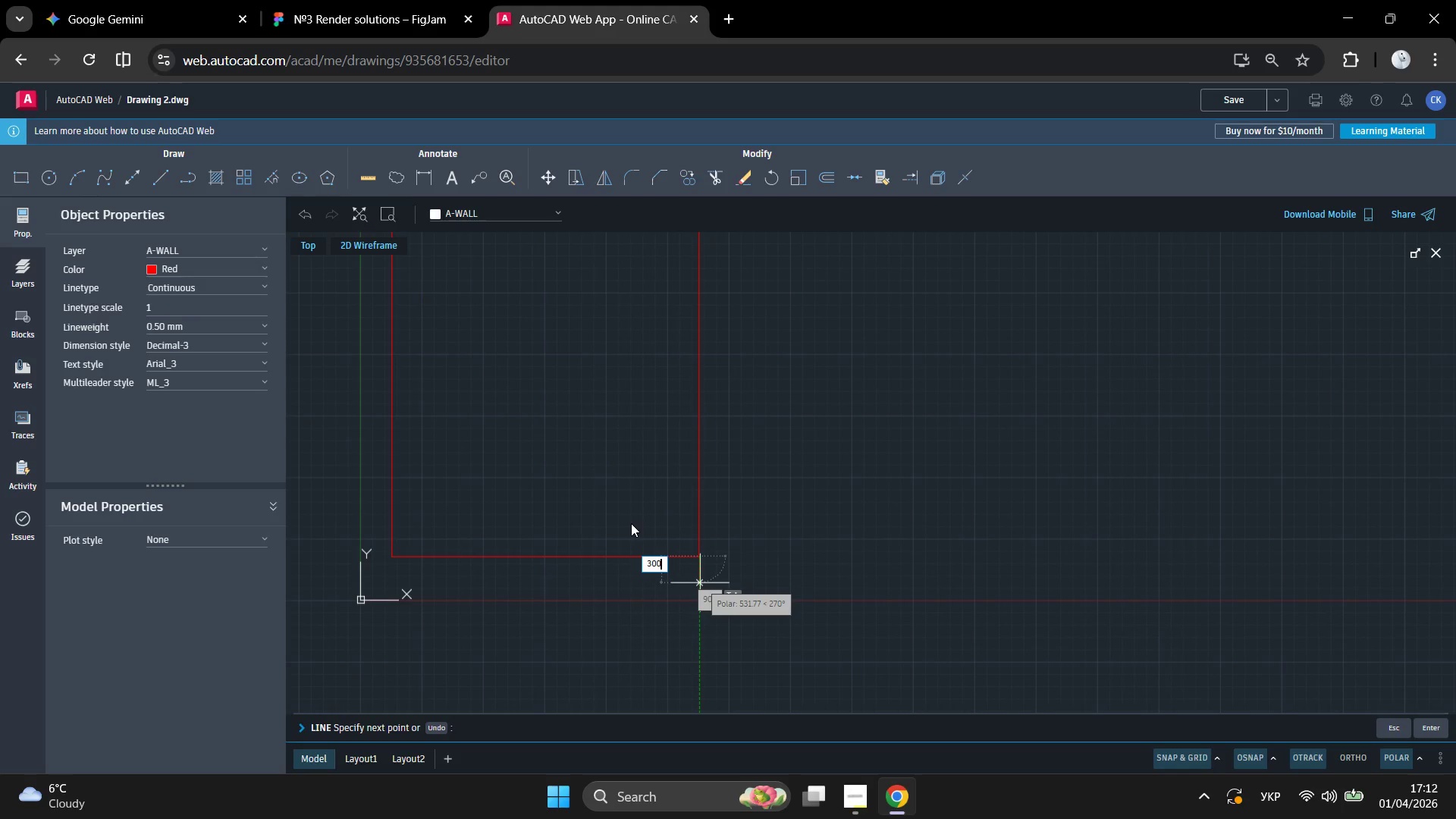 
key(Enter)
 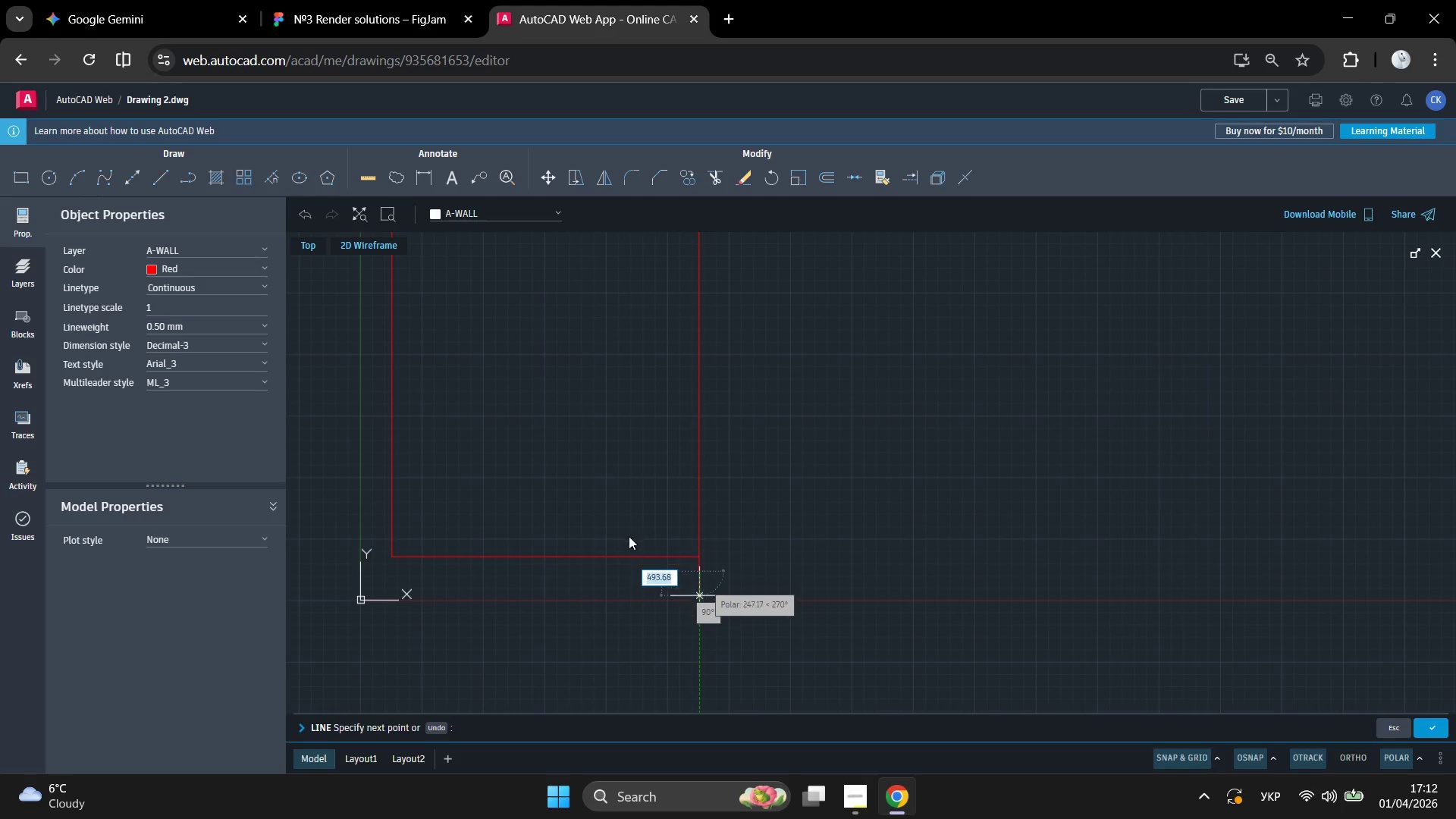 
scroll: coordinate [516, 521], scroll_direction: up, amount: 1.0
 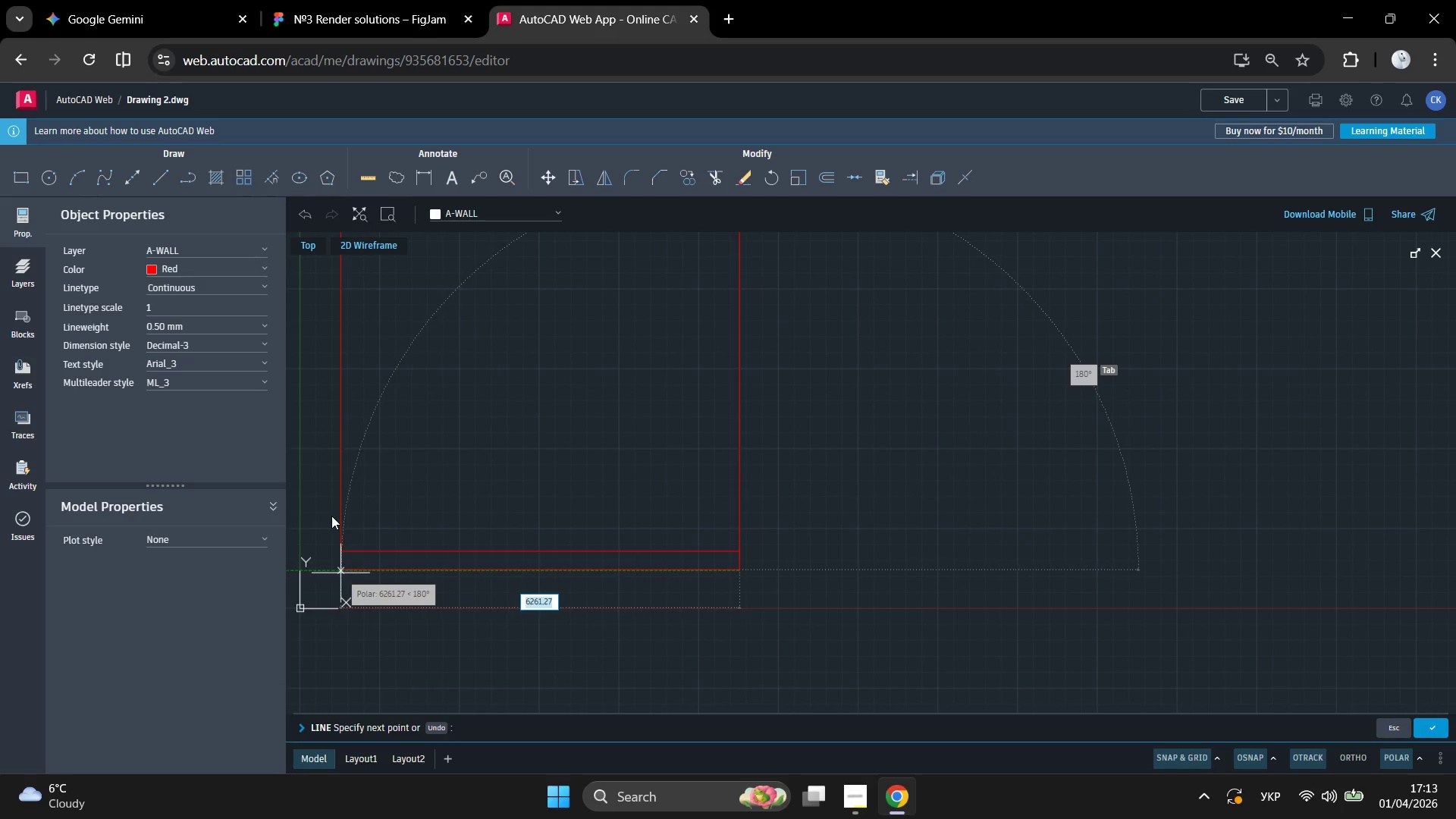 
hold_key(key=ShiftLeft, duration=0.94)
 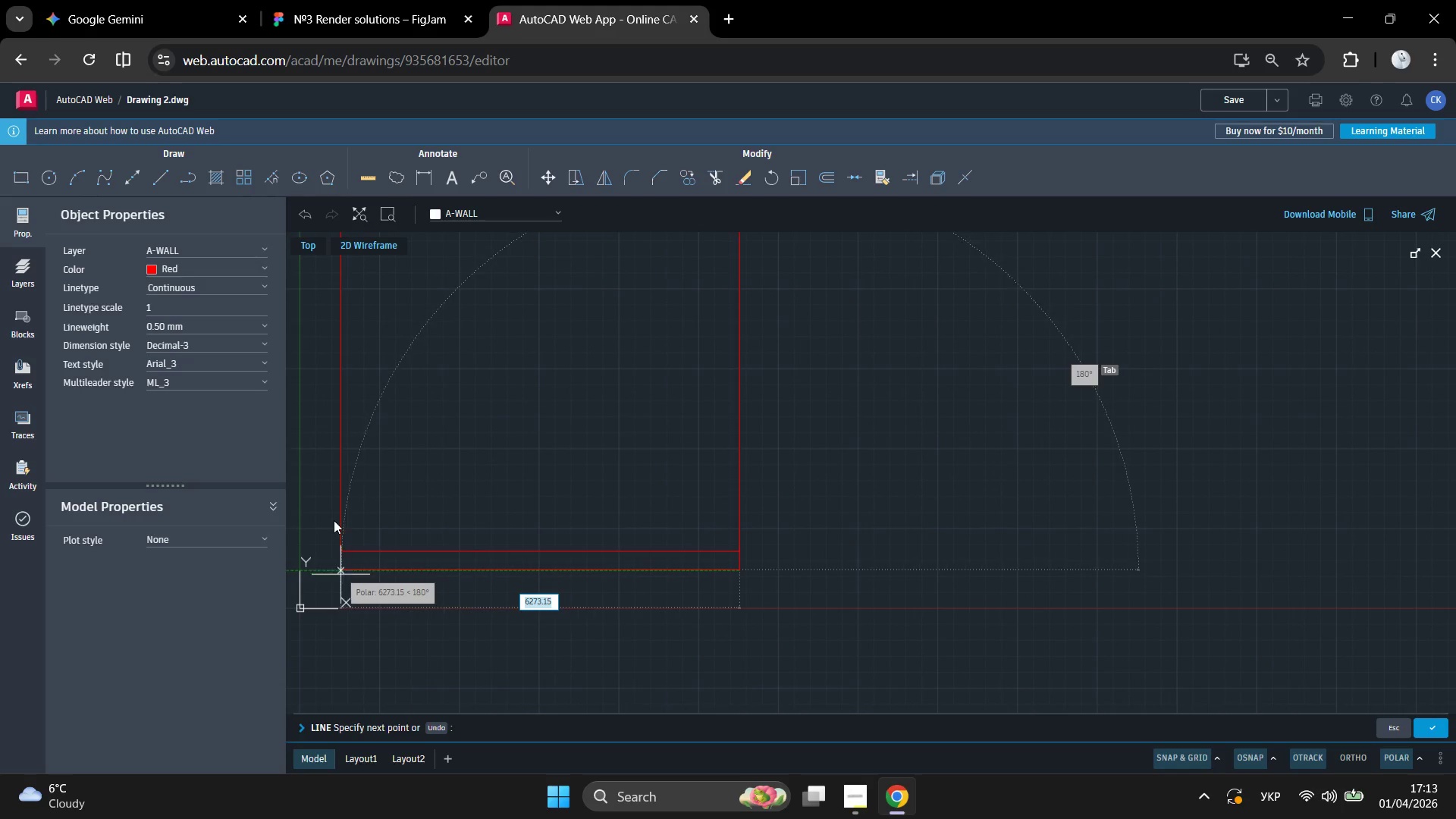 
hold_key(key=ShiftLeft, duration=1.5)
 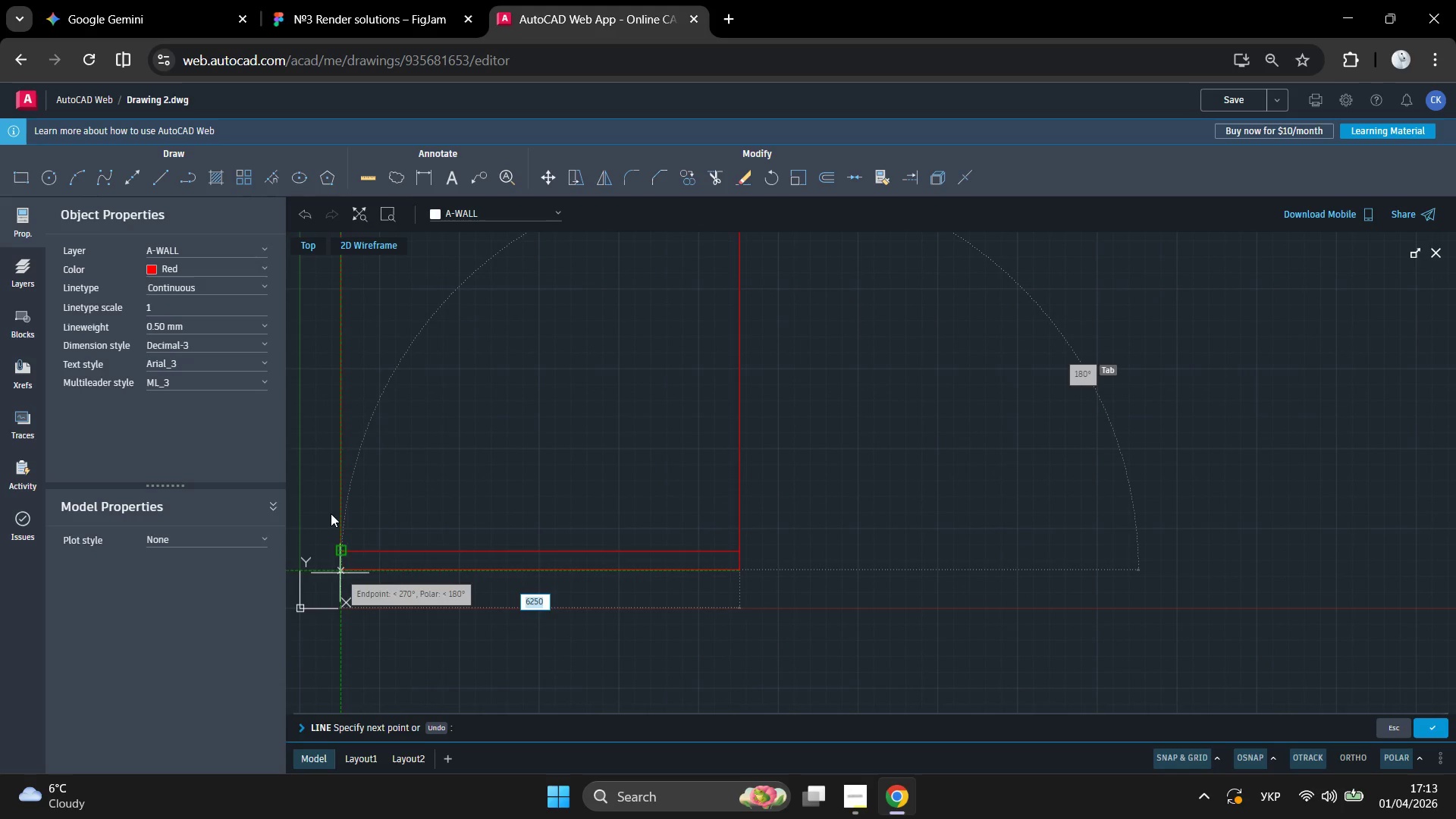 
hold_key(key=ShiftLeft, duration=1.52)
 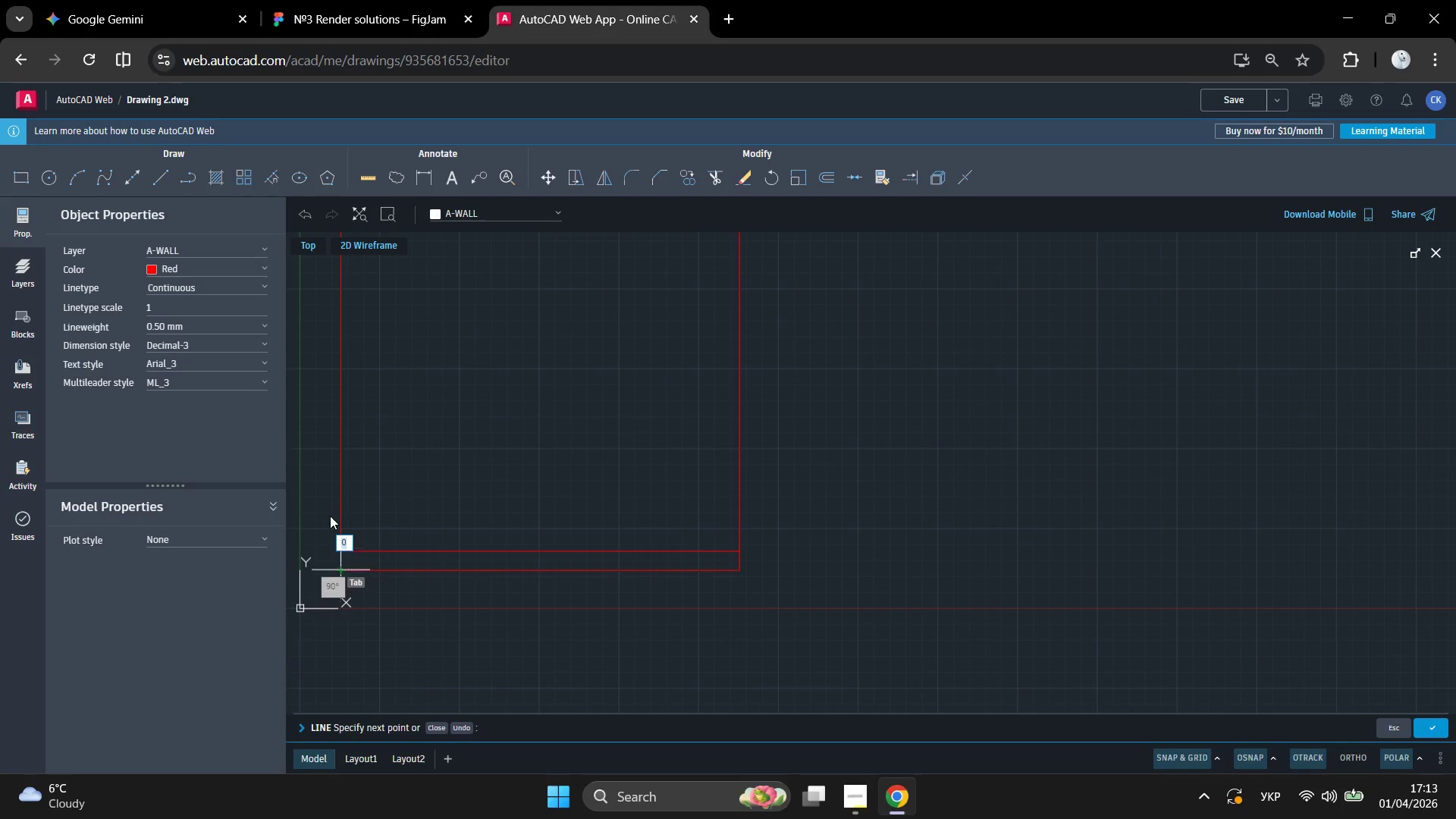 
hold_key(key=ShiftLeft, duration=0.41)
left_click([330, 516])
 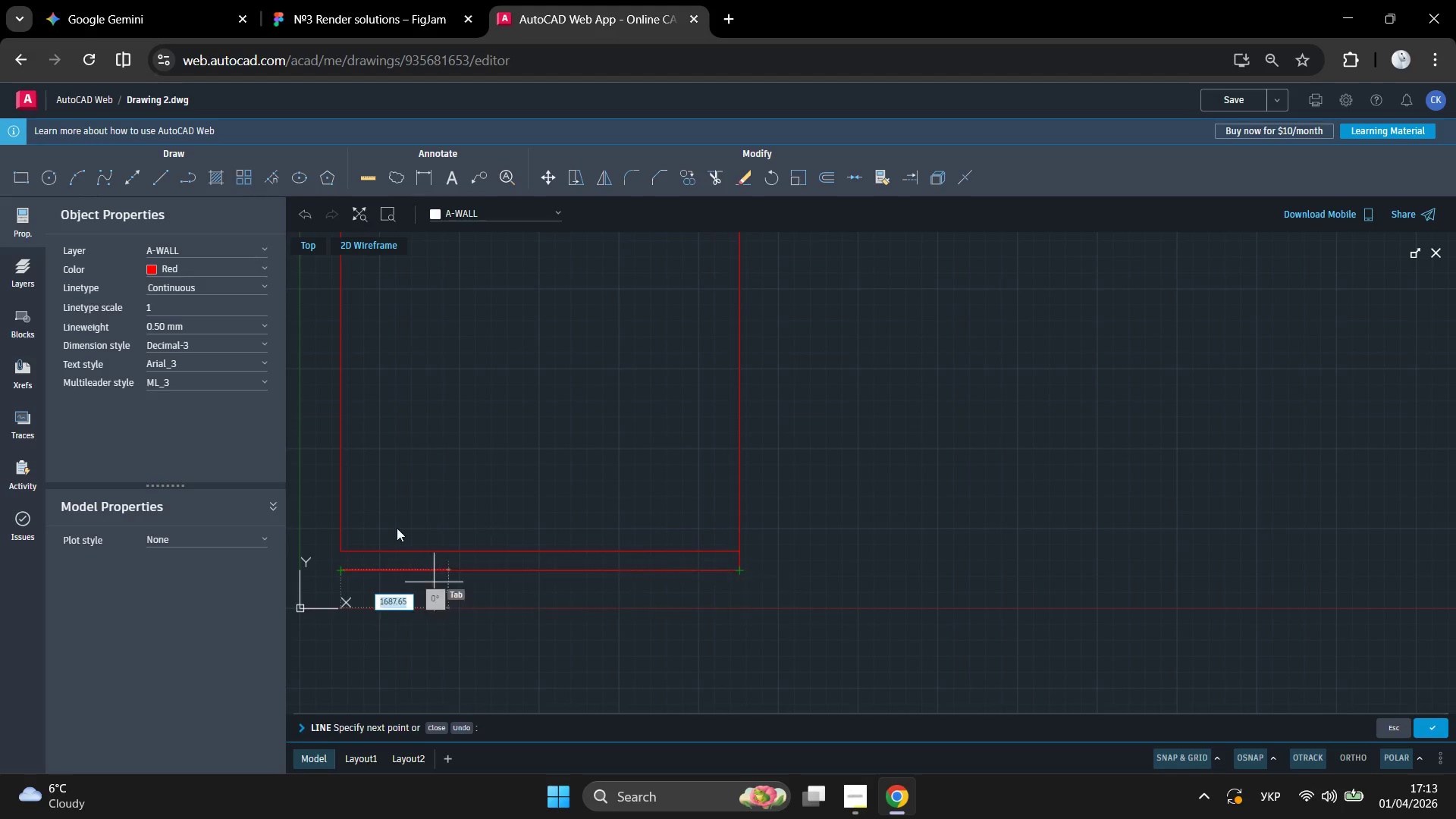 
wait(6.67)
 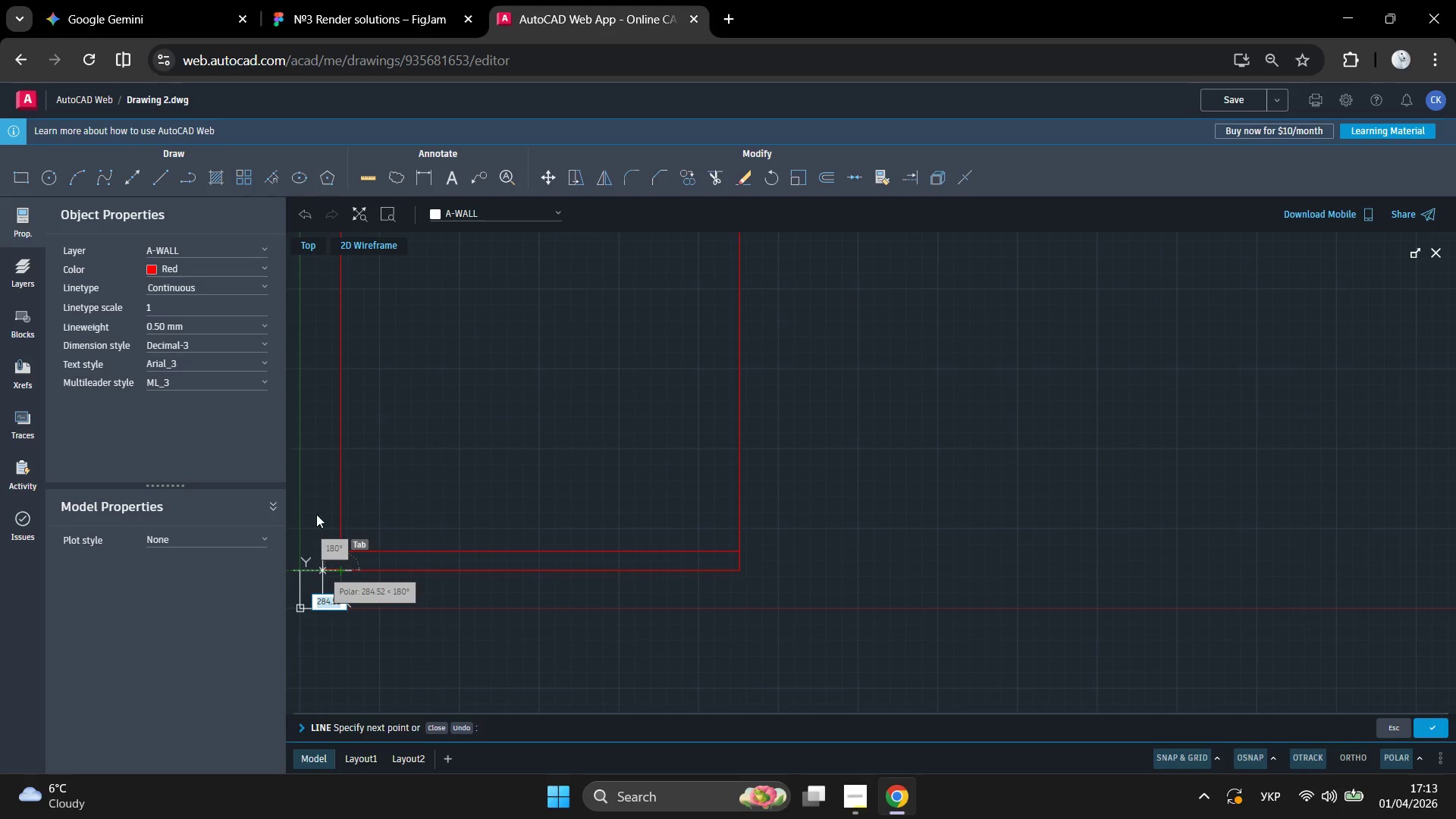 
key(Numpad3)
 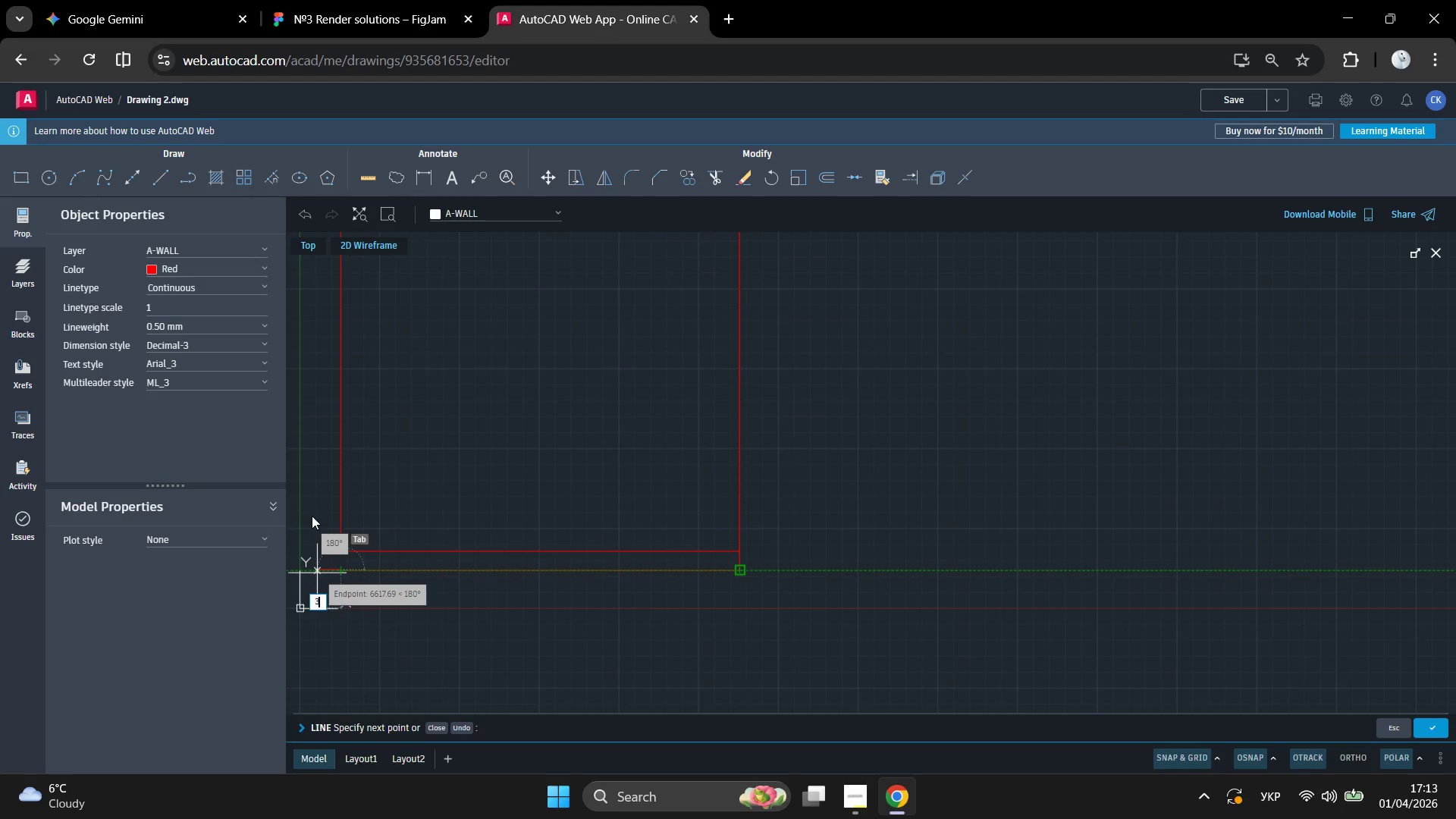 
key(Numpad0)
 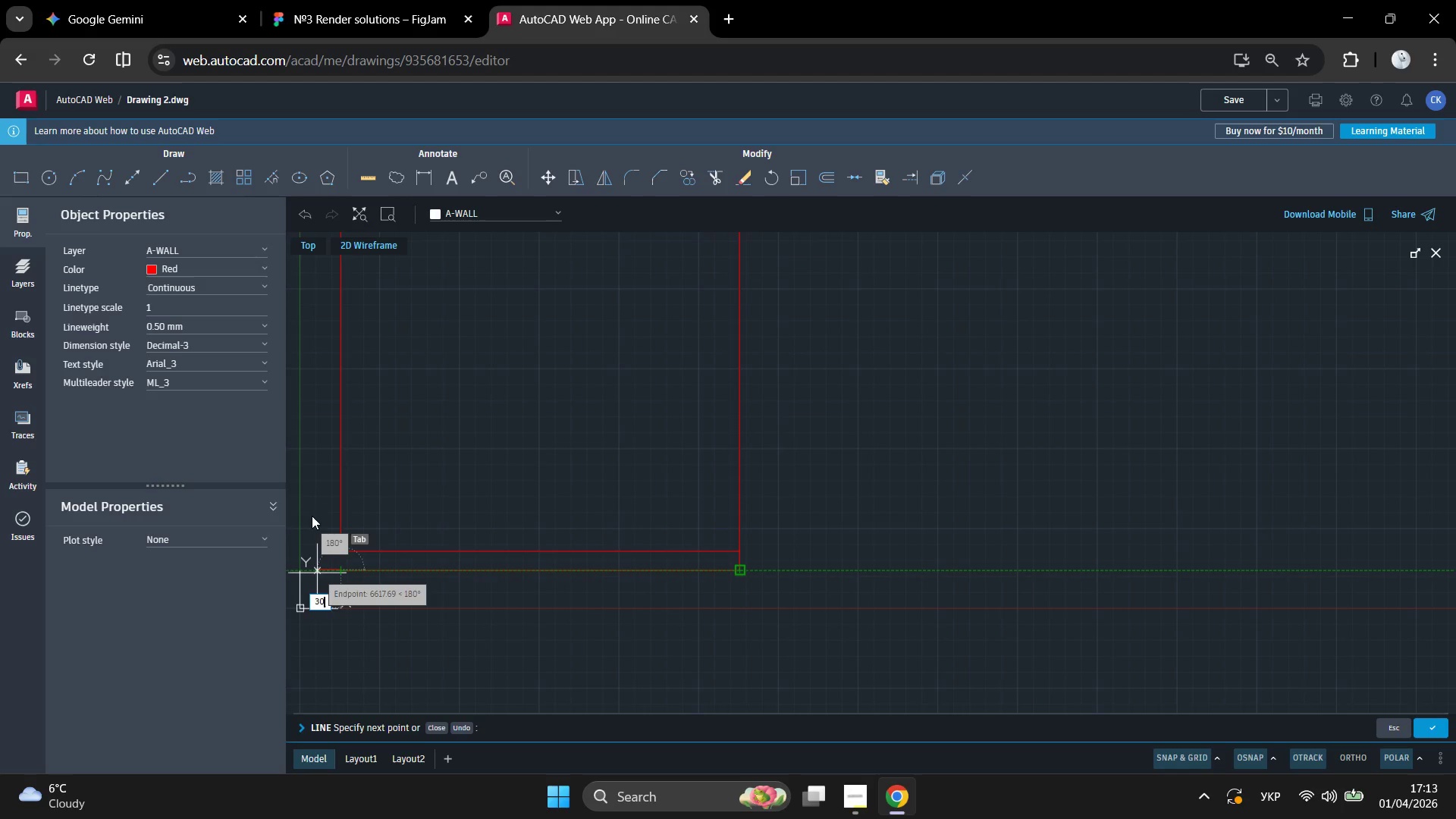 
key(Numpad0)
 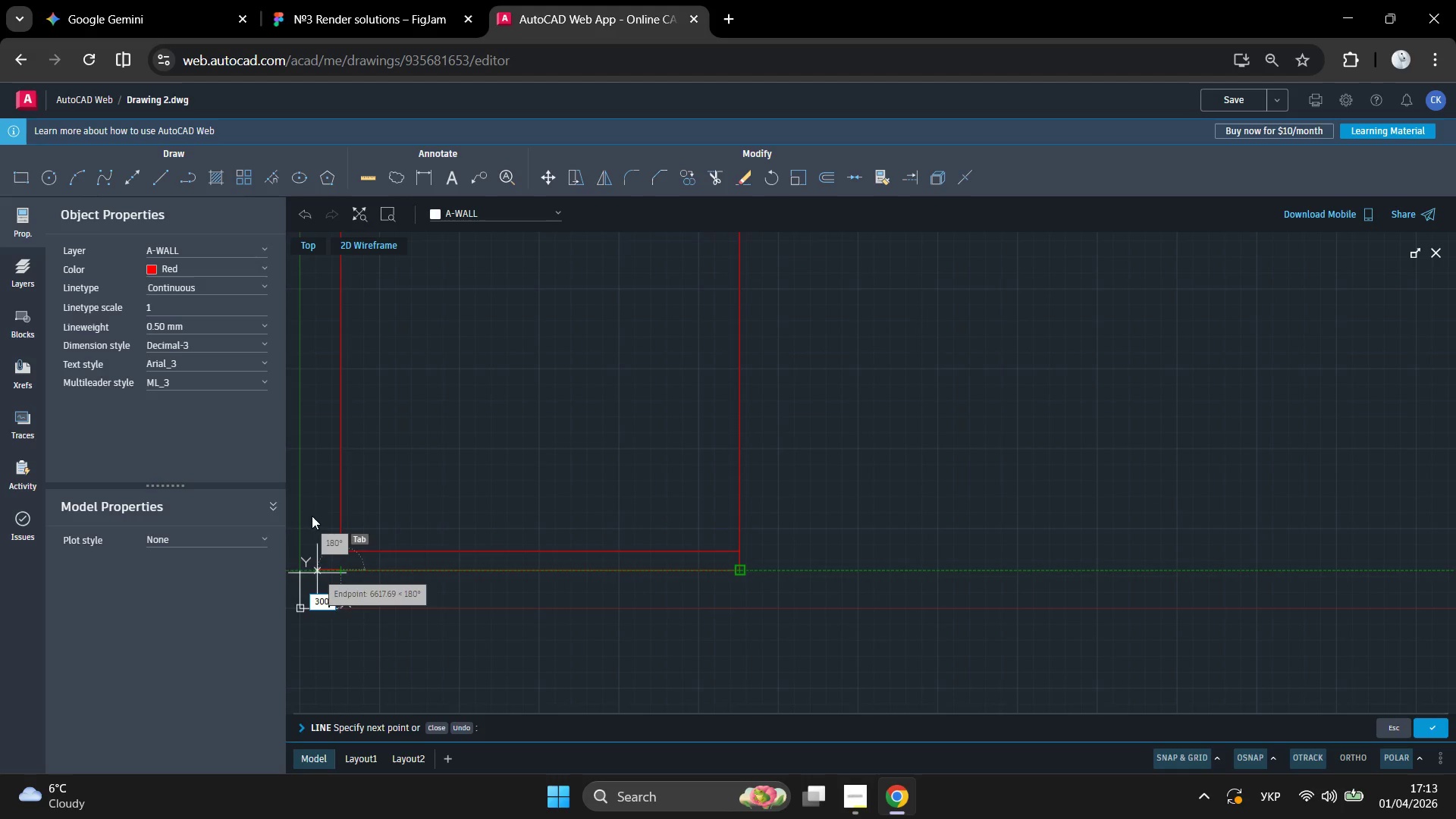 
key(Enter)
 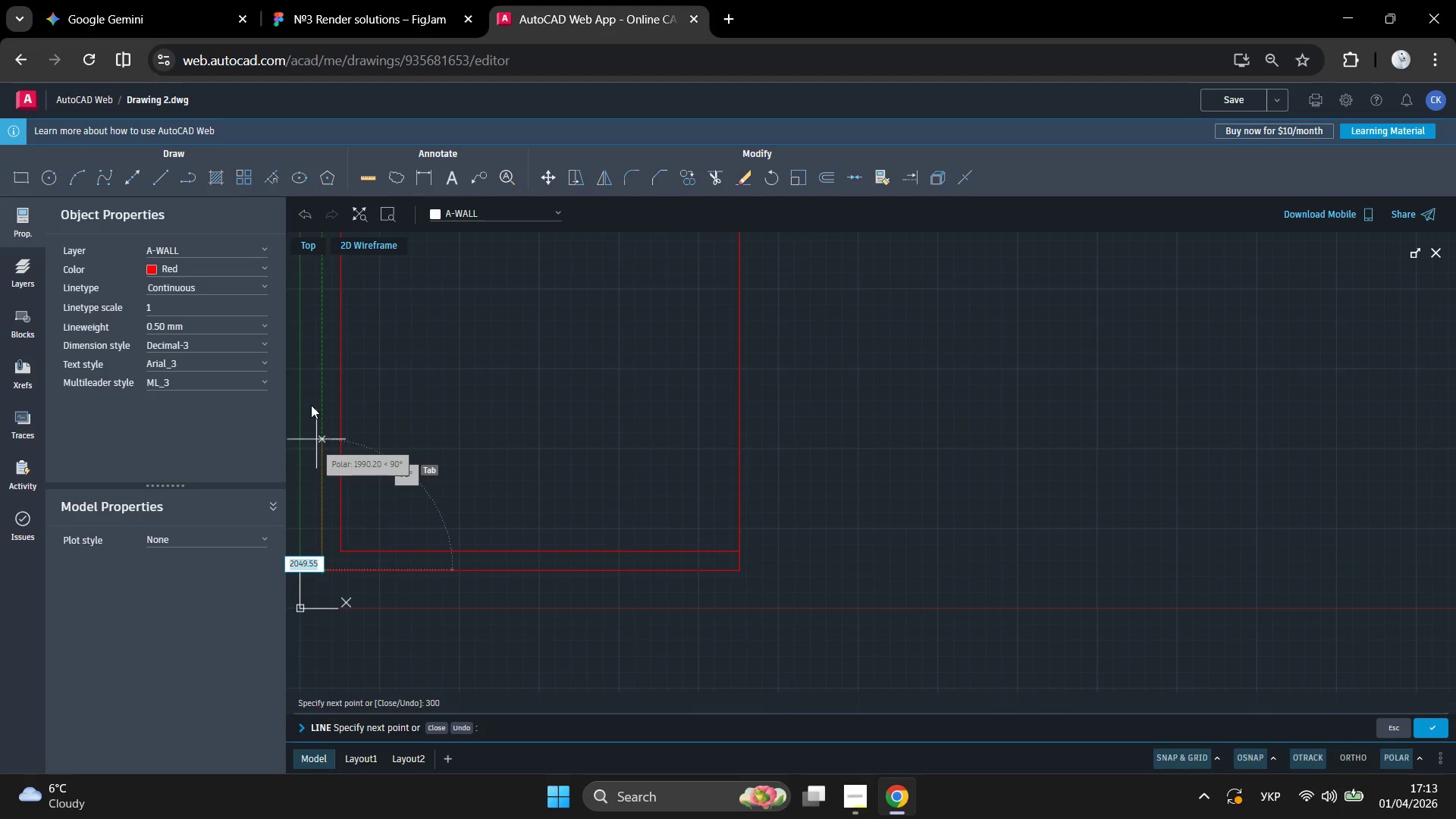 
hold_key(key=ShiftLeft, duration=0.42)
scroll: coordinate [308, 635], scroll_direction: down, amount: 4.0
 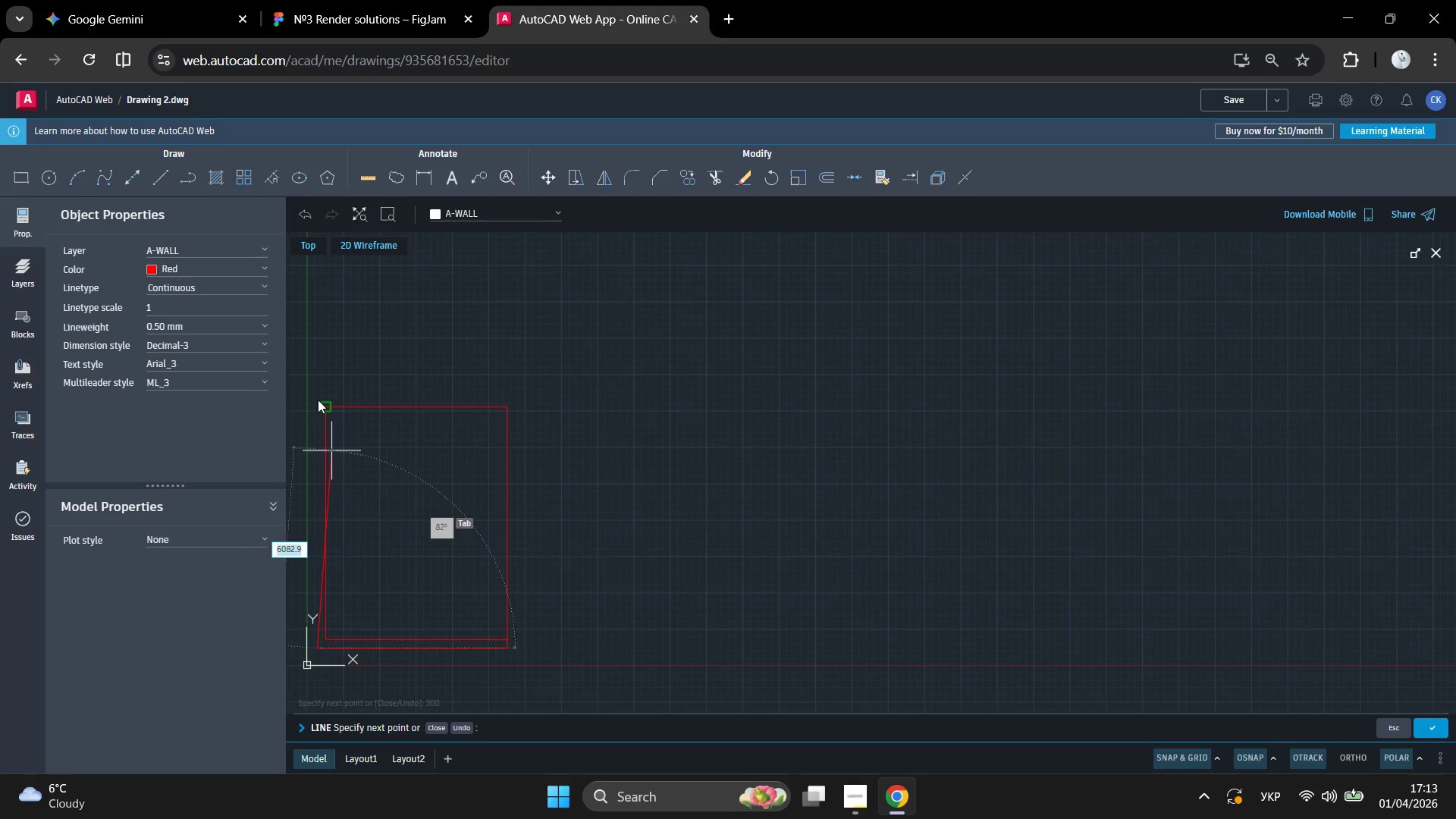 
scroll: coordinate [297, 372], scroll_direction: up, amount: 2.0
 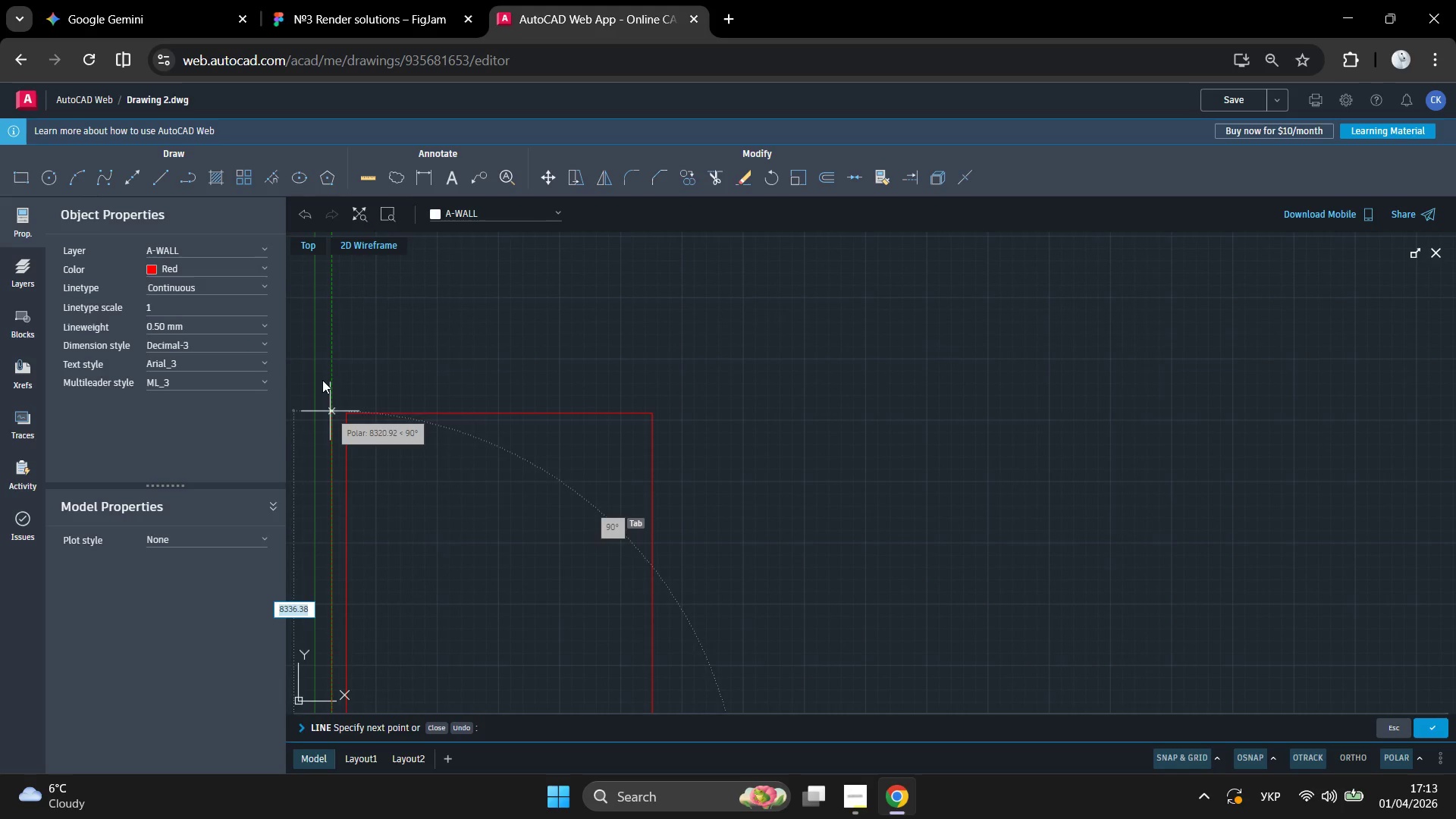 
hold_key(key=ShiftLeft, duration=1.5)
left_click([321, 385])
 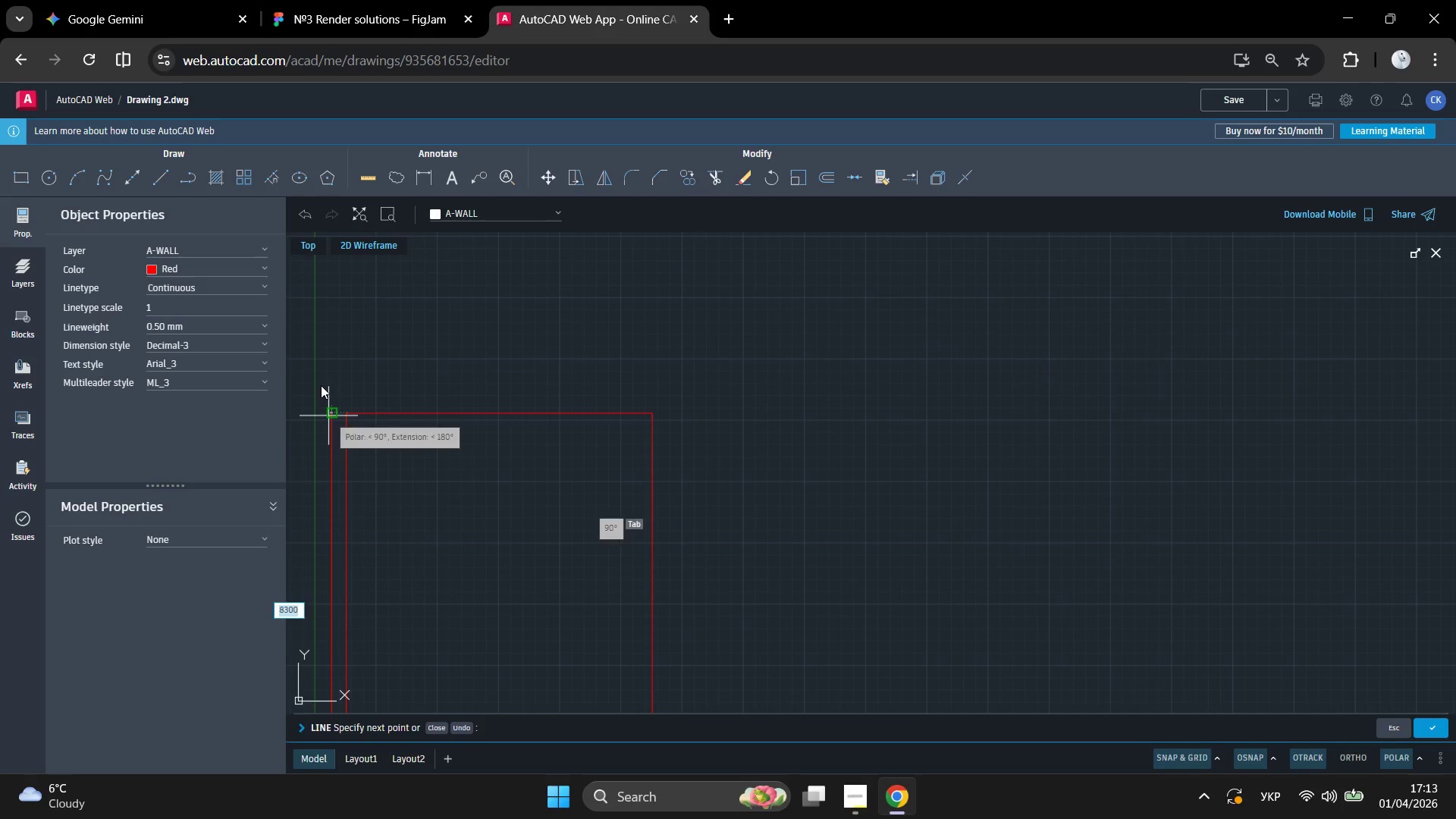 
key(Shift+ShiftLeft)
 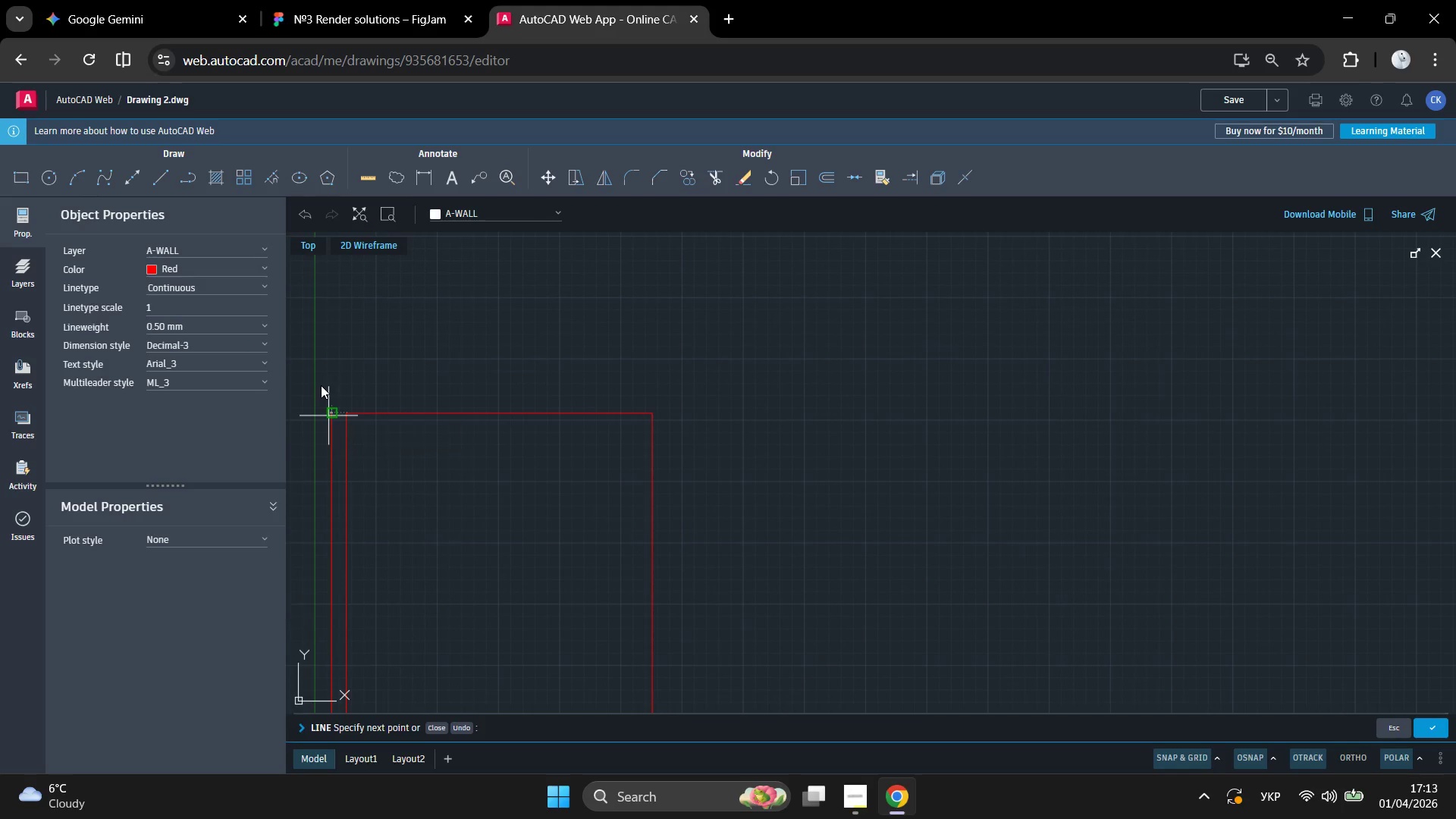 
key(Shift+ShiftLeft)
 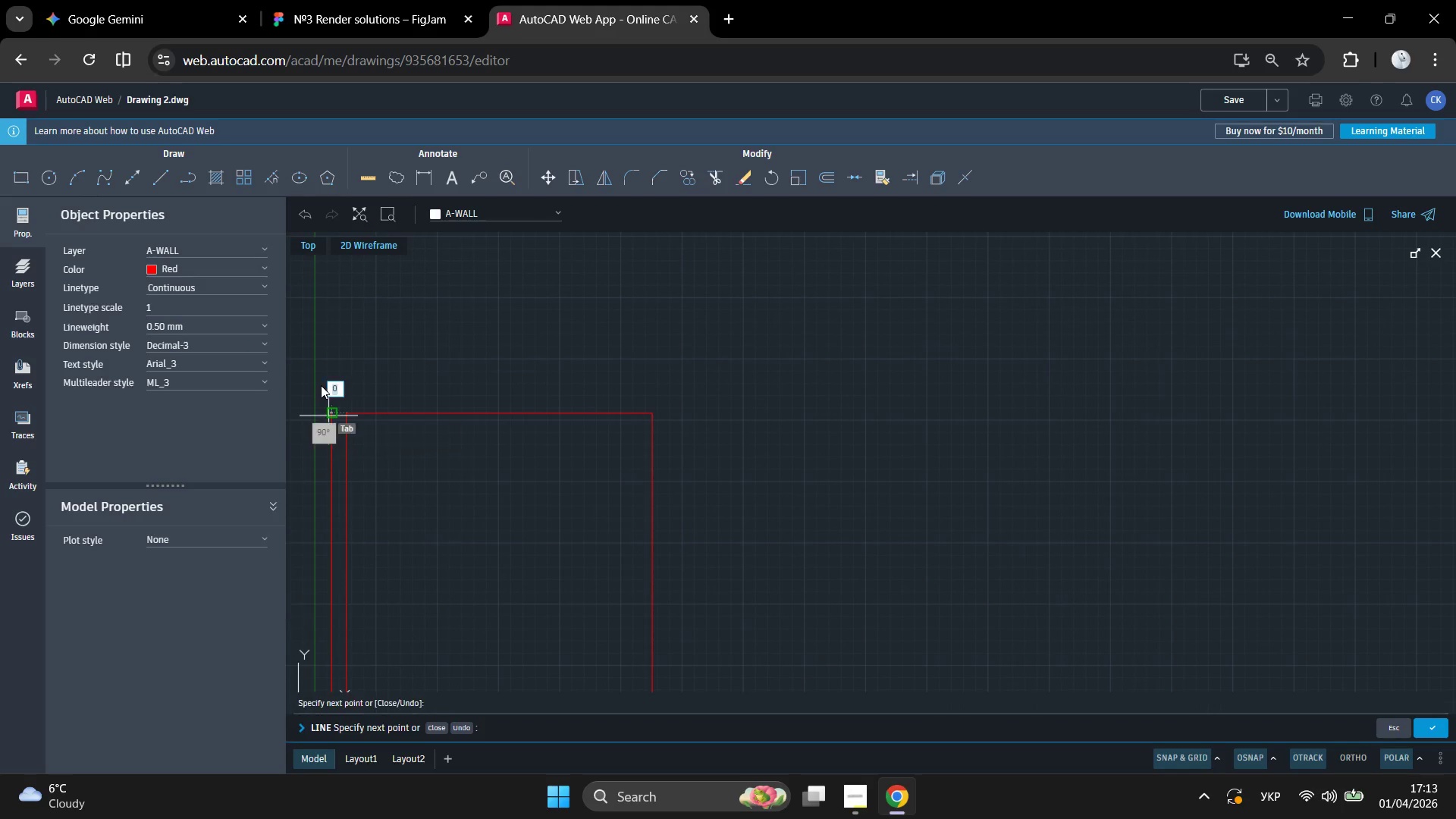 
key(Shift+ShiftLeft)
 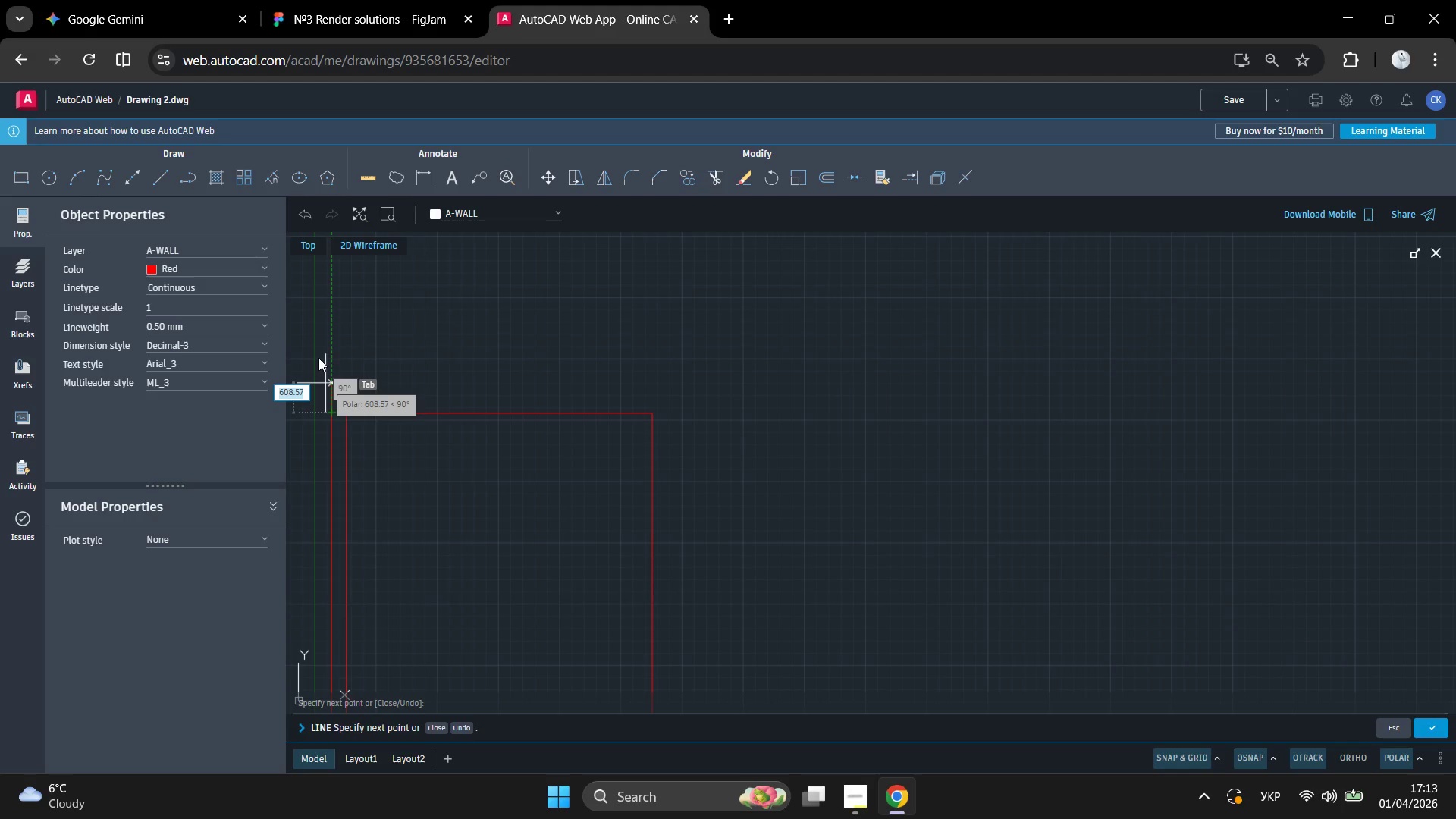 
key(Numpad3)
 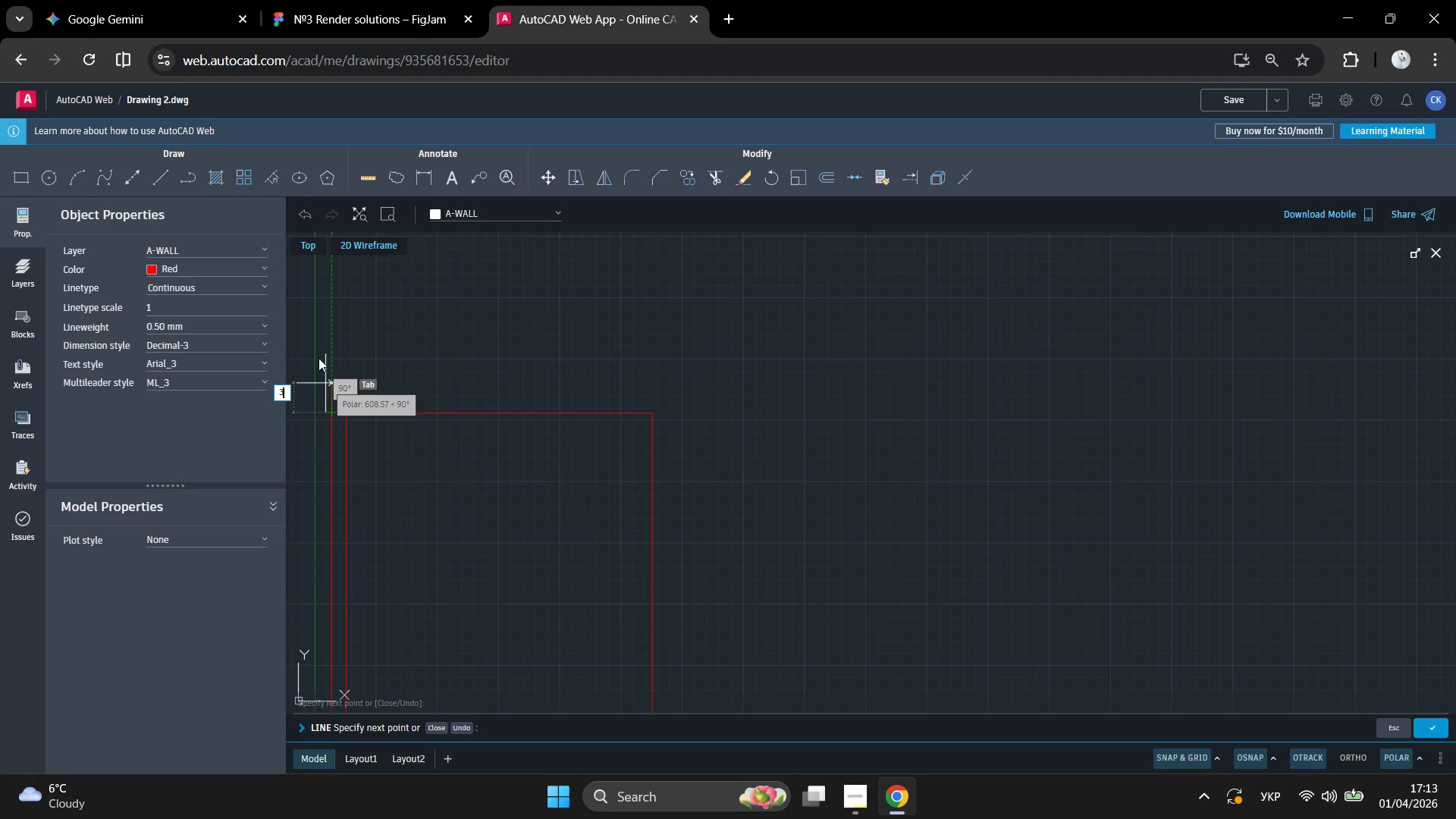 
key(Numpad0)
 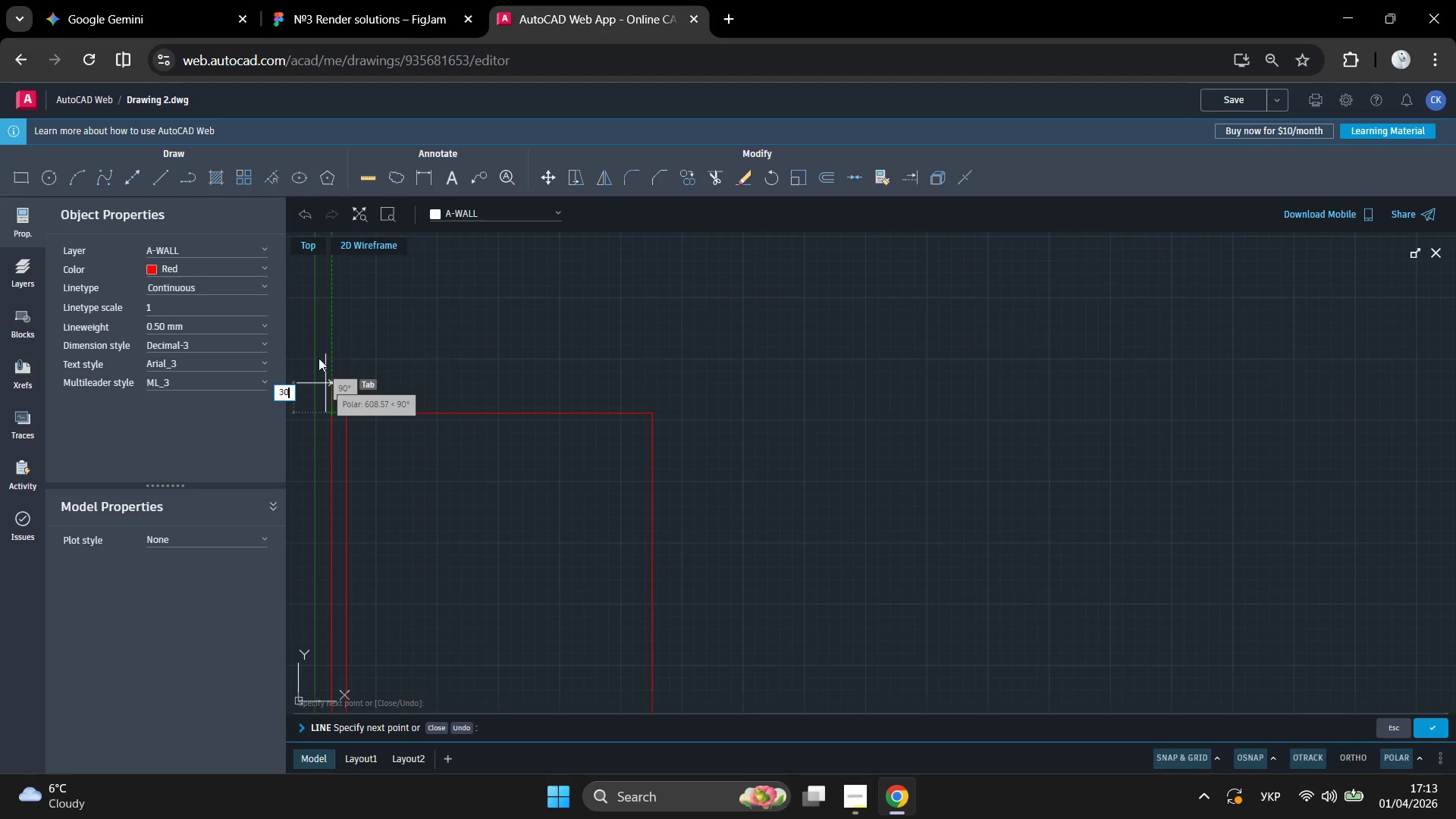 
key(Numpad0)
 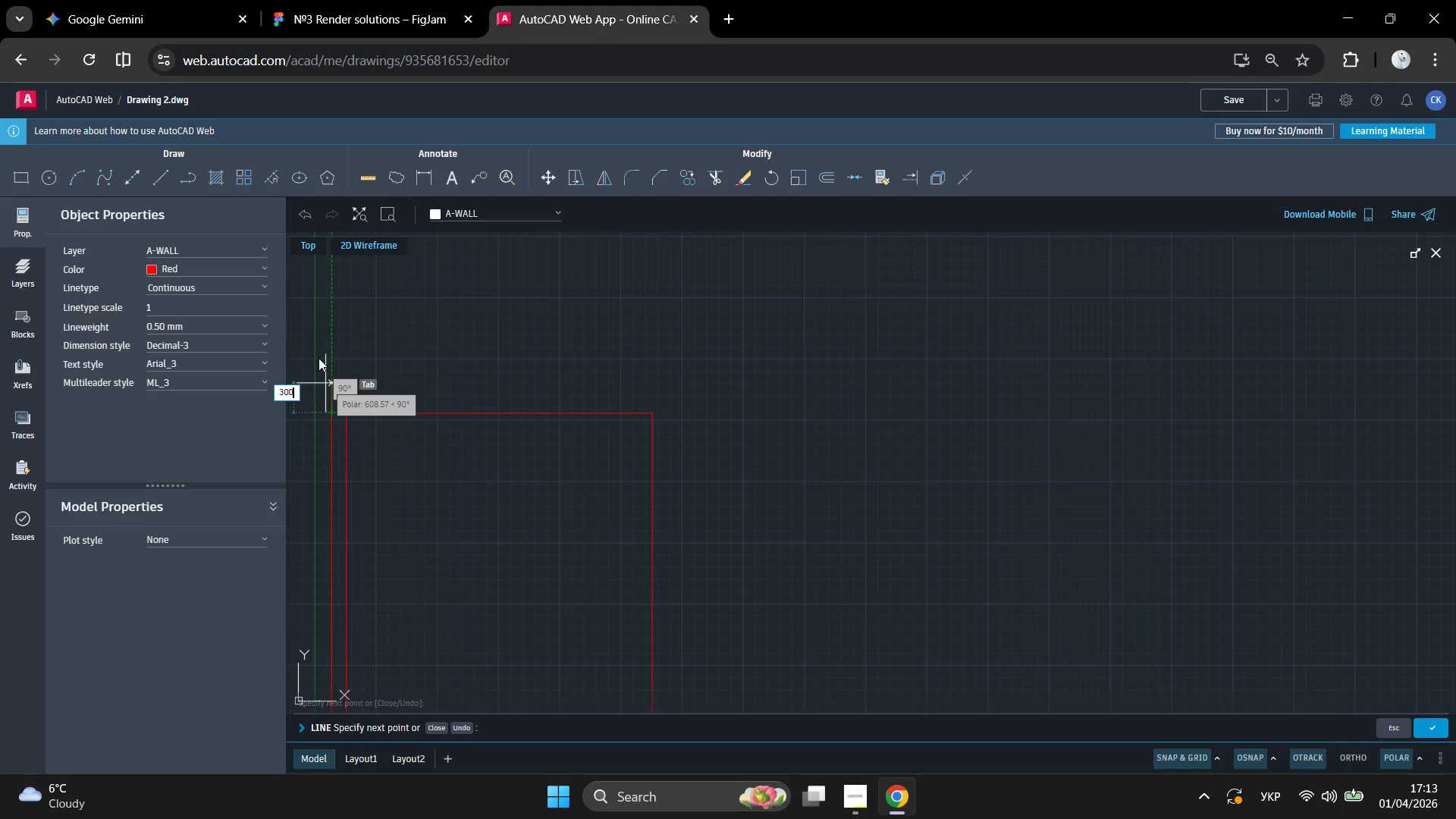 
key(Enter)
 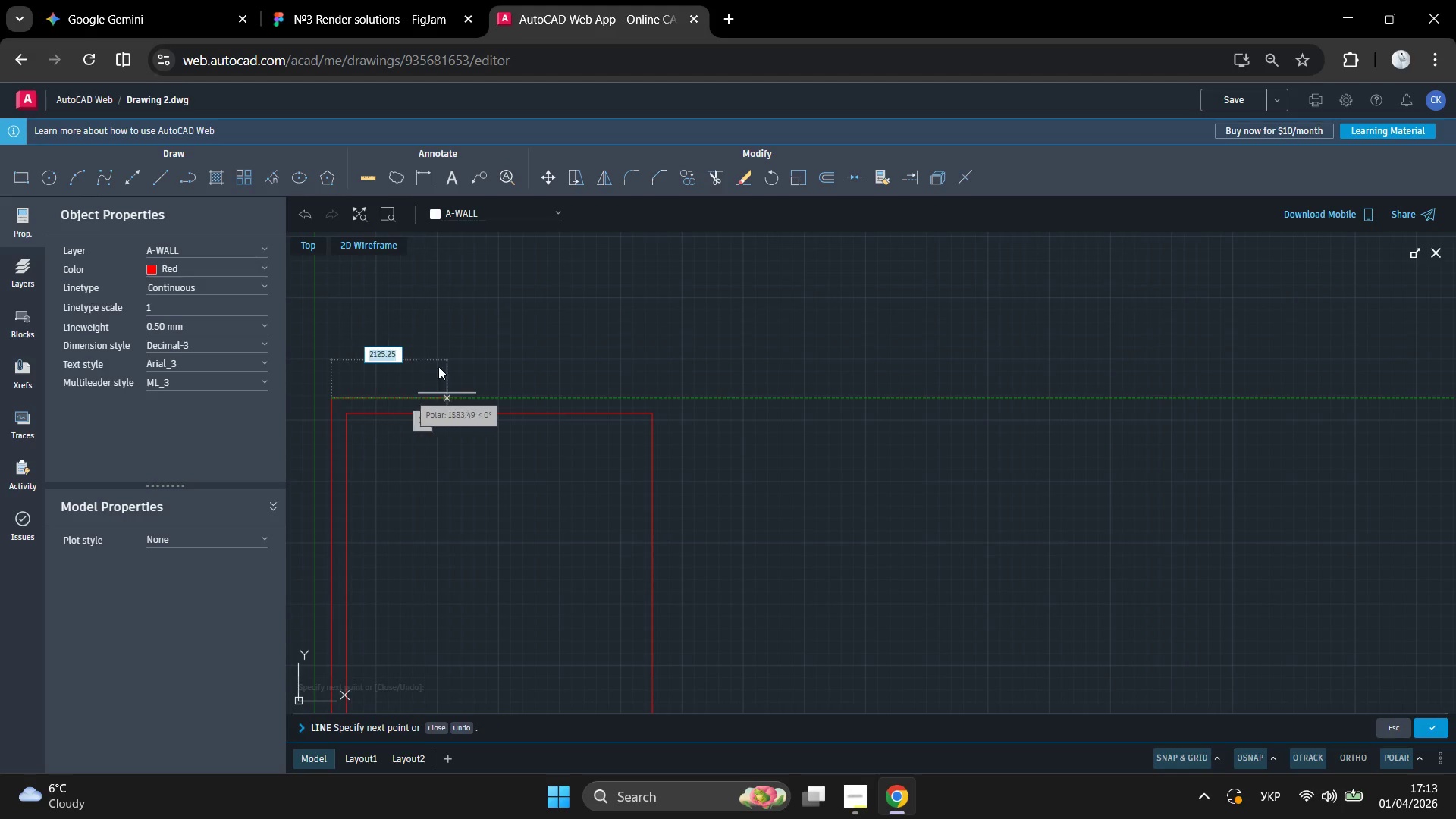 
hold_key(key=ShiftLeft, duration=1.5)
 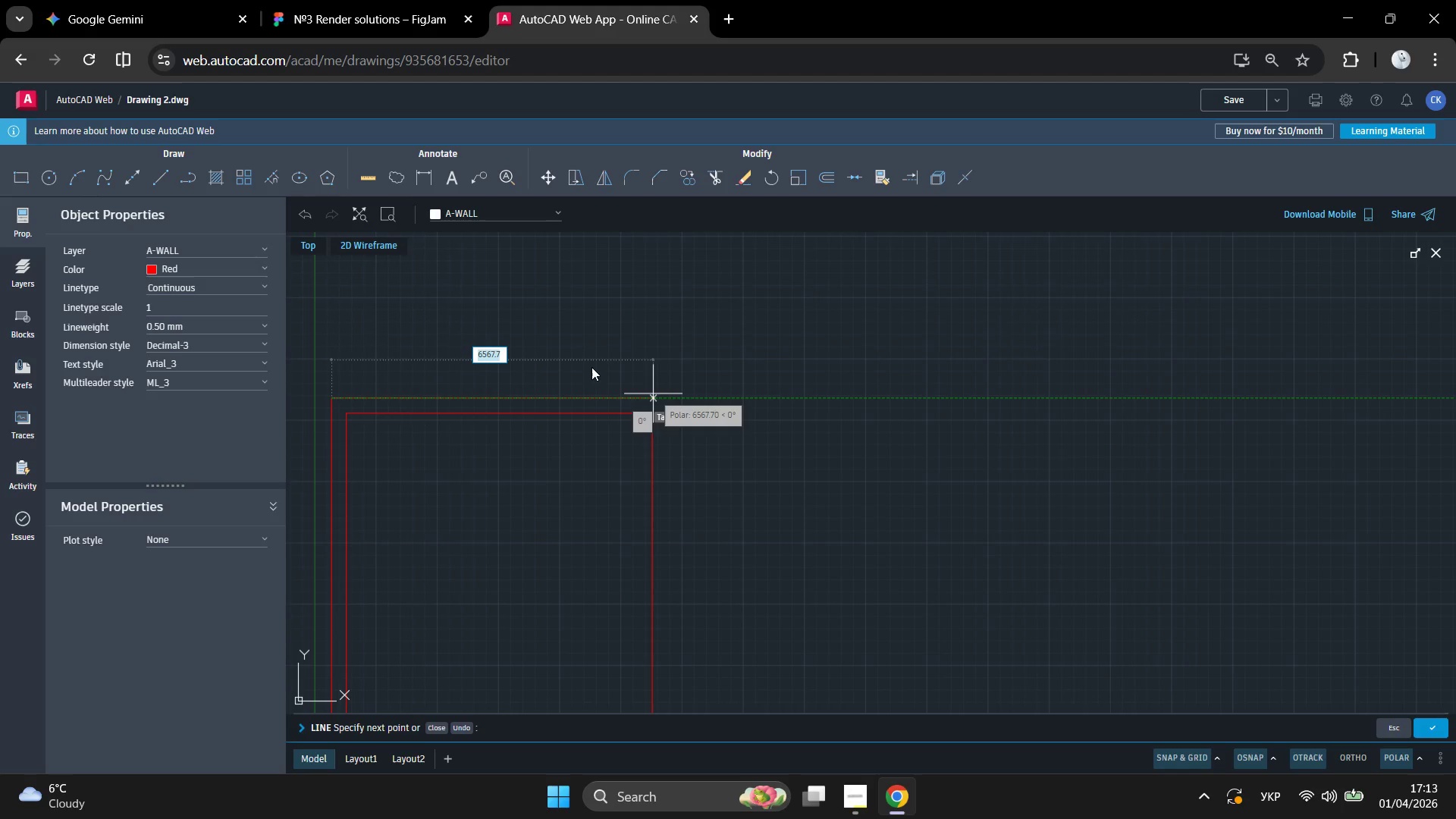 
hold_key(key=ShiftLeft, duration=0.94)
left_click([592, 367])
 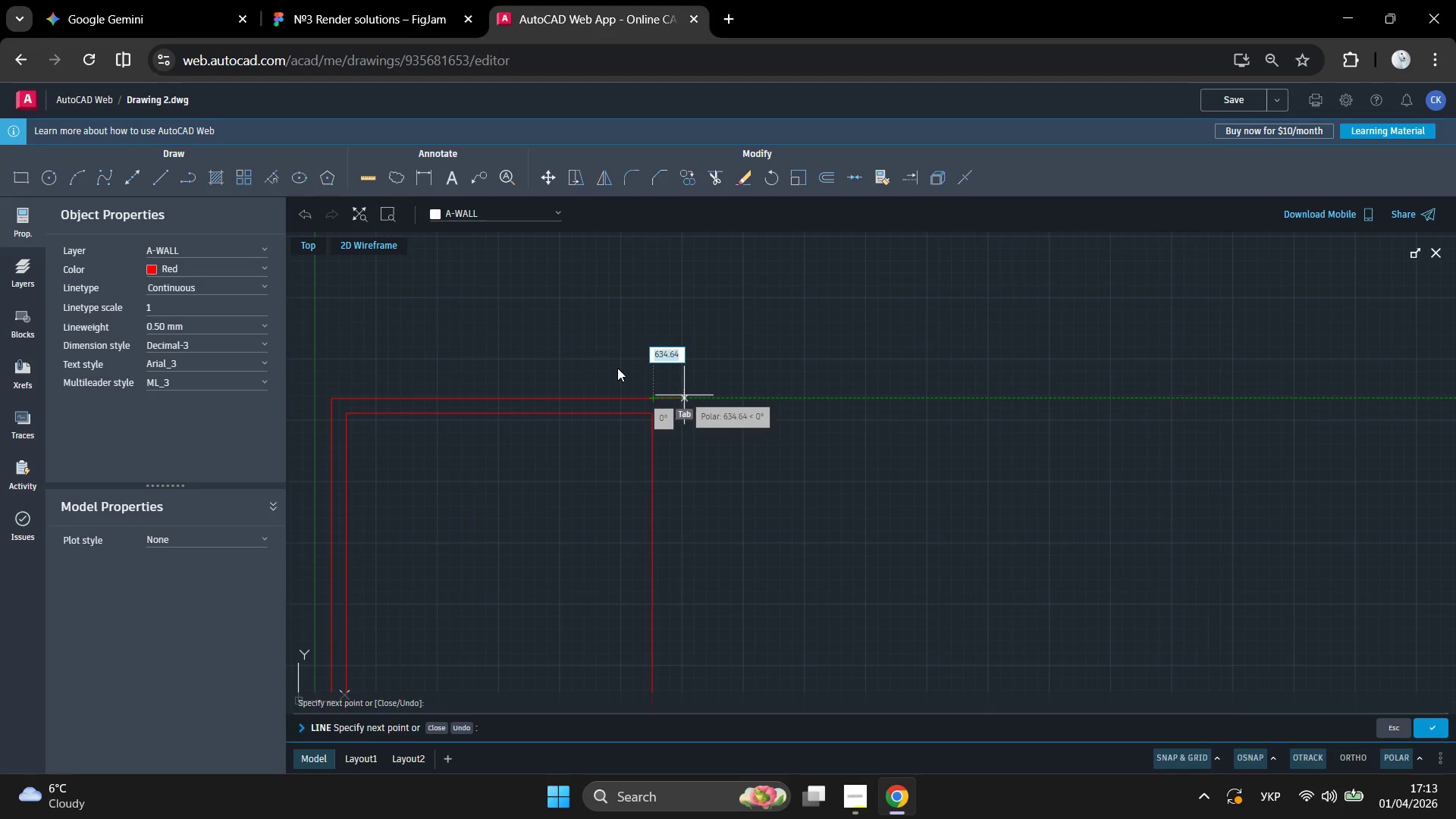 
key(Numpad3)
 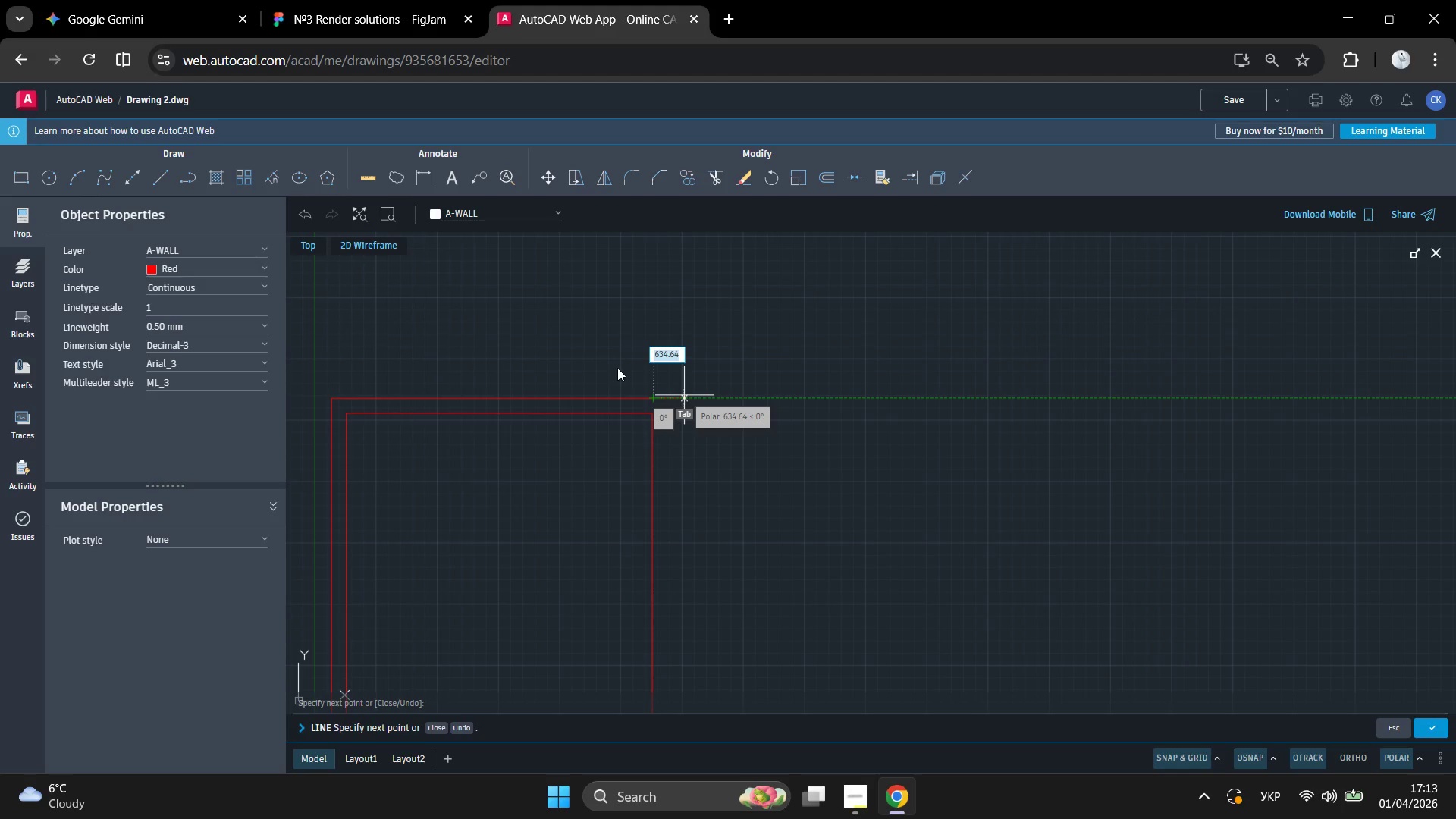 
key(Numpad0)
 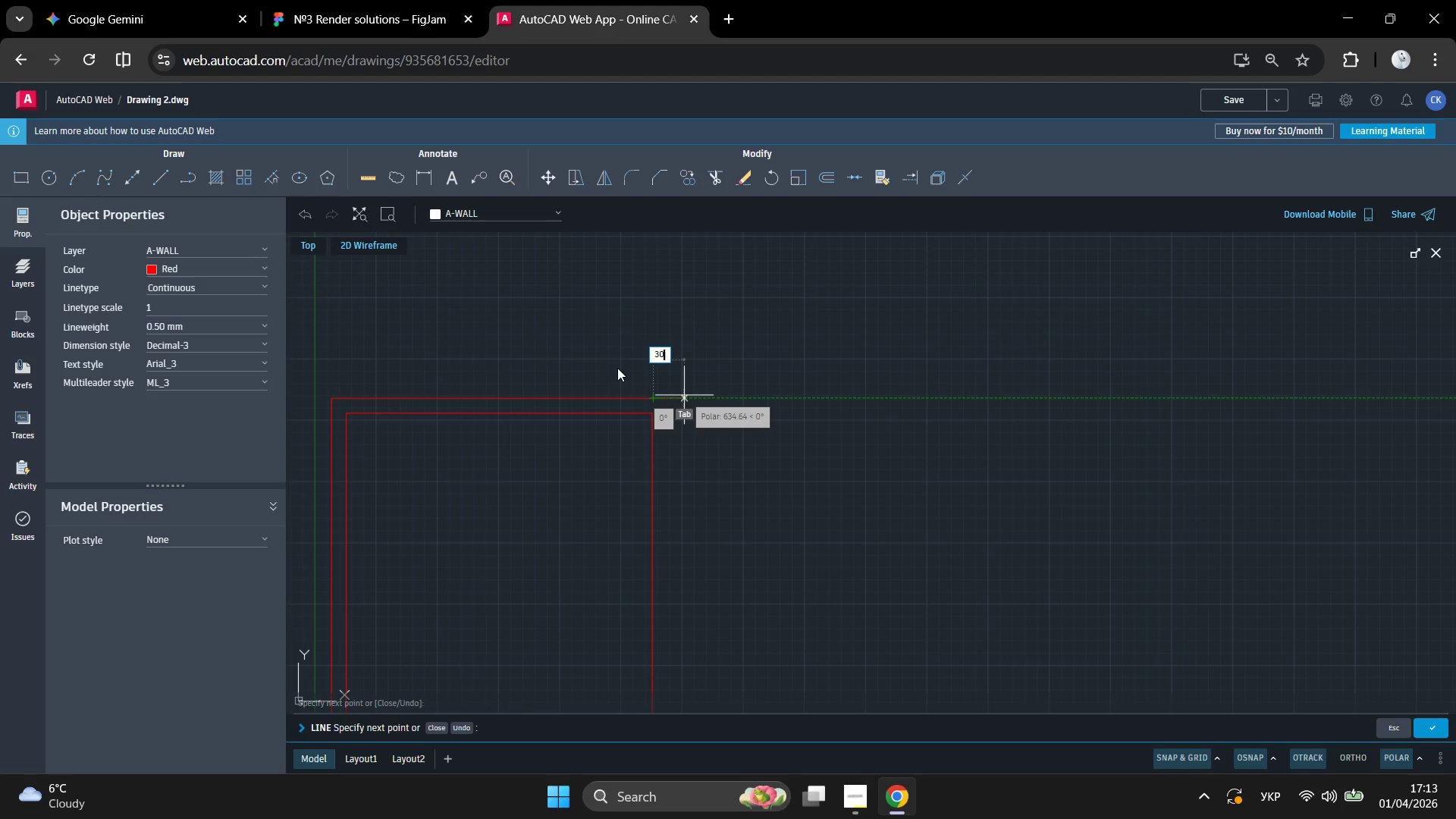 
key(Numpad0)
 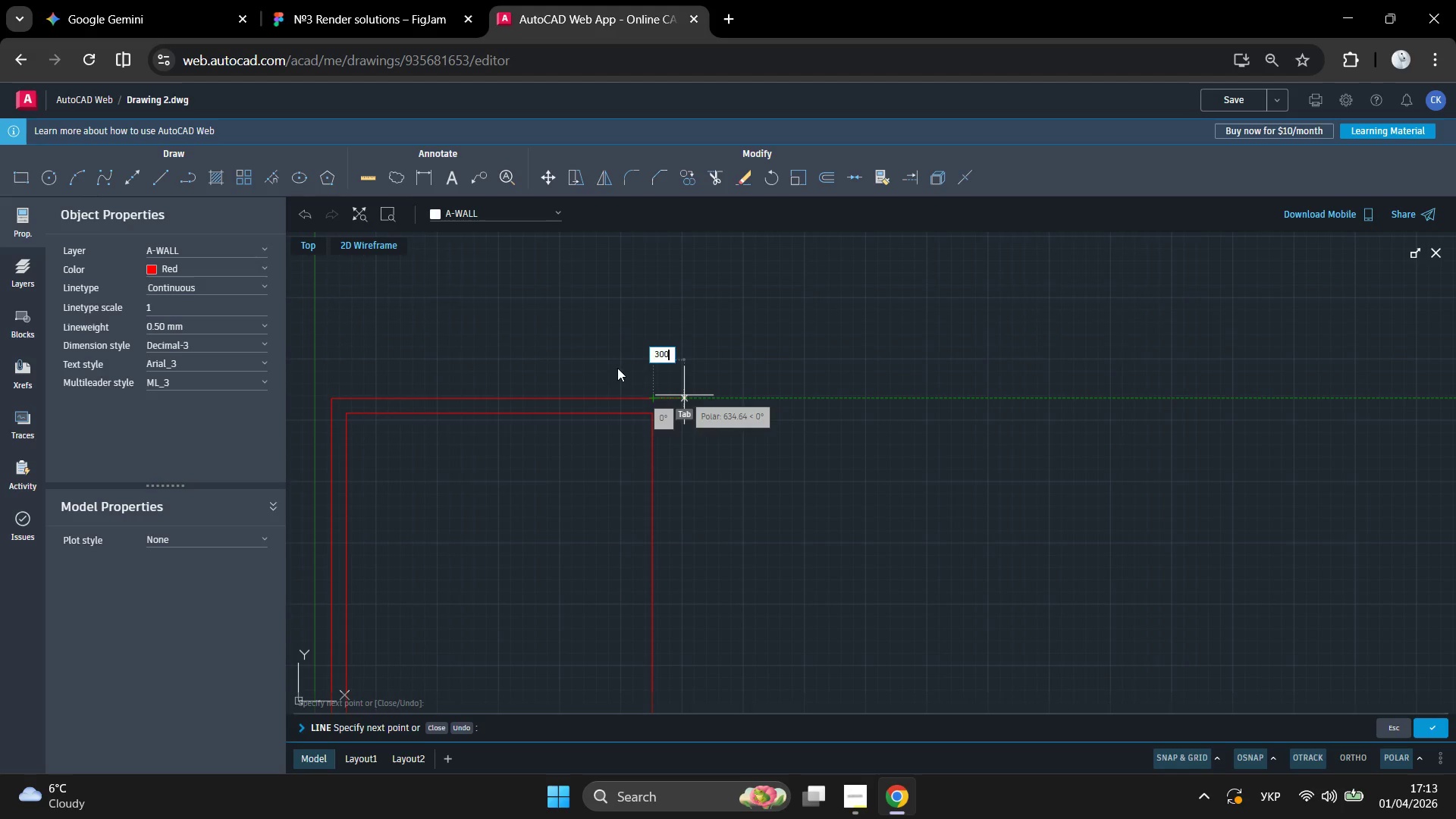 
key(Enter)
 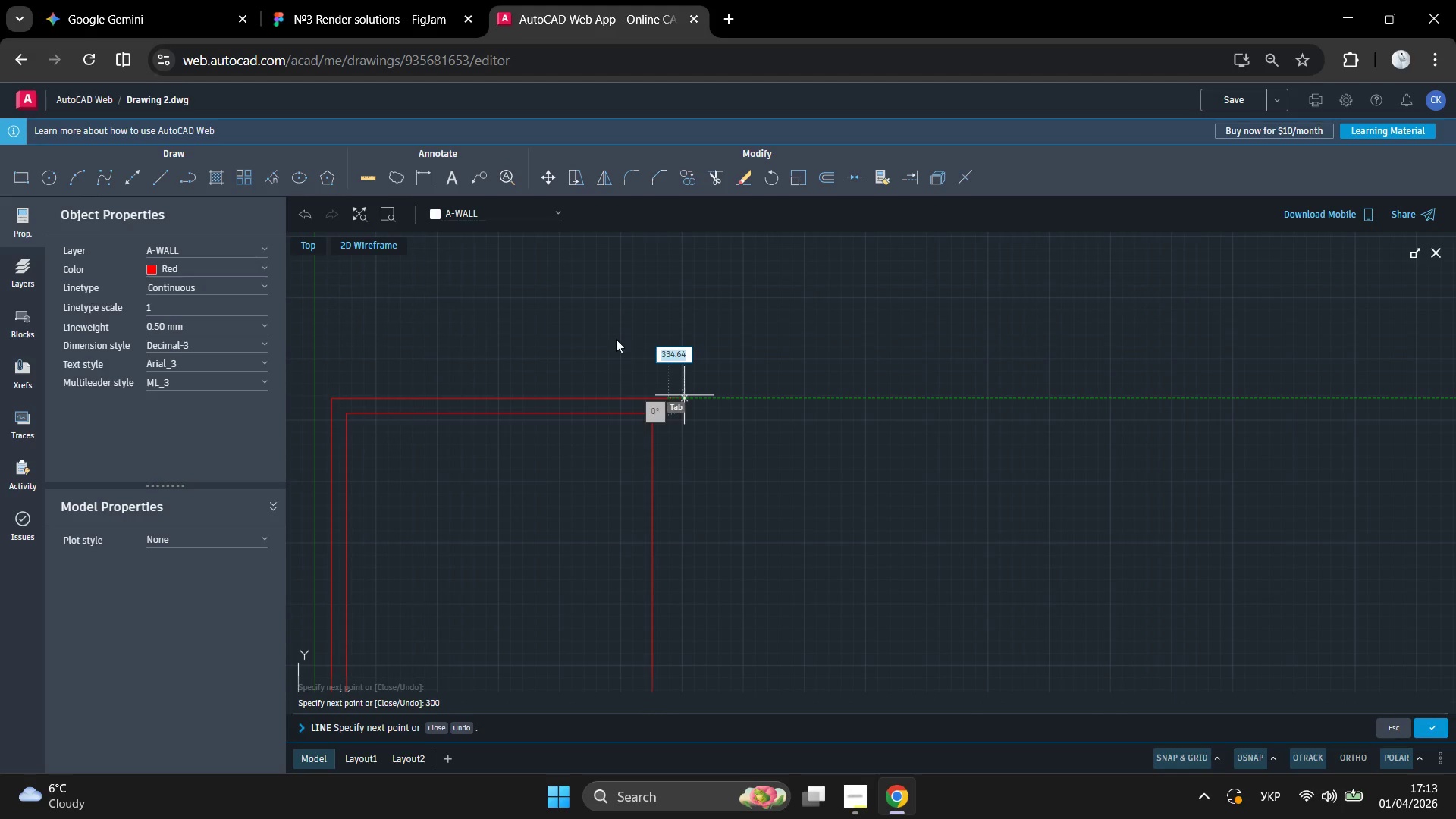 
scroll: coordinate [609, 235], scroll_direction: down, amount: 3.0
 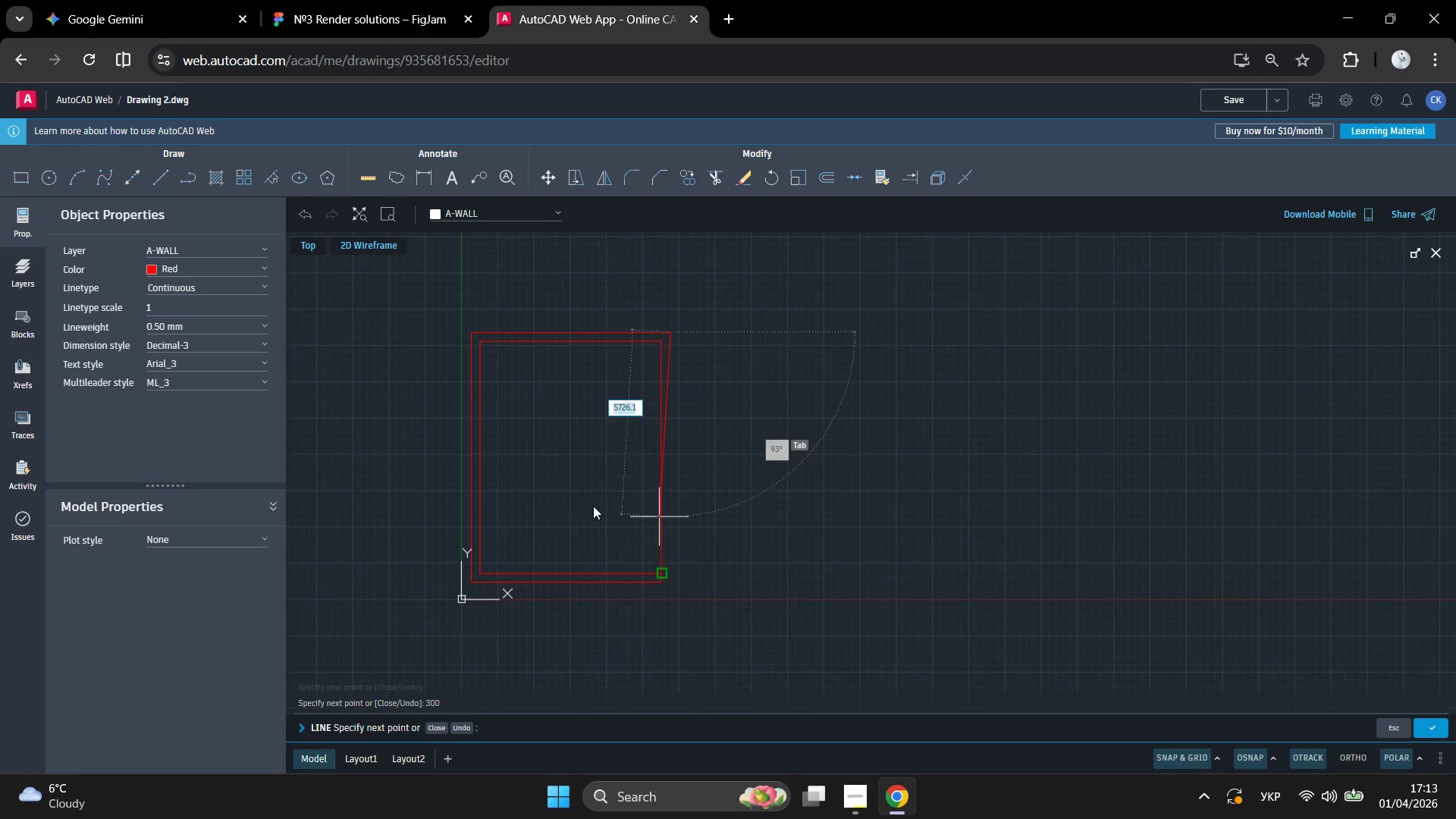 
scroll: coordinate [598, 524], scroll_direction: up, amount: 1.0
 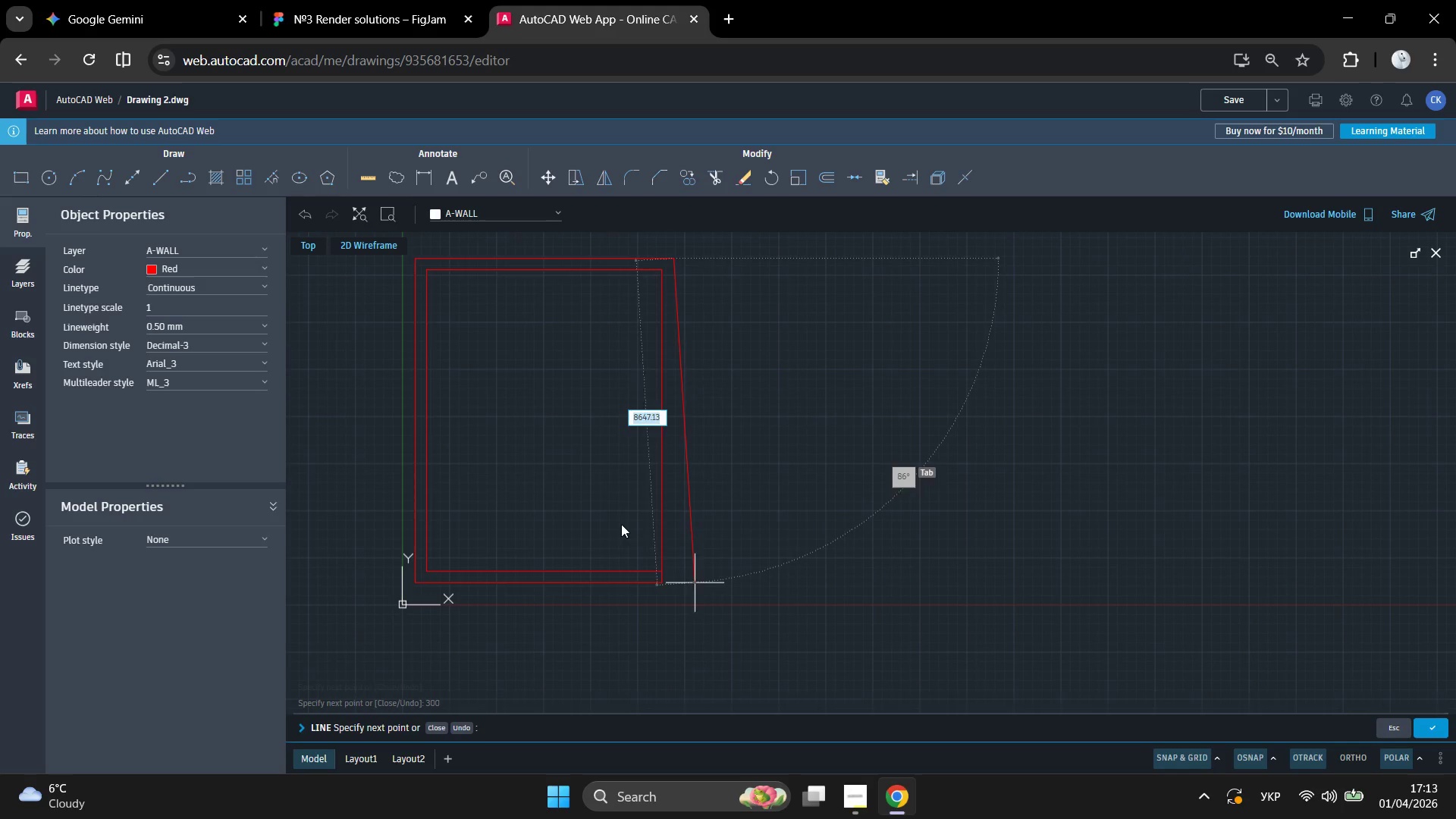 
hold_key(key=ShiftLeft, duration=1.5)
left_click([612, 521])
 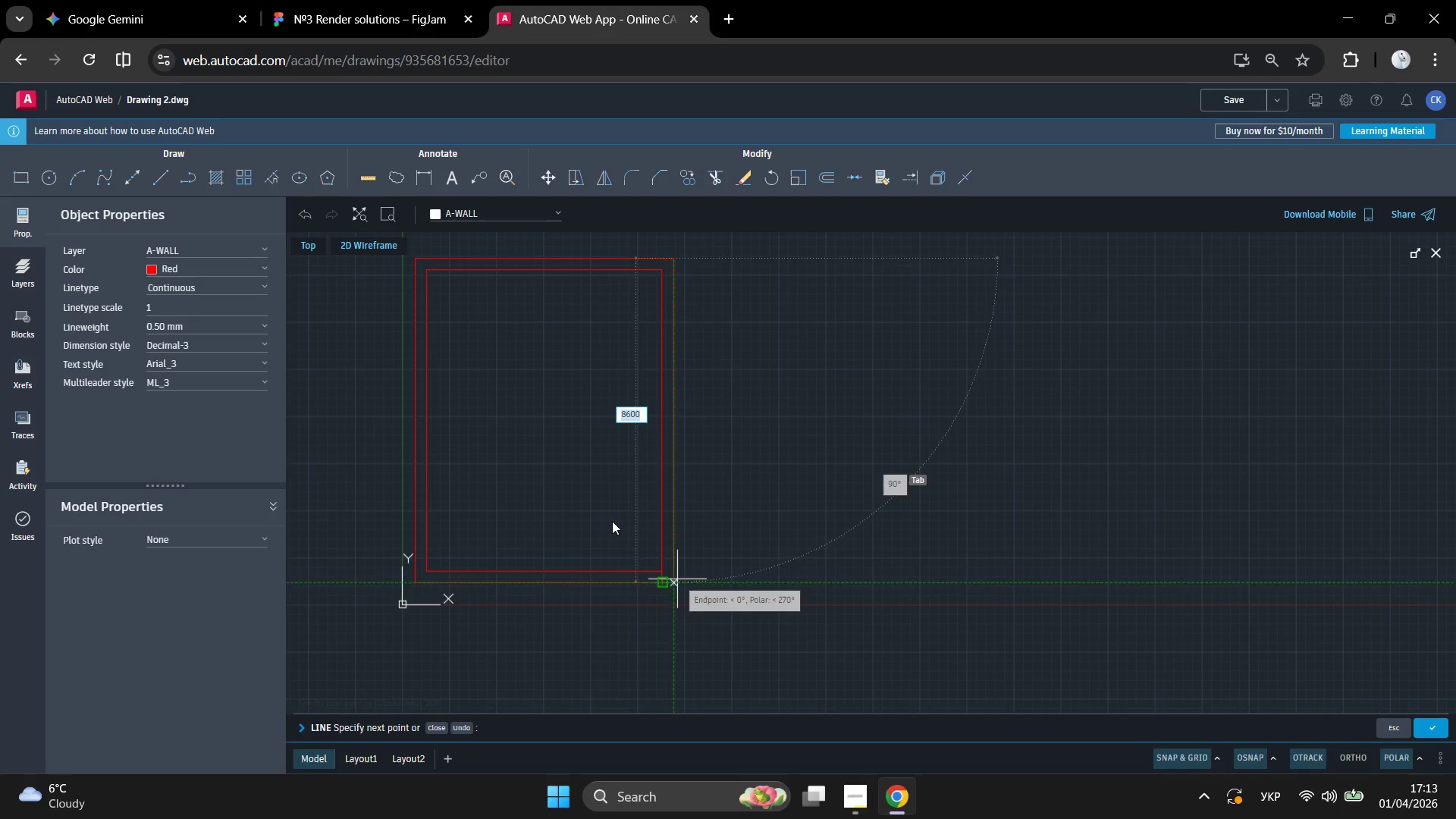 
key(Shift+ShiftLeft)
 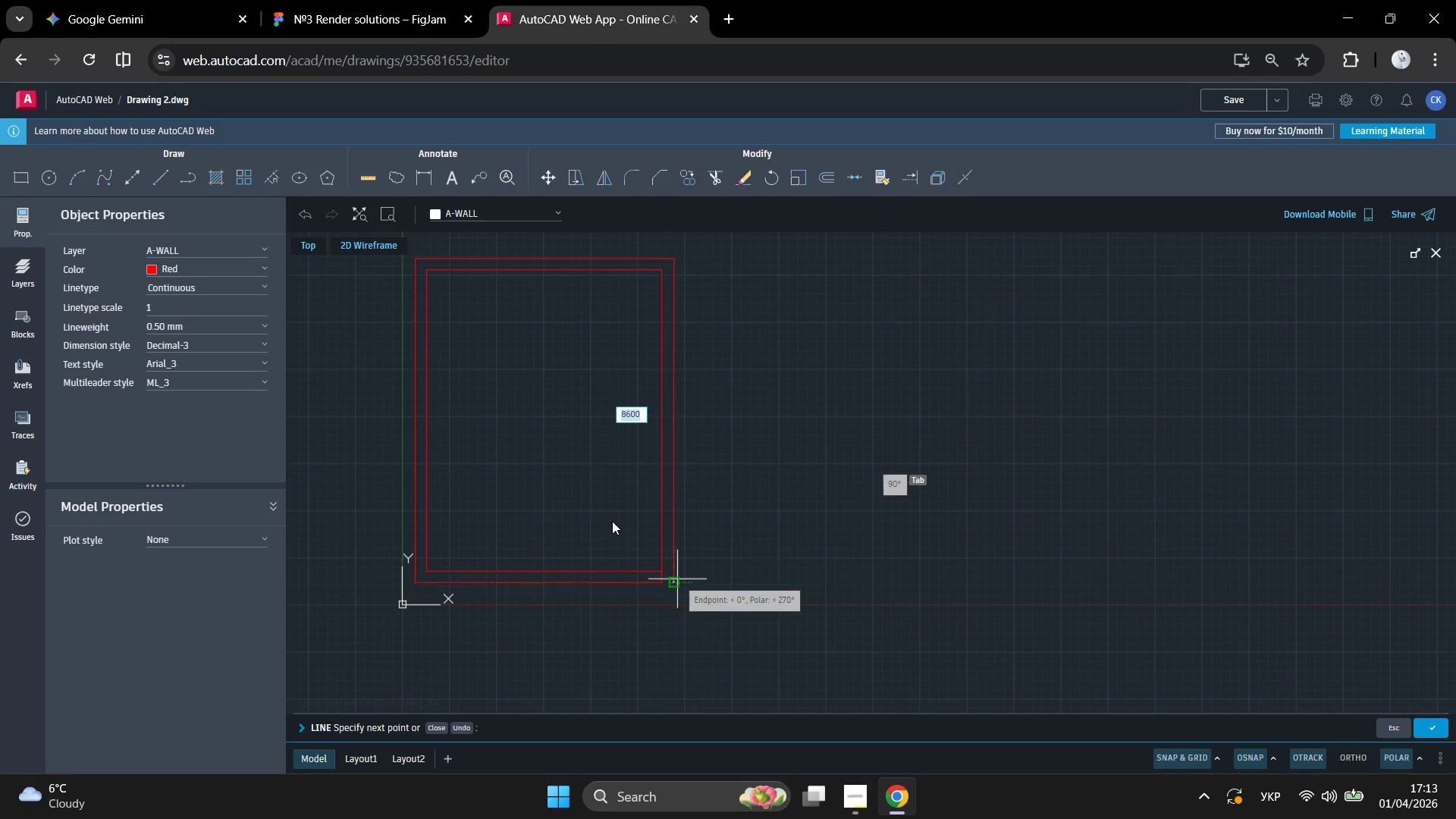 
key(Shift+ShiftLeft)
 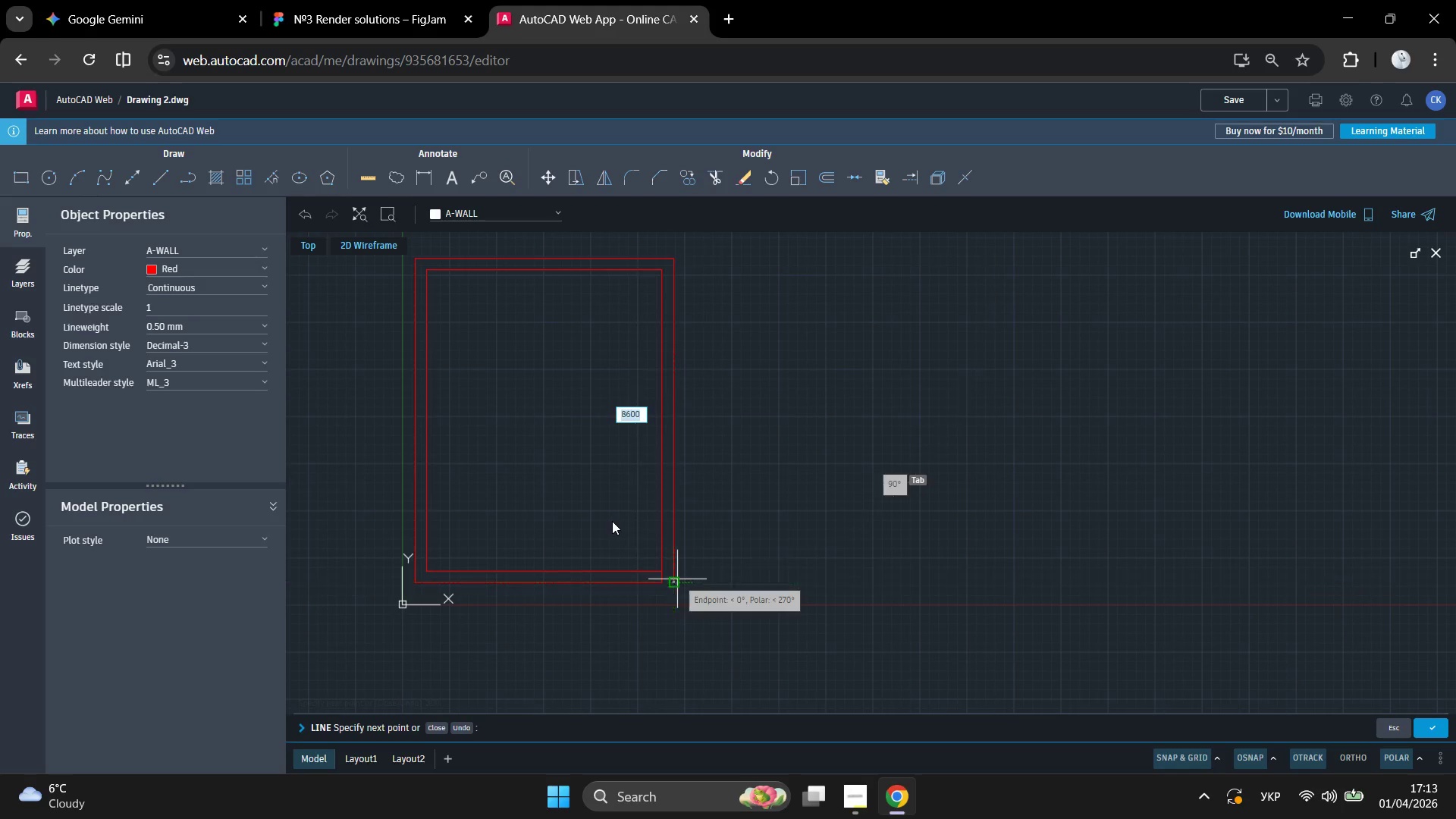 
key(Shift+ShiftLeft)
 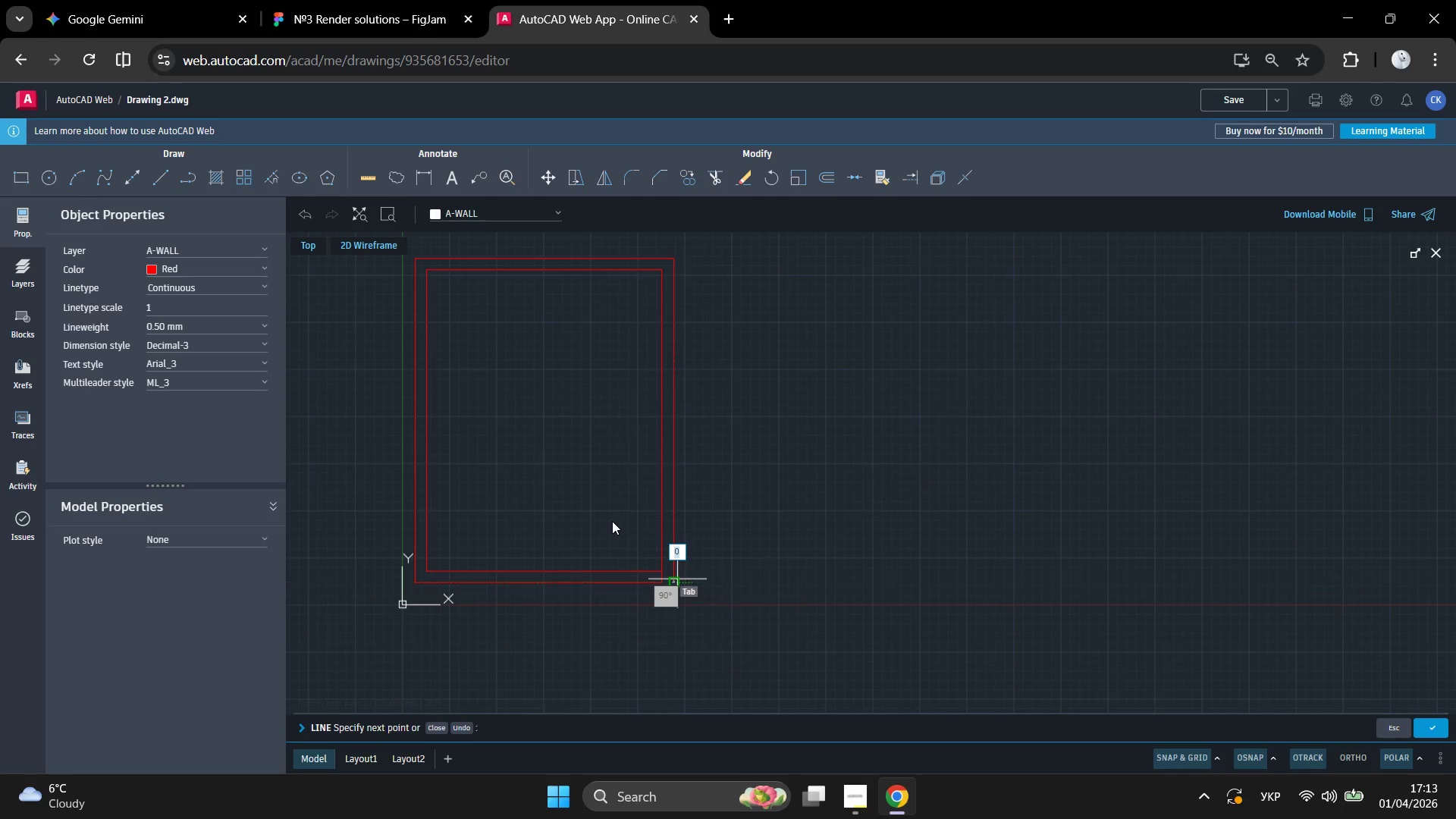 
key(Shift+ShiftLeft)
 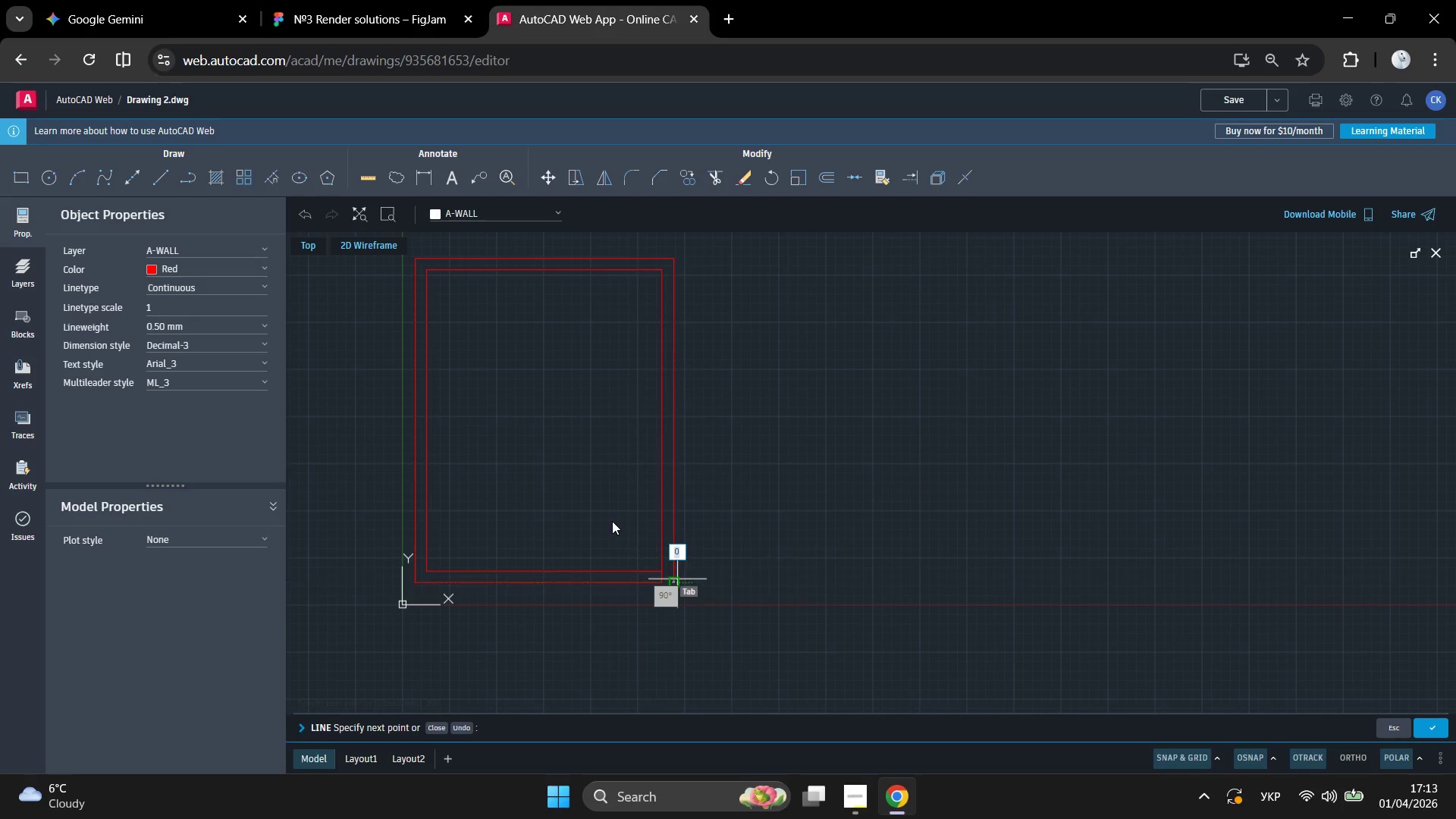 
key(Shift+ShiftLeft)
 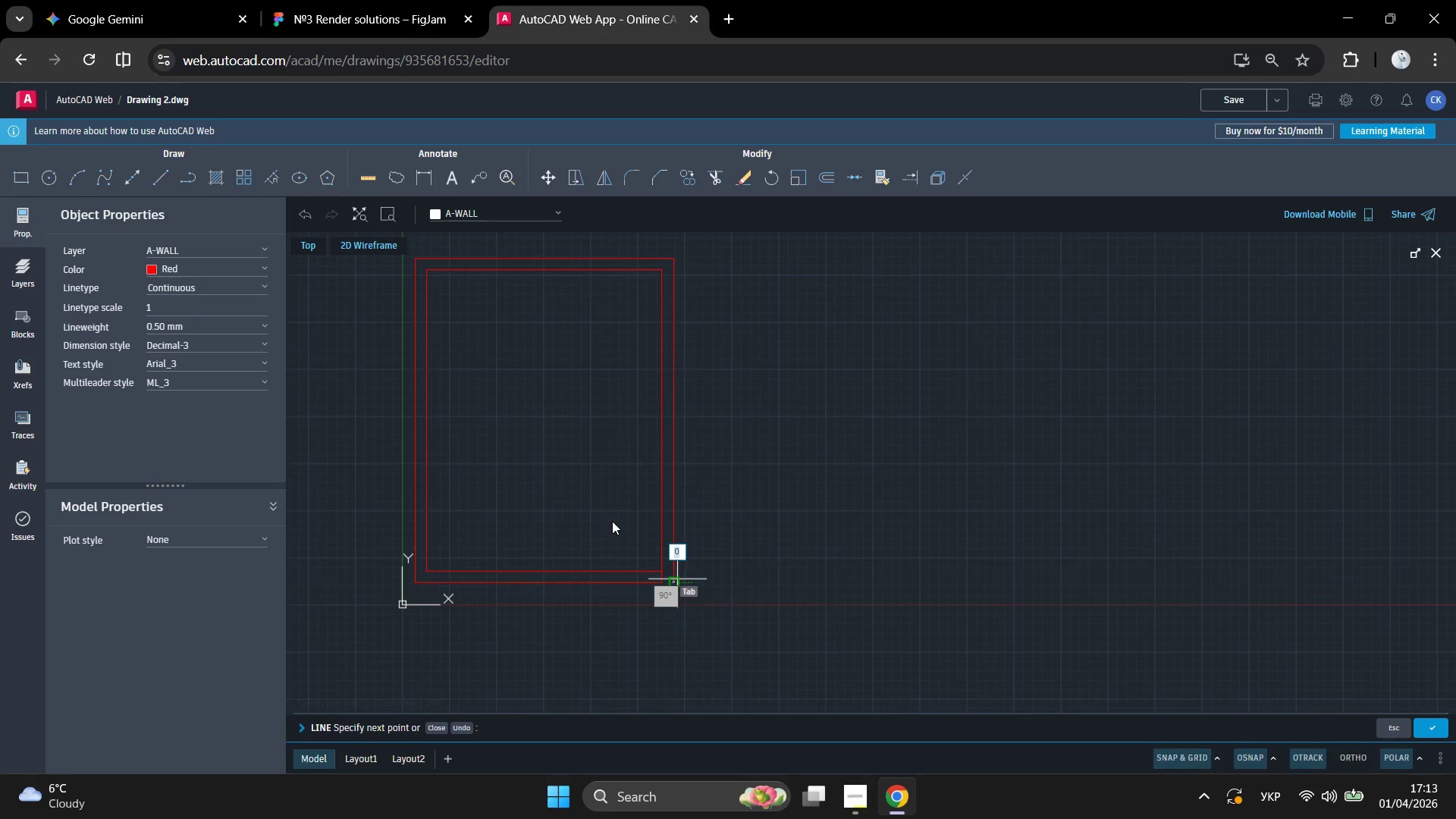 
key(Shift+ShiftLeft)
 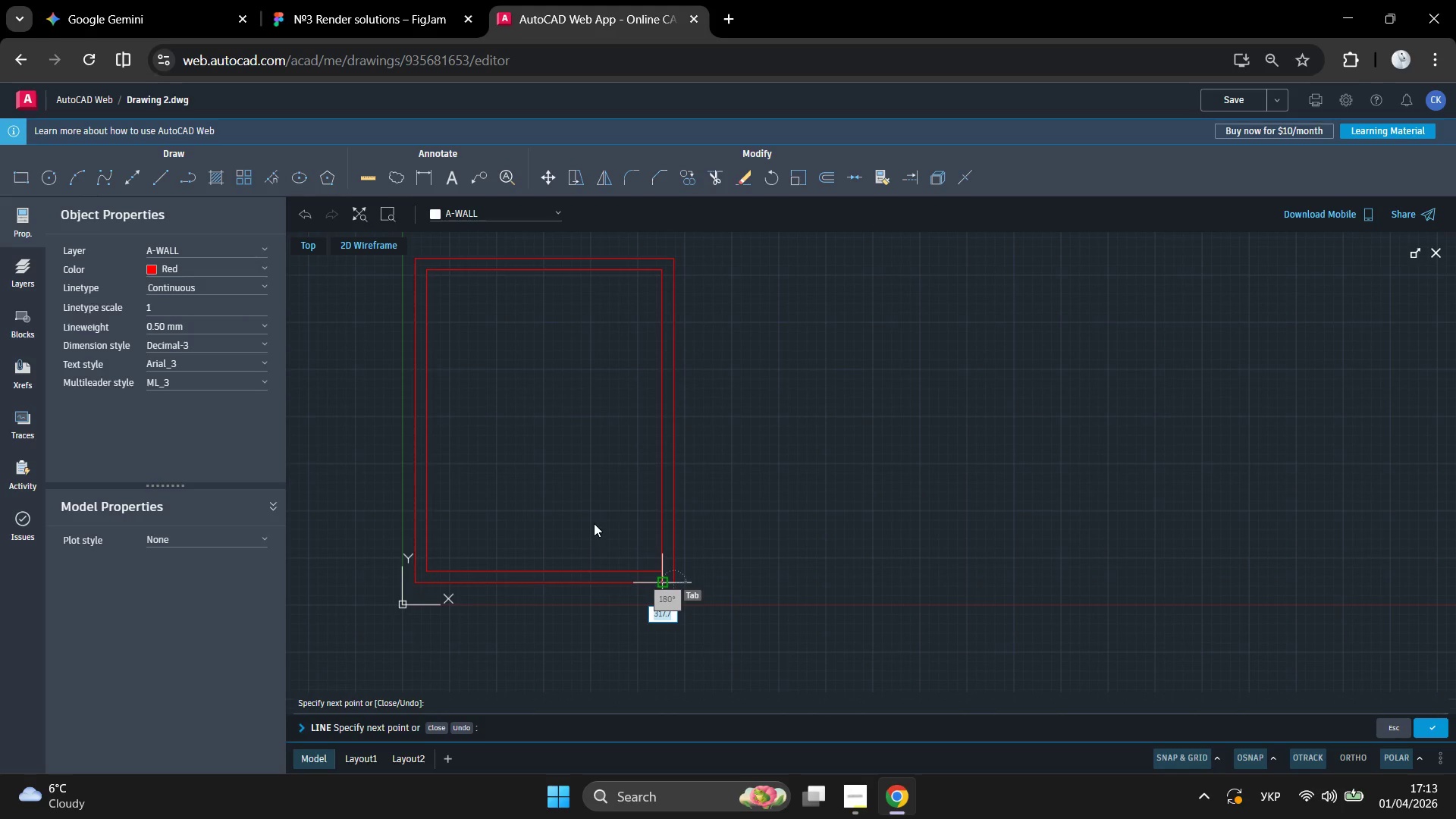 
left_click([594, 523])
 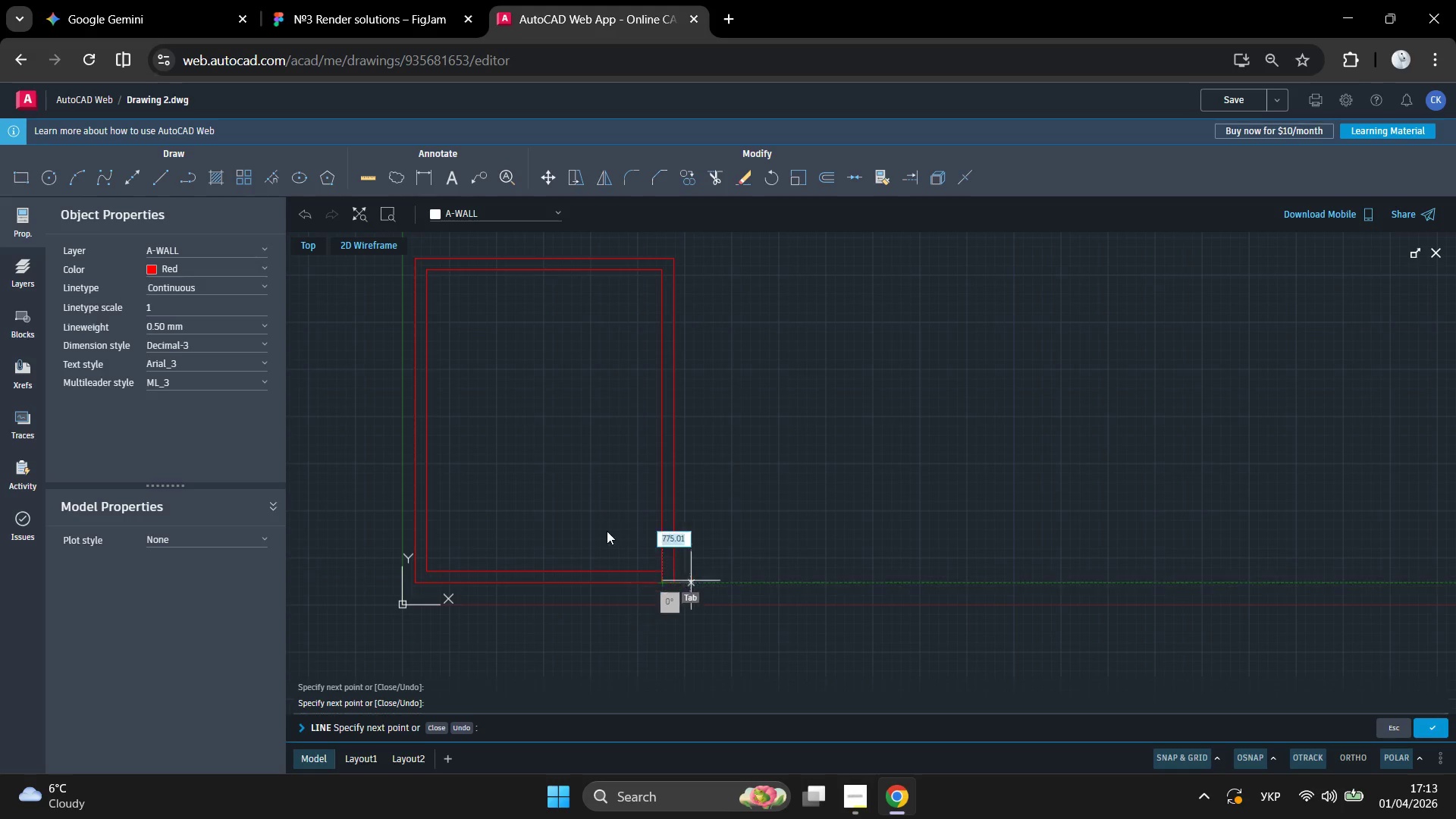 
scroll: coordinate [598, 531], scroll_direction: up, amount: 6.0
 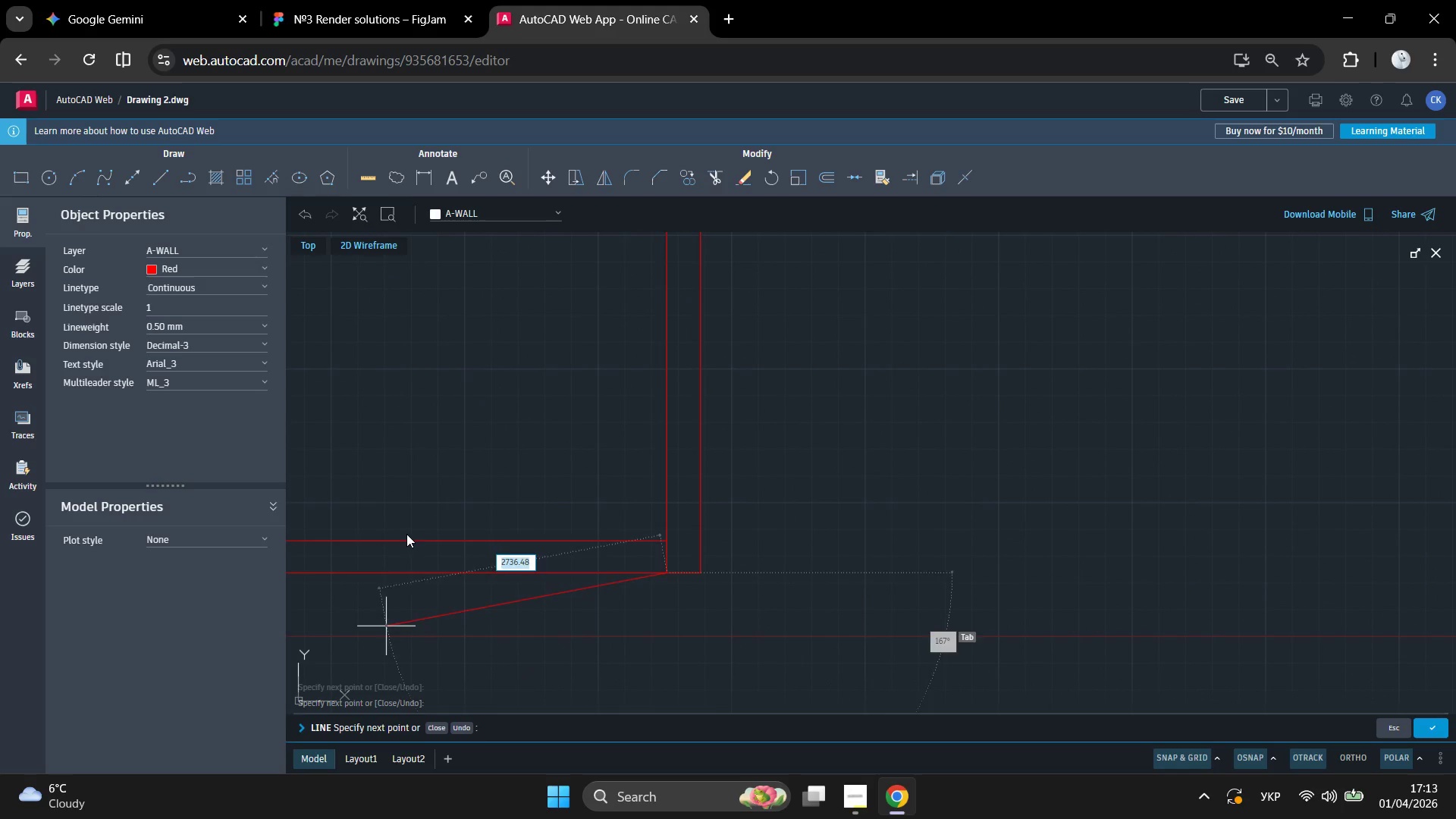 
key(Control+ControlLeft)
 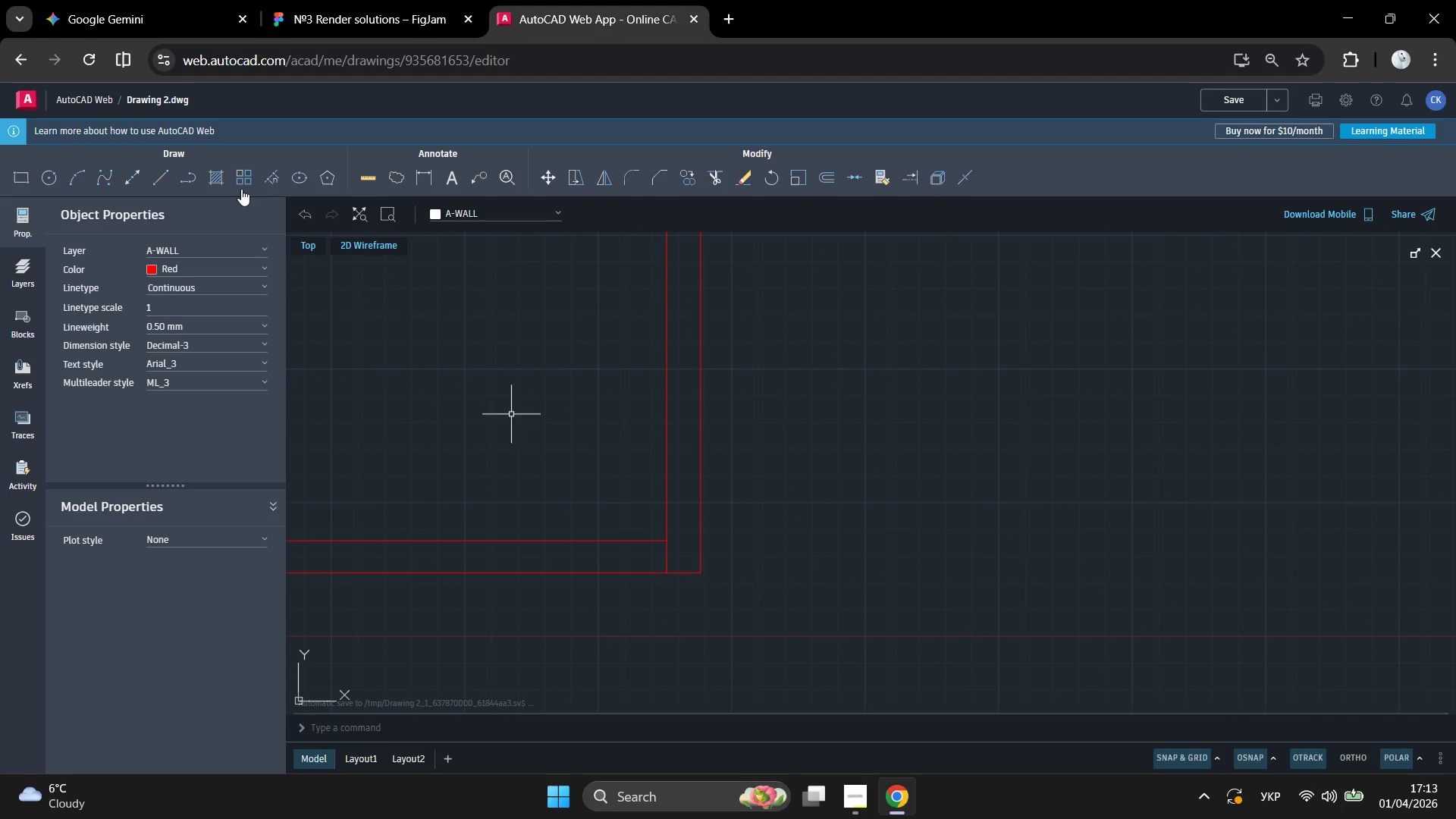 
wait(5.56)
 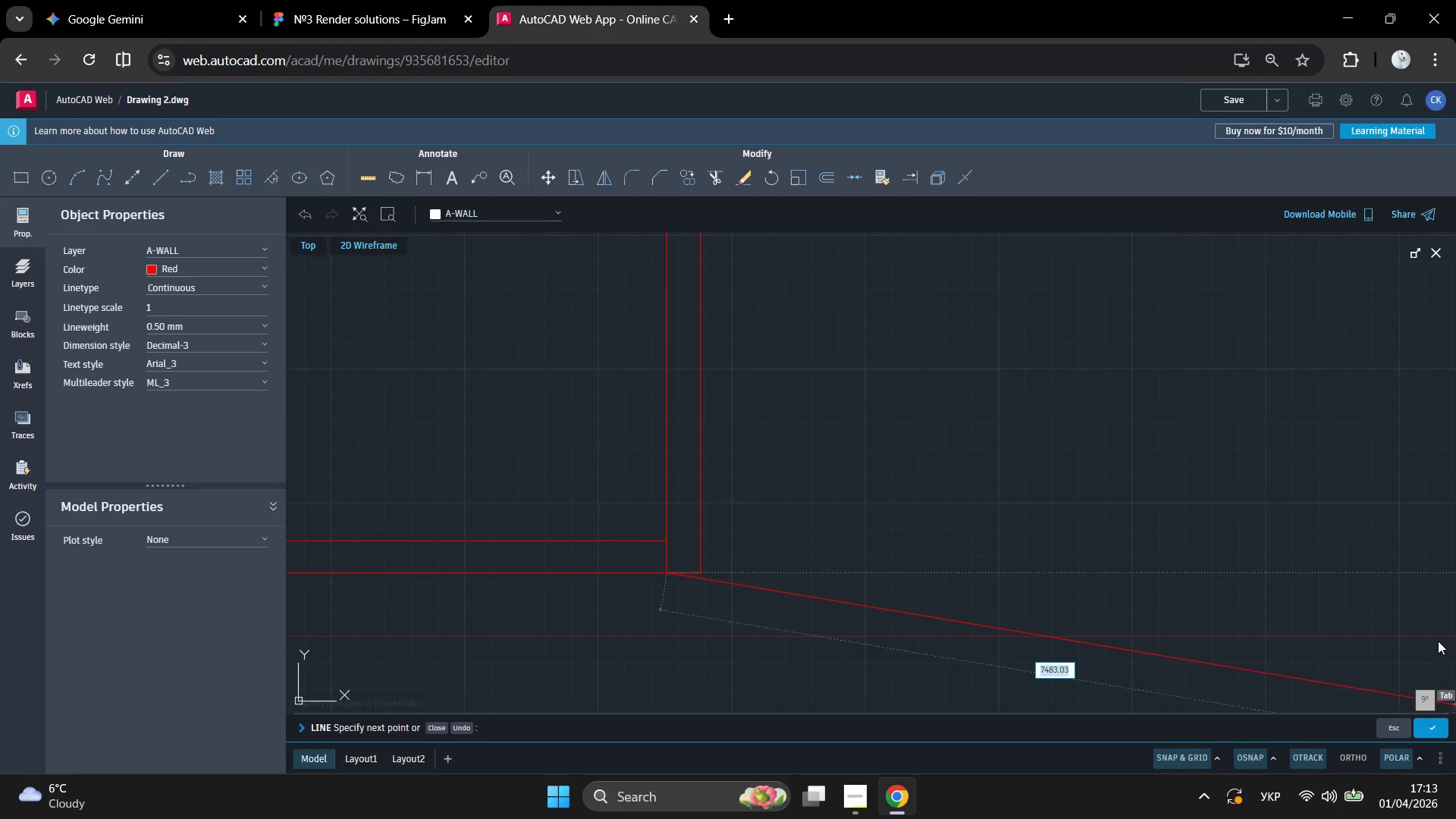 
key(V)
 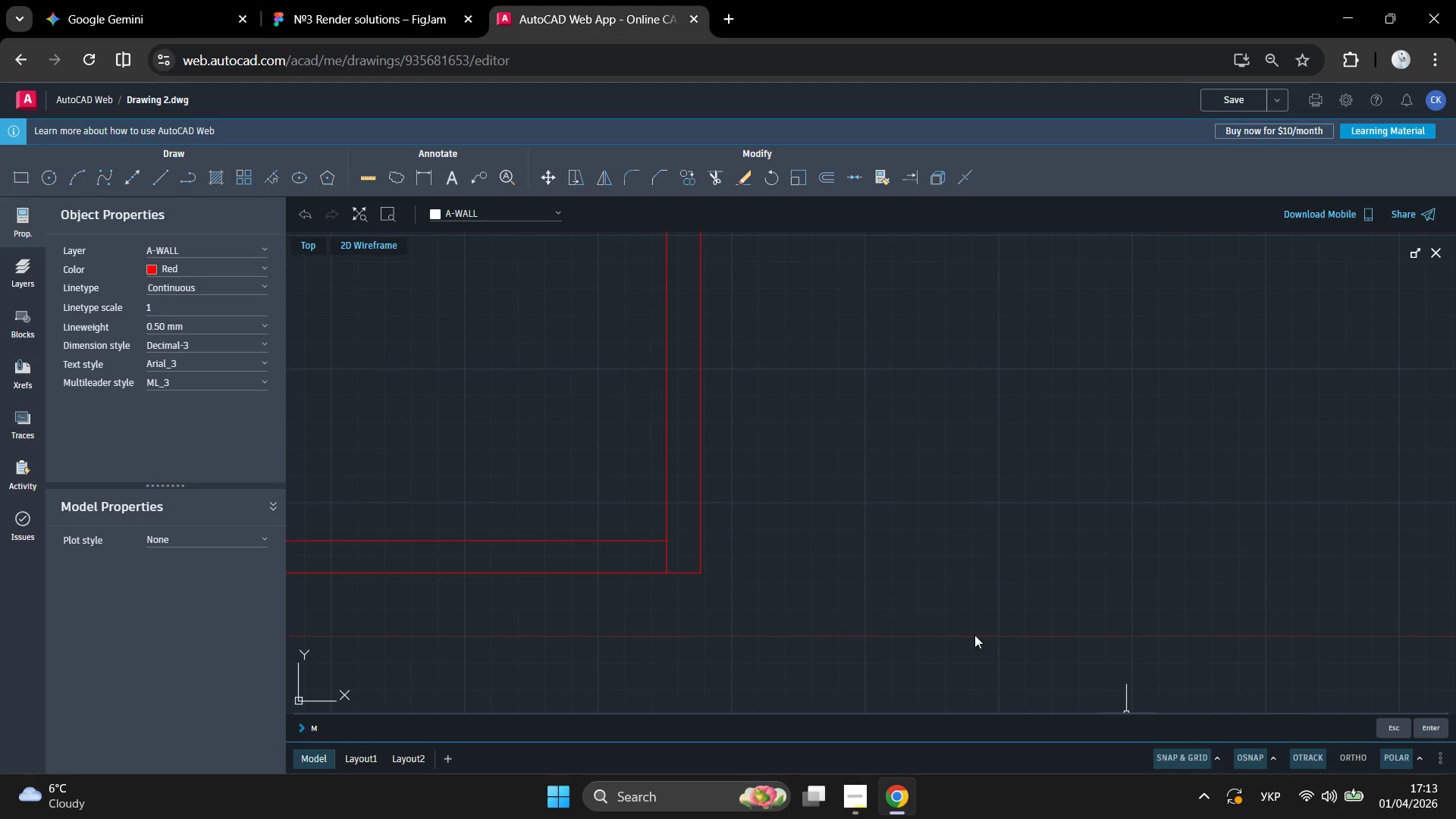 
key(Backspace)
 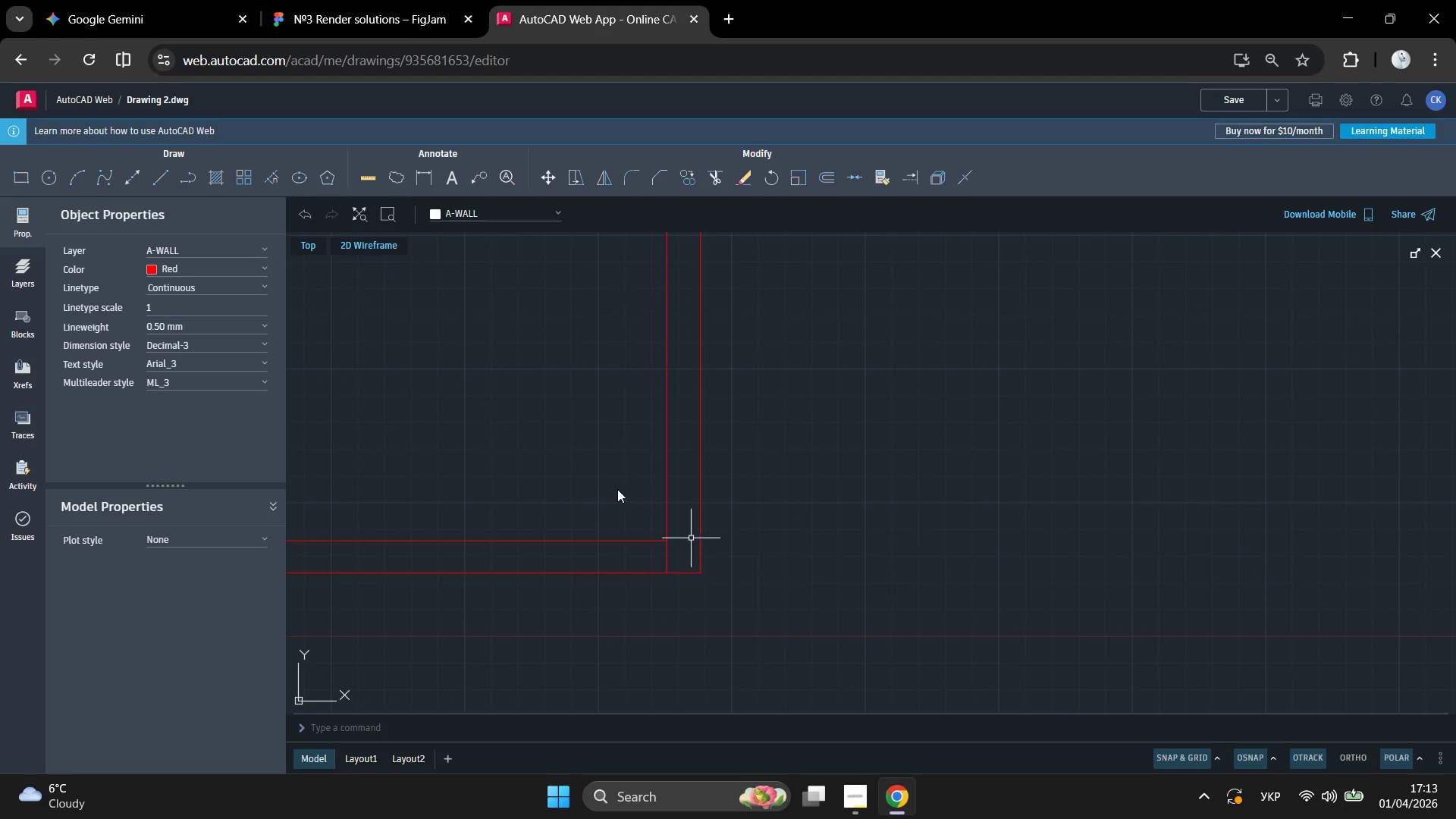 
left_click([598, 500])
 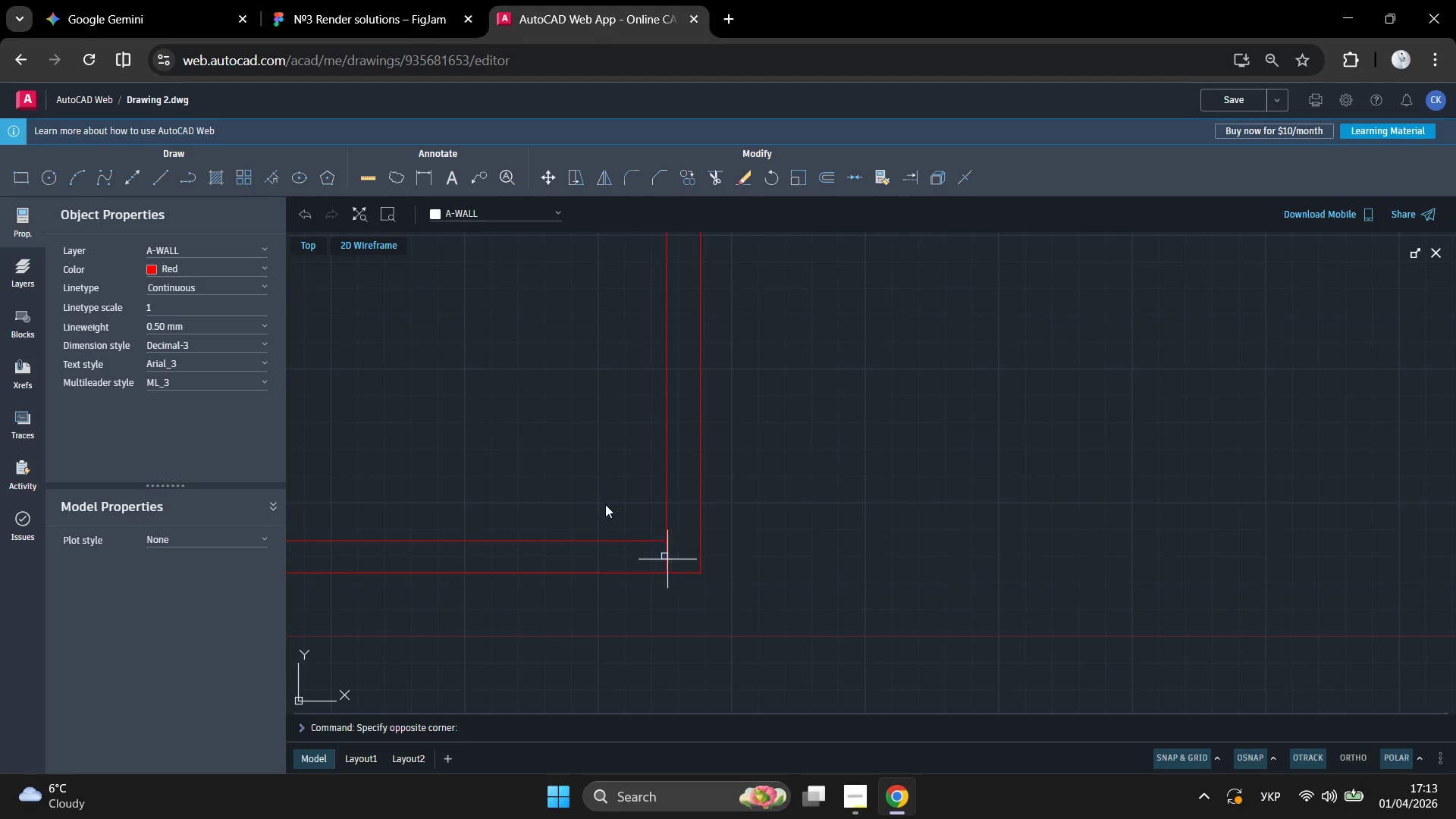 
left_click([610, 504])
 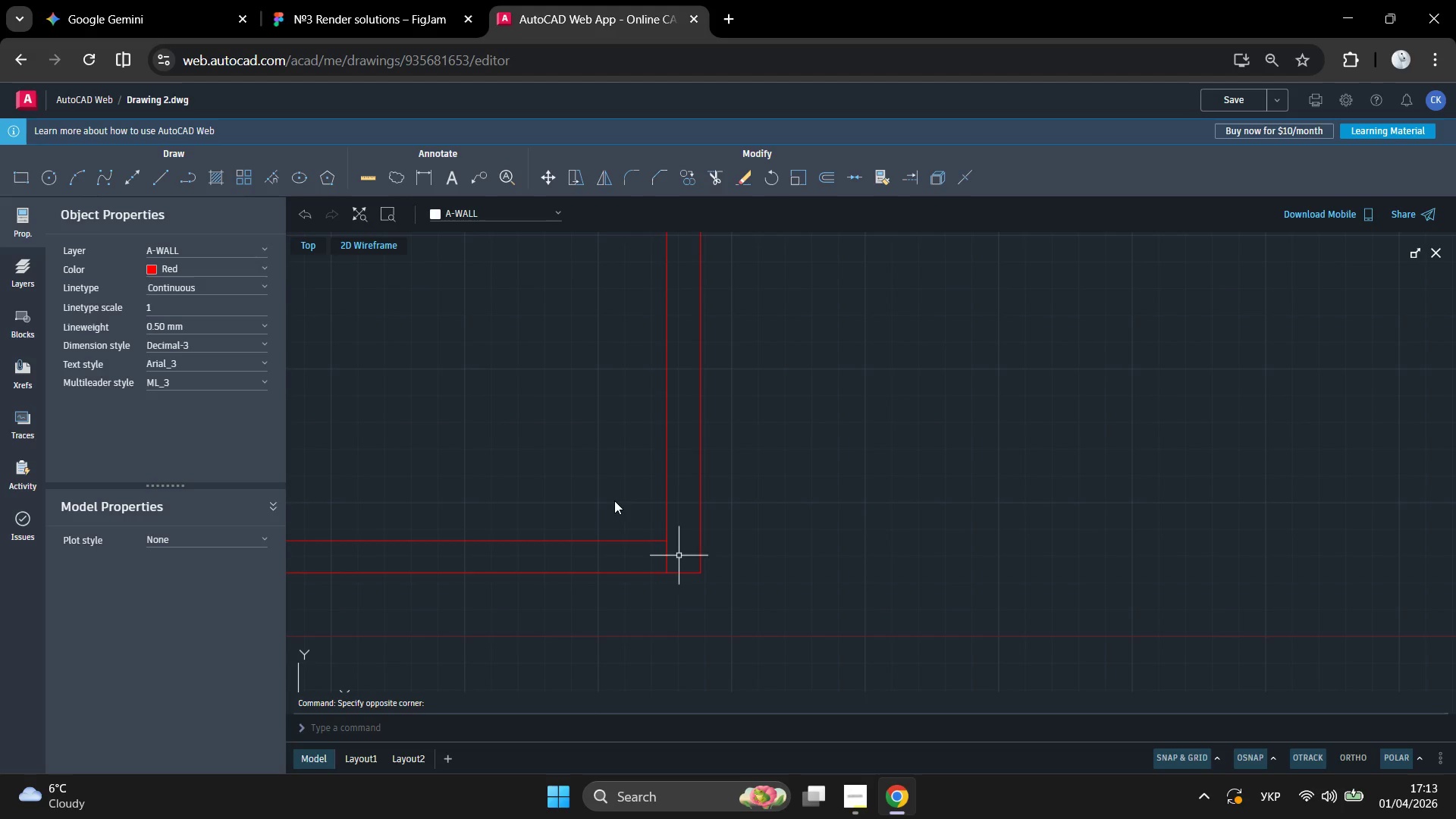 
left_click_drag(start_coordinate=[615, 496], to_coordinate=[609, 500])
 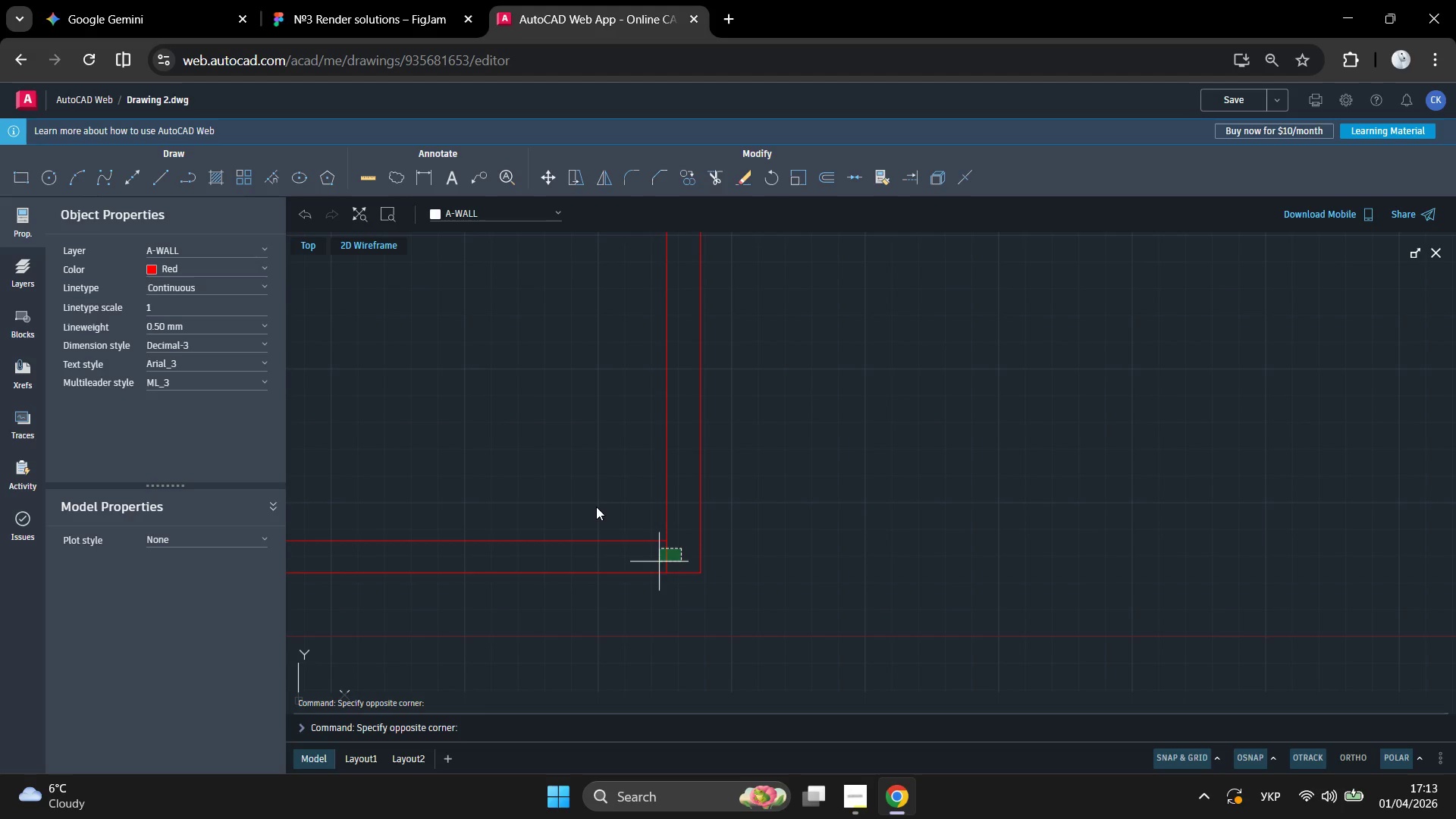 
triple_click([596, 507])
 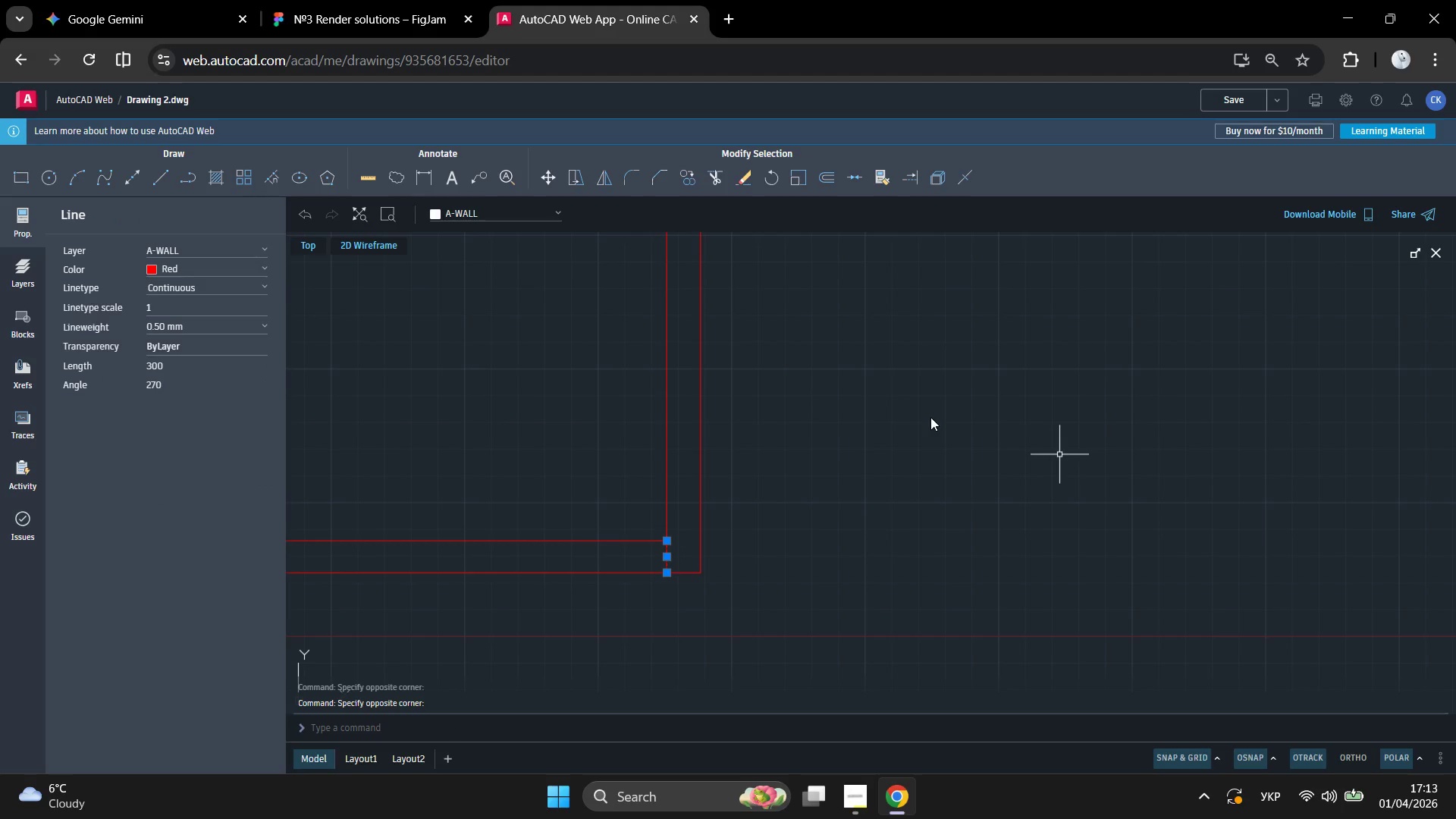 
key(Delete)
 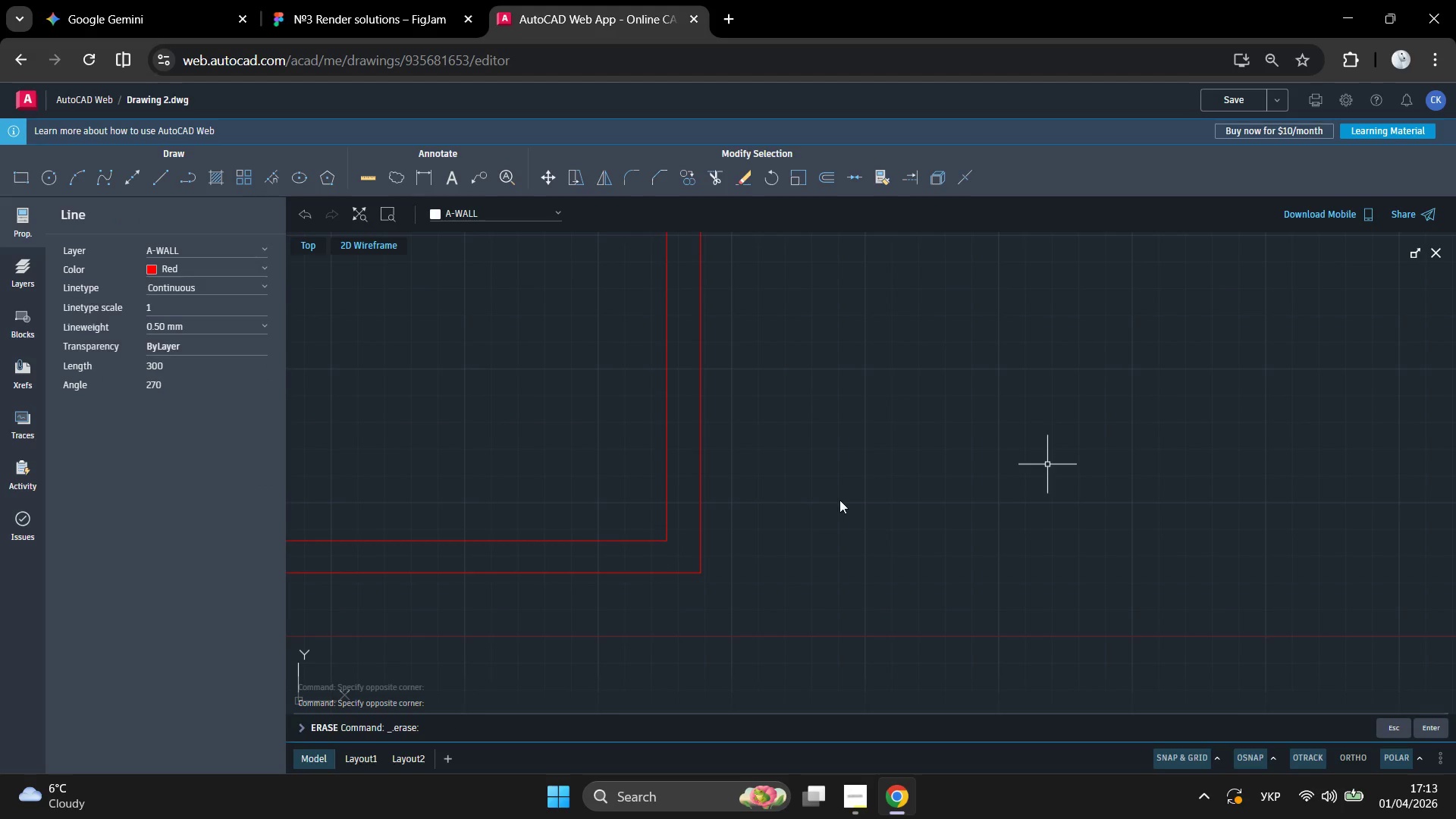 
scroll: coordinate [720, 515], scroll_direction: down, amount: 4.0
 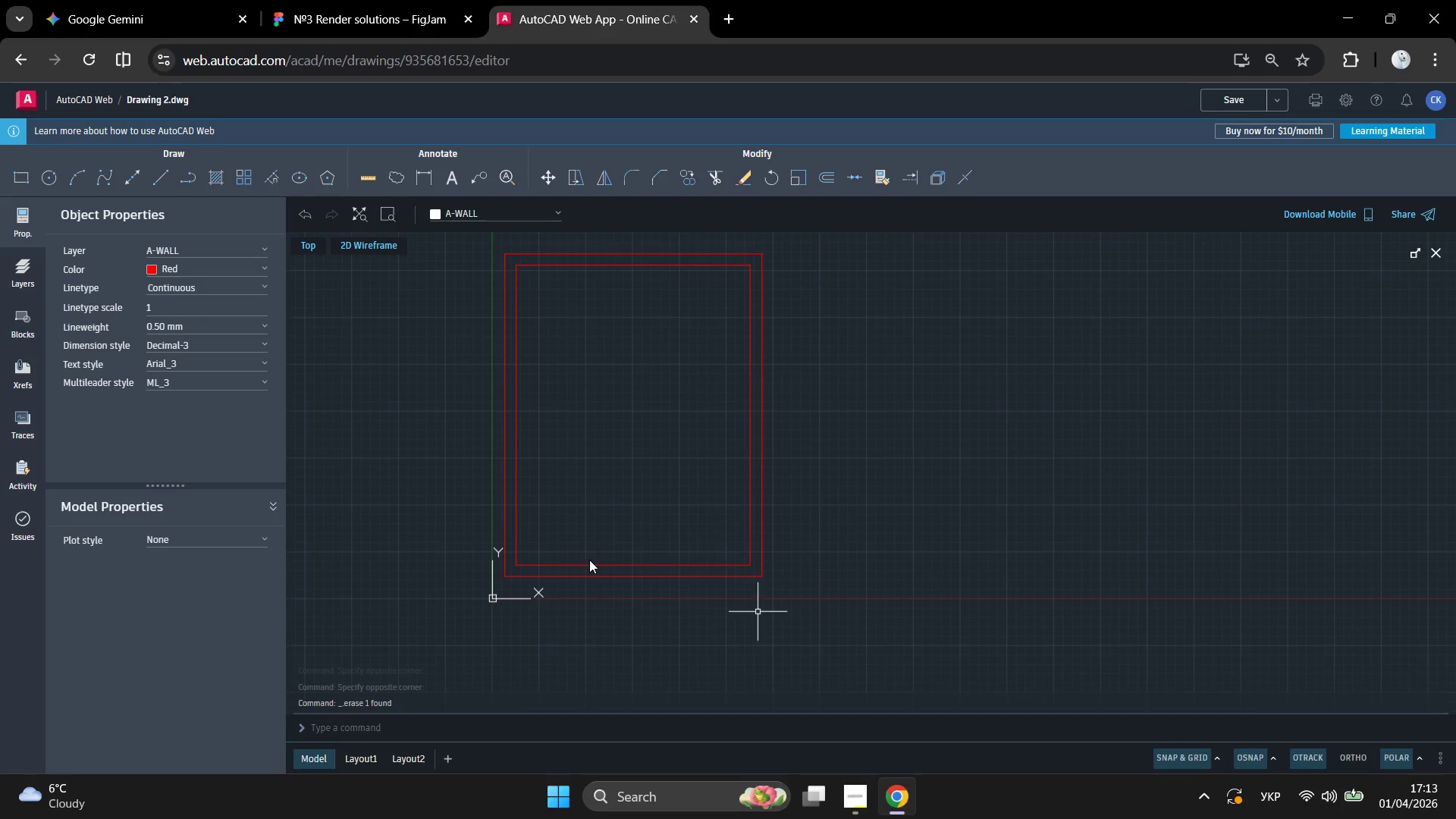 
scroll: coordinate [565, 408], scroll_direction: up, amount: 1.0
 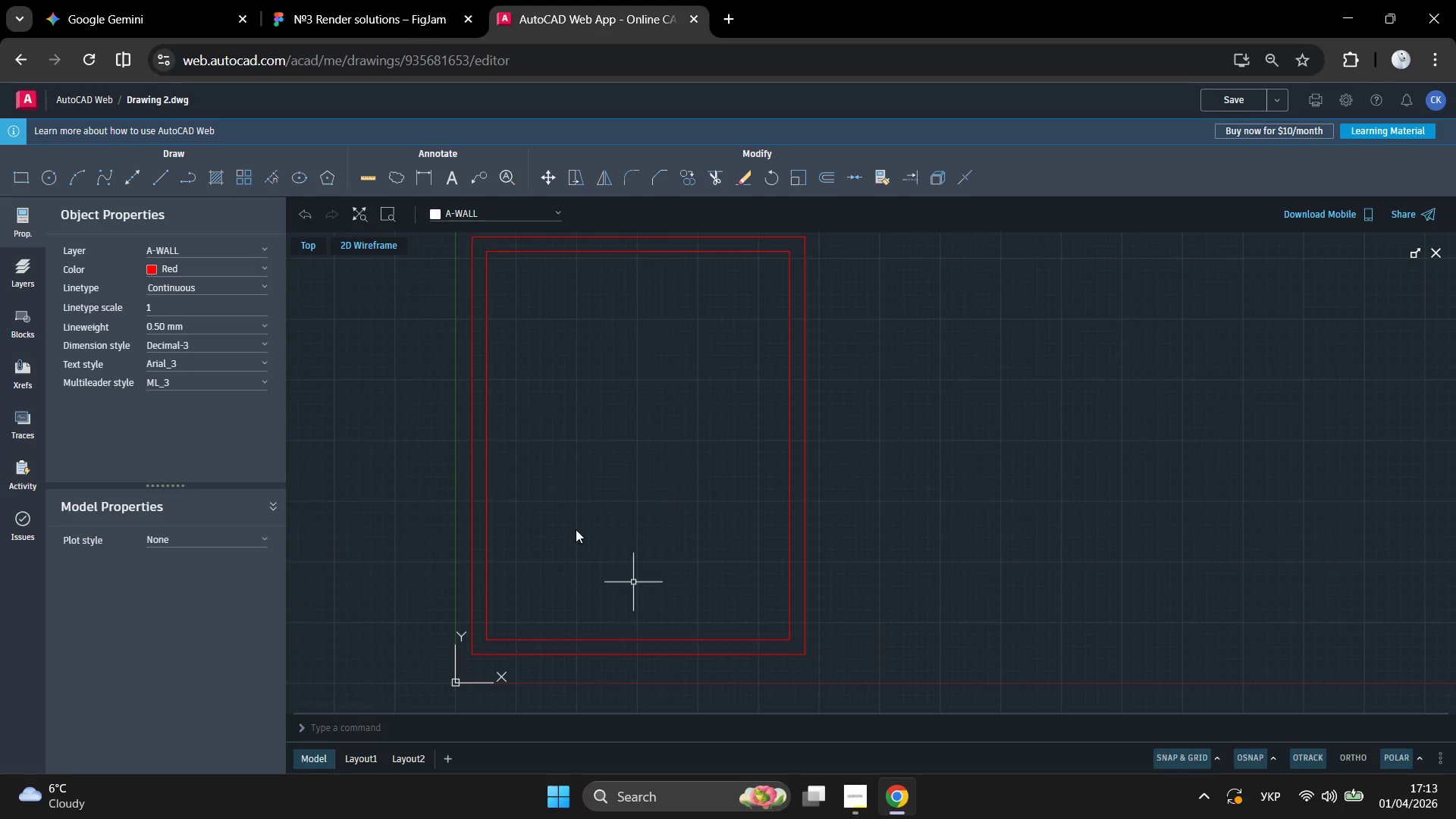 
scroll: coordinate [580, 523], scroll_direction: down, amount: 1.0
 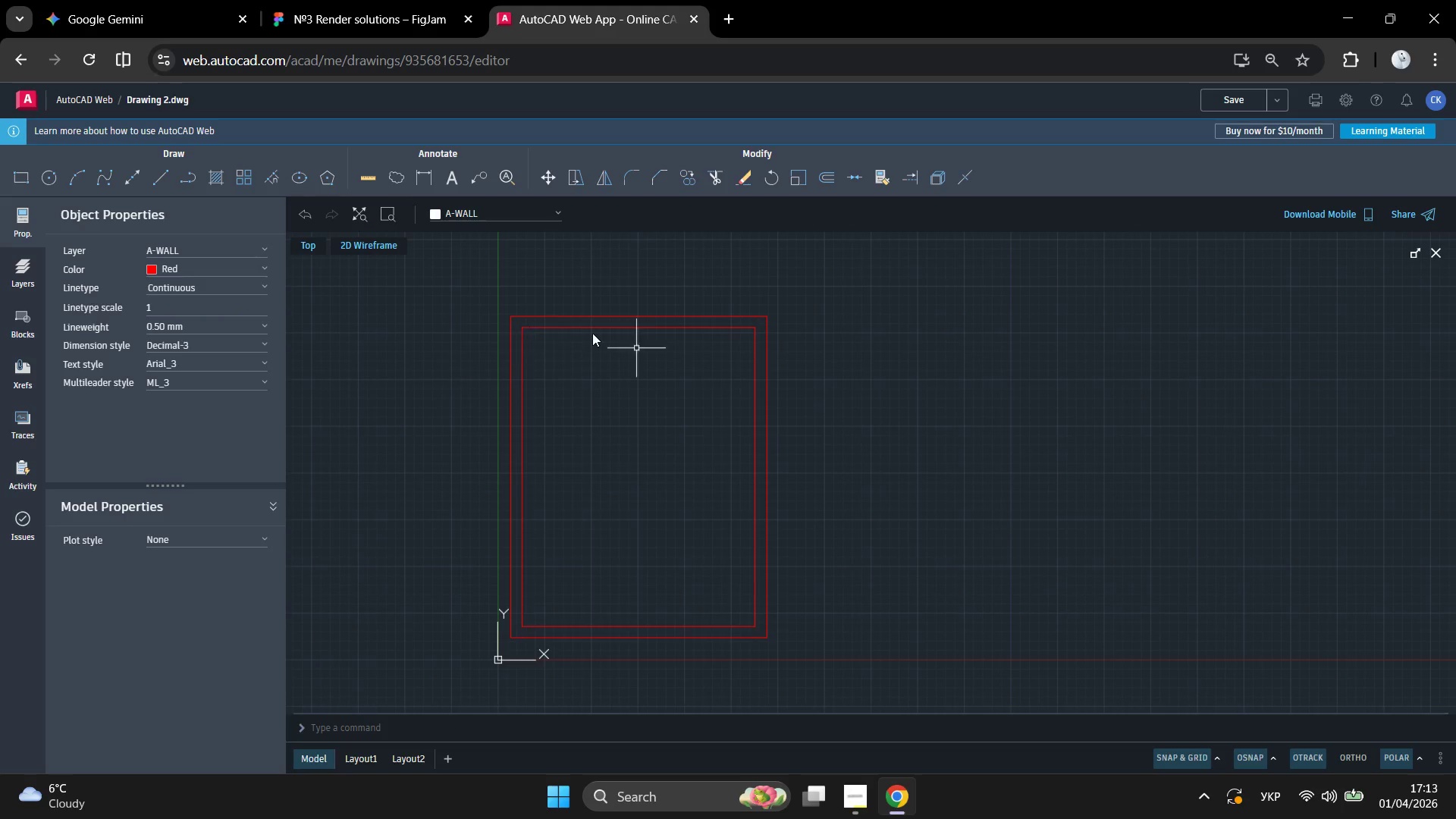 
scroll: coordinate [586, 339], scroll_direction: up, amount: 1.0
 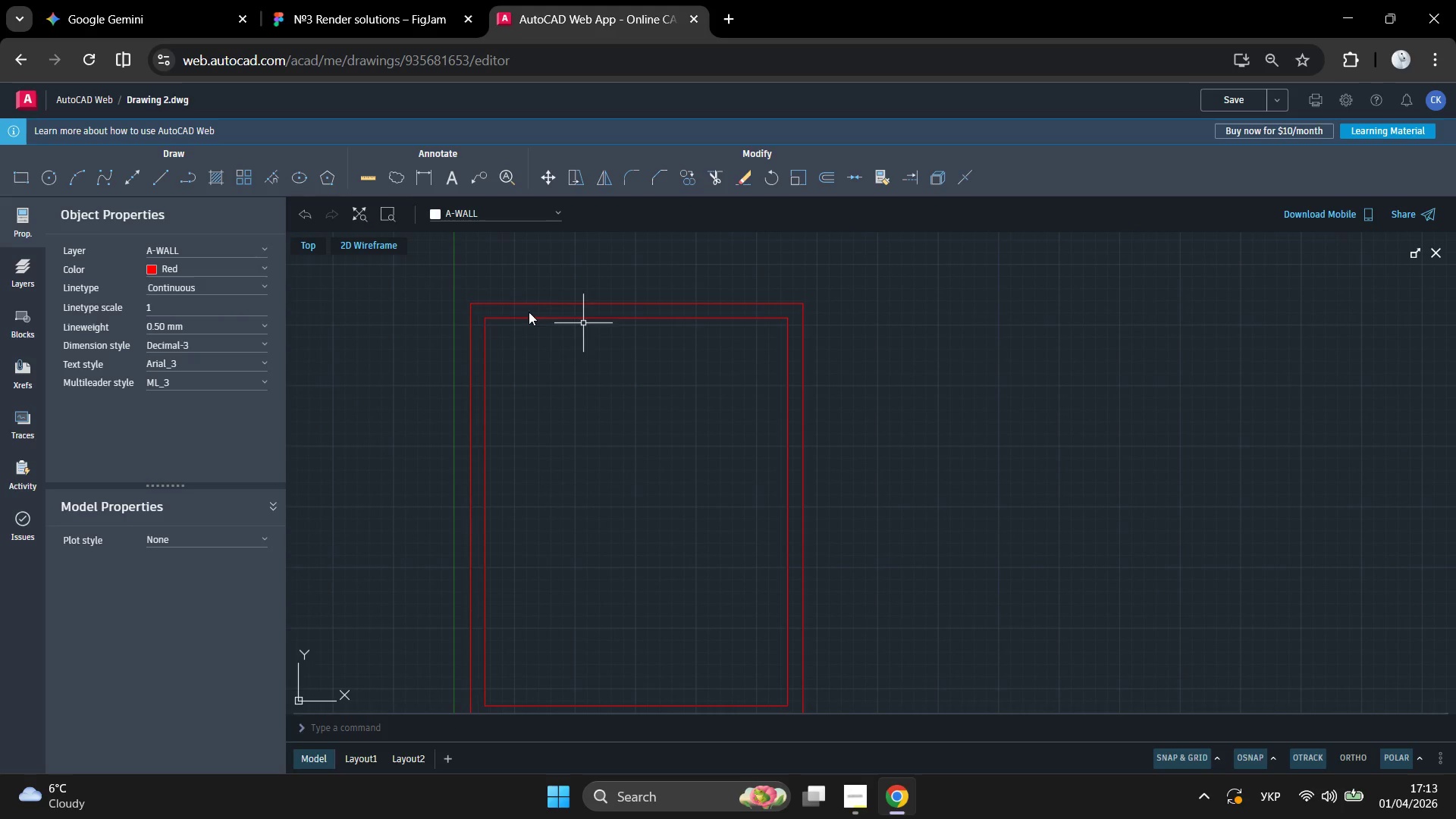 
scroll: coordinate [445, 237], scroll_direction: down, amount: 1.0
 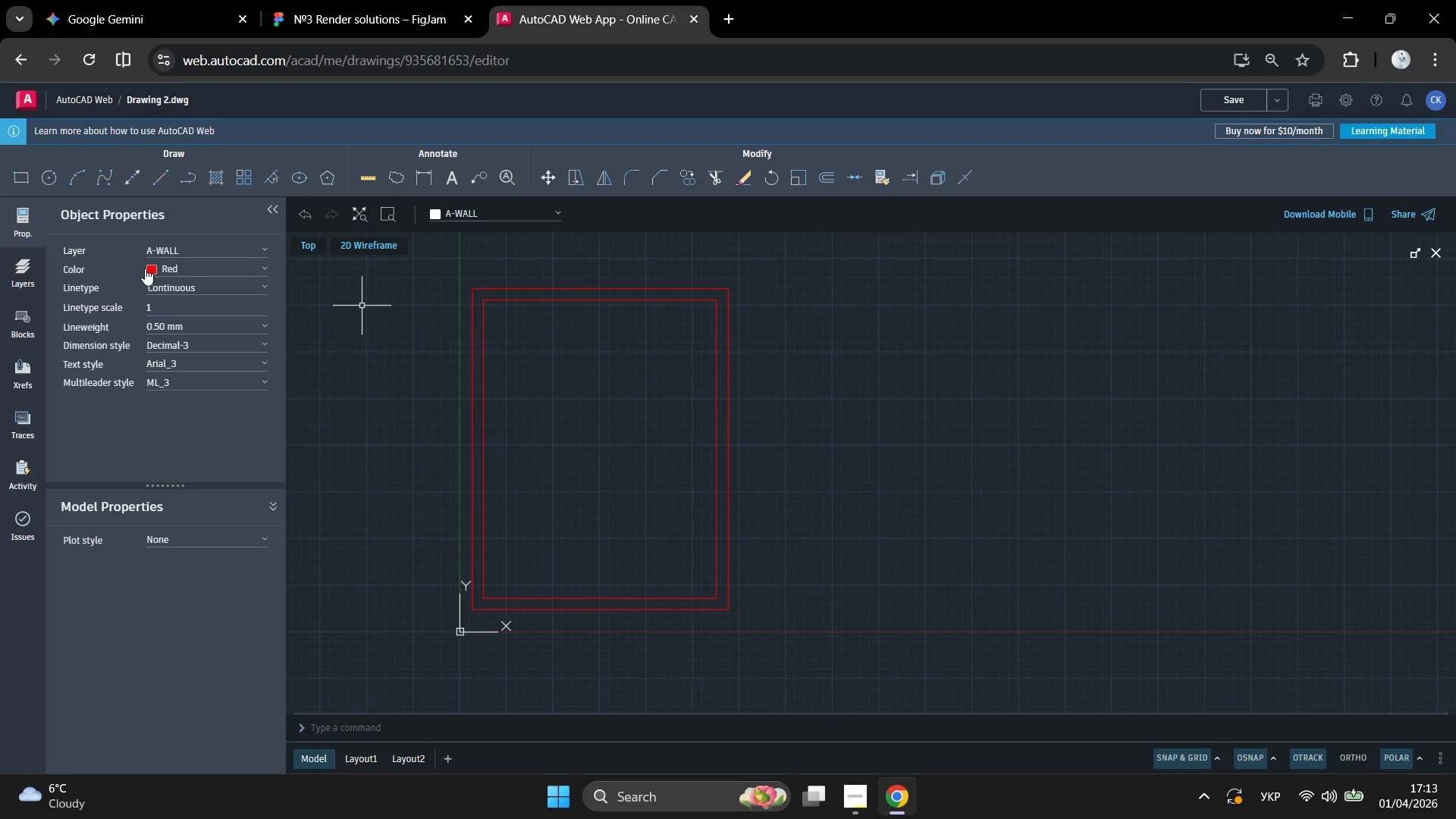 
left_click([147, 268])
 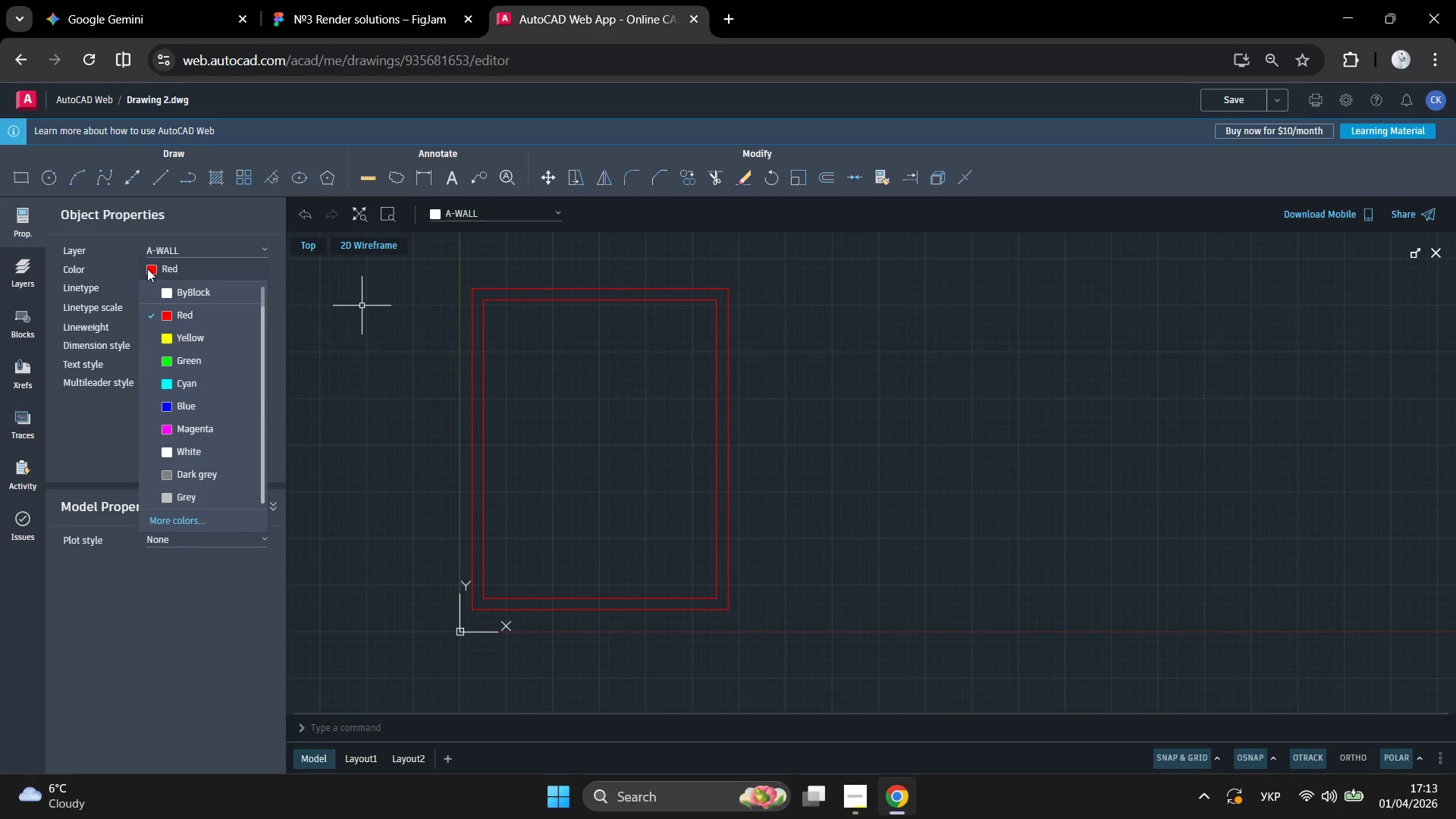 
left_click([147, 268])
 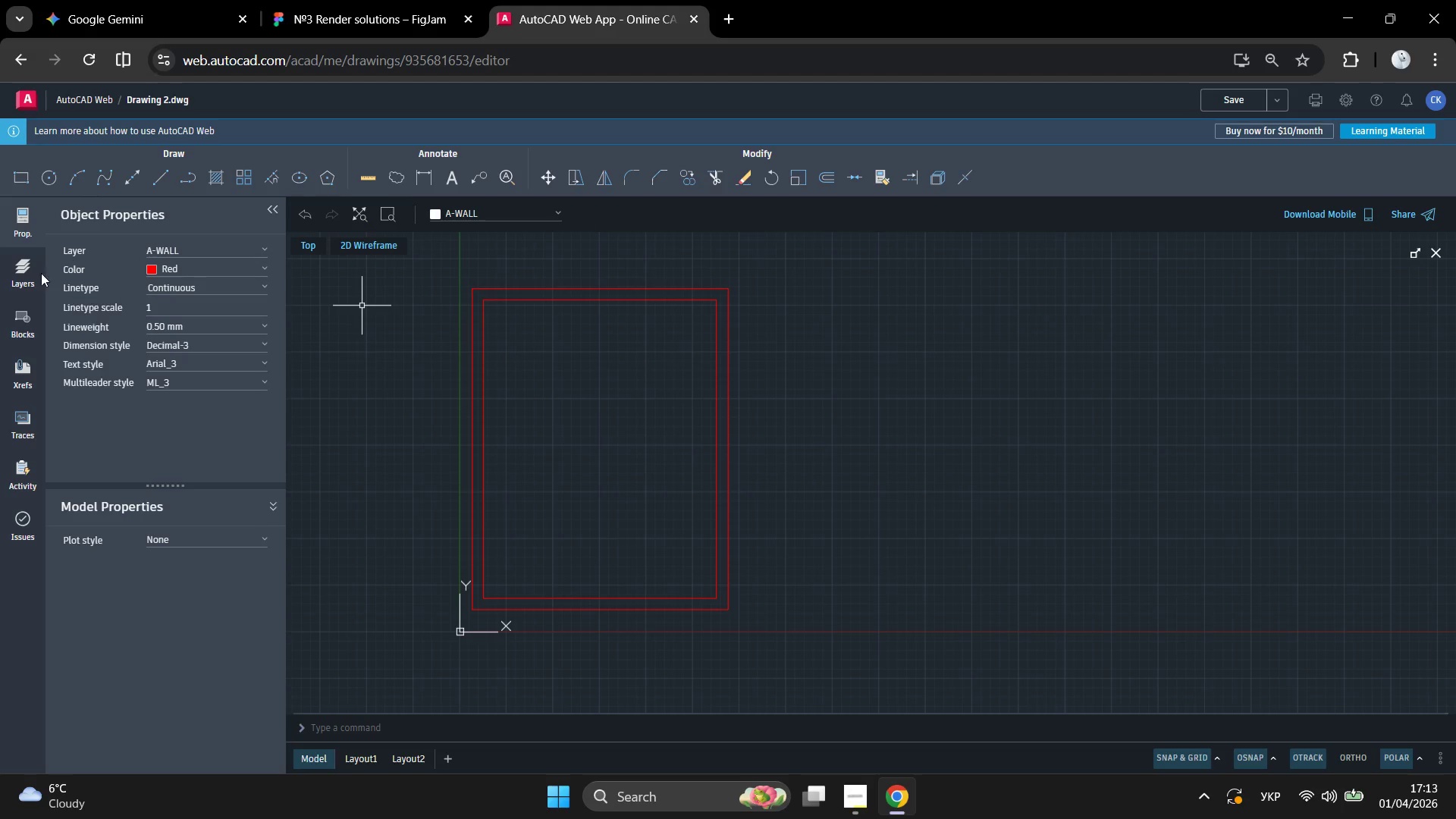 
left_click([17, 271])
 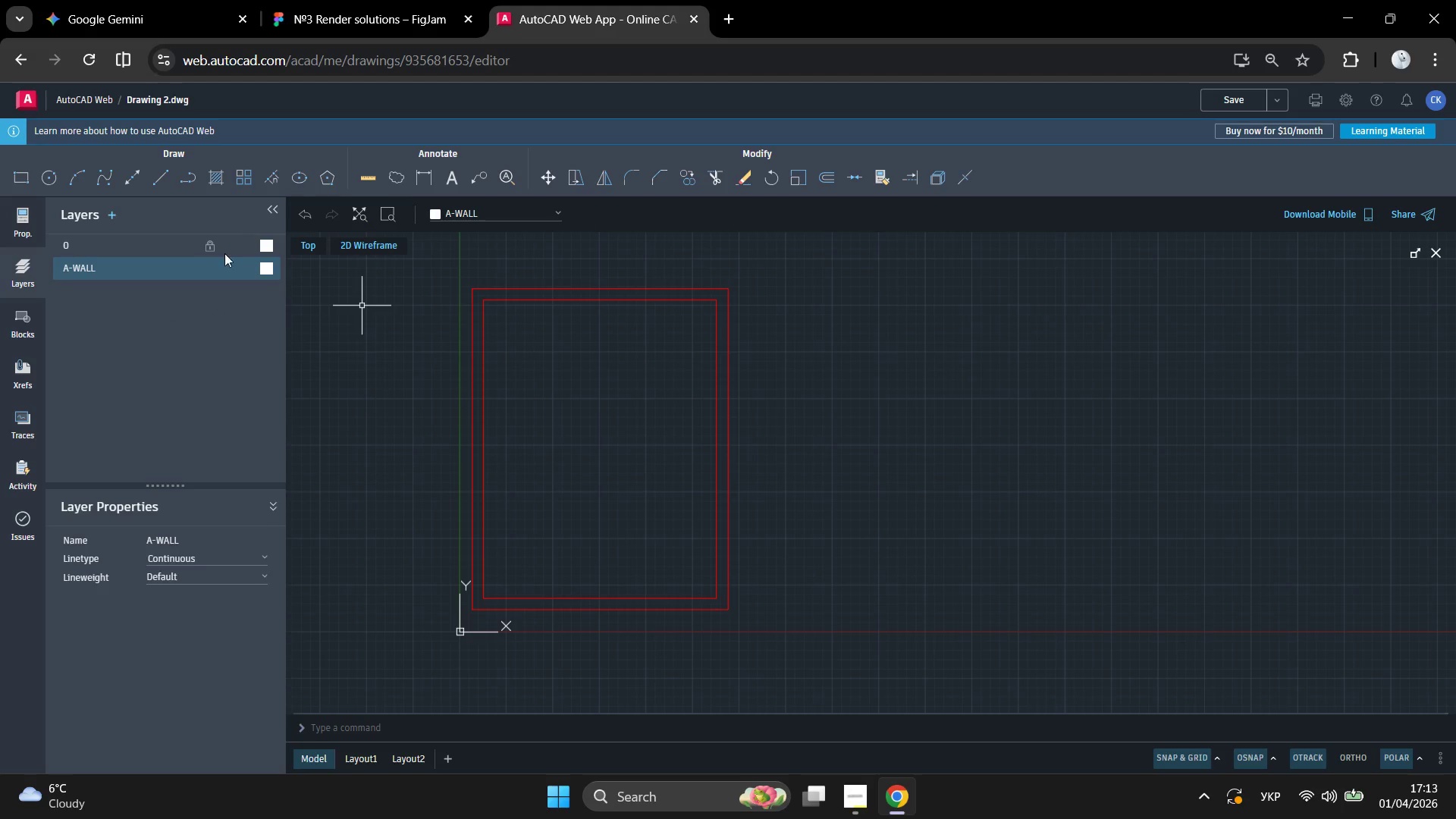 
left_click([209, 265])
 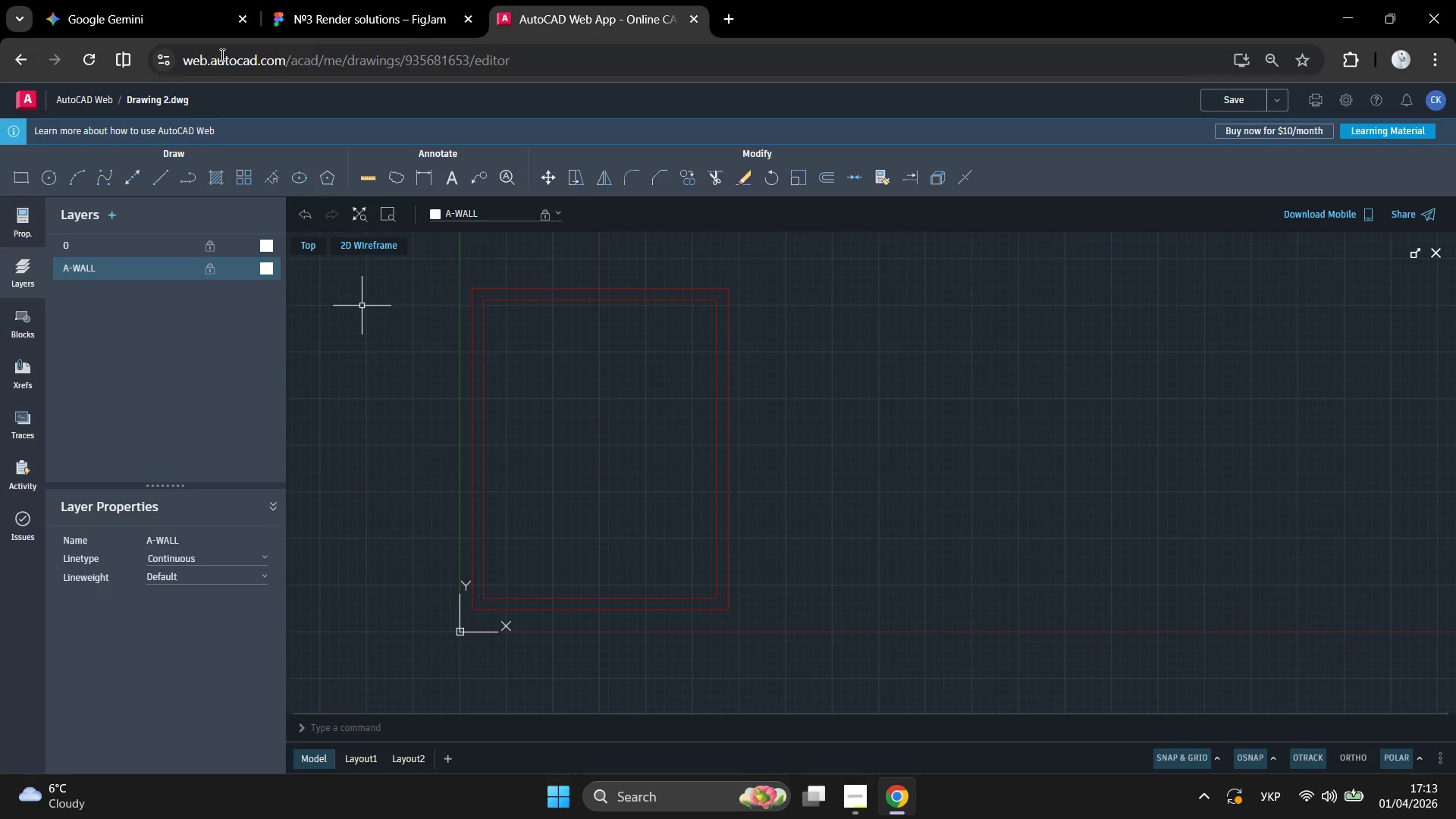 
left_click([136, 20])
 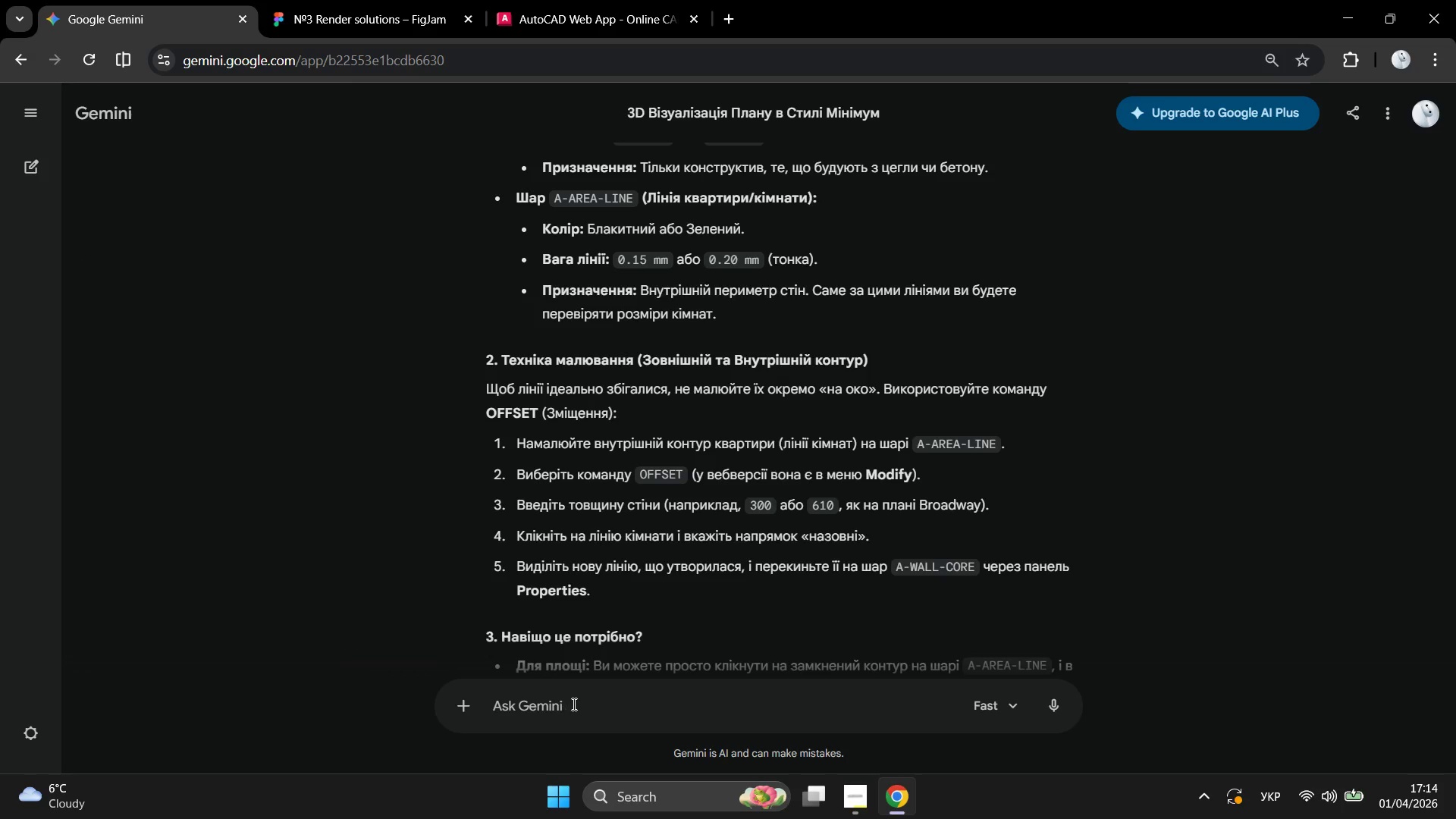 
scroll: coordinate [962, 519], scroll_direction: up, amount: 30.0
 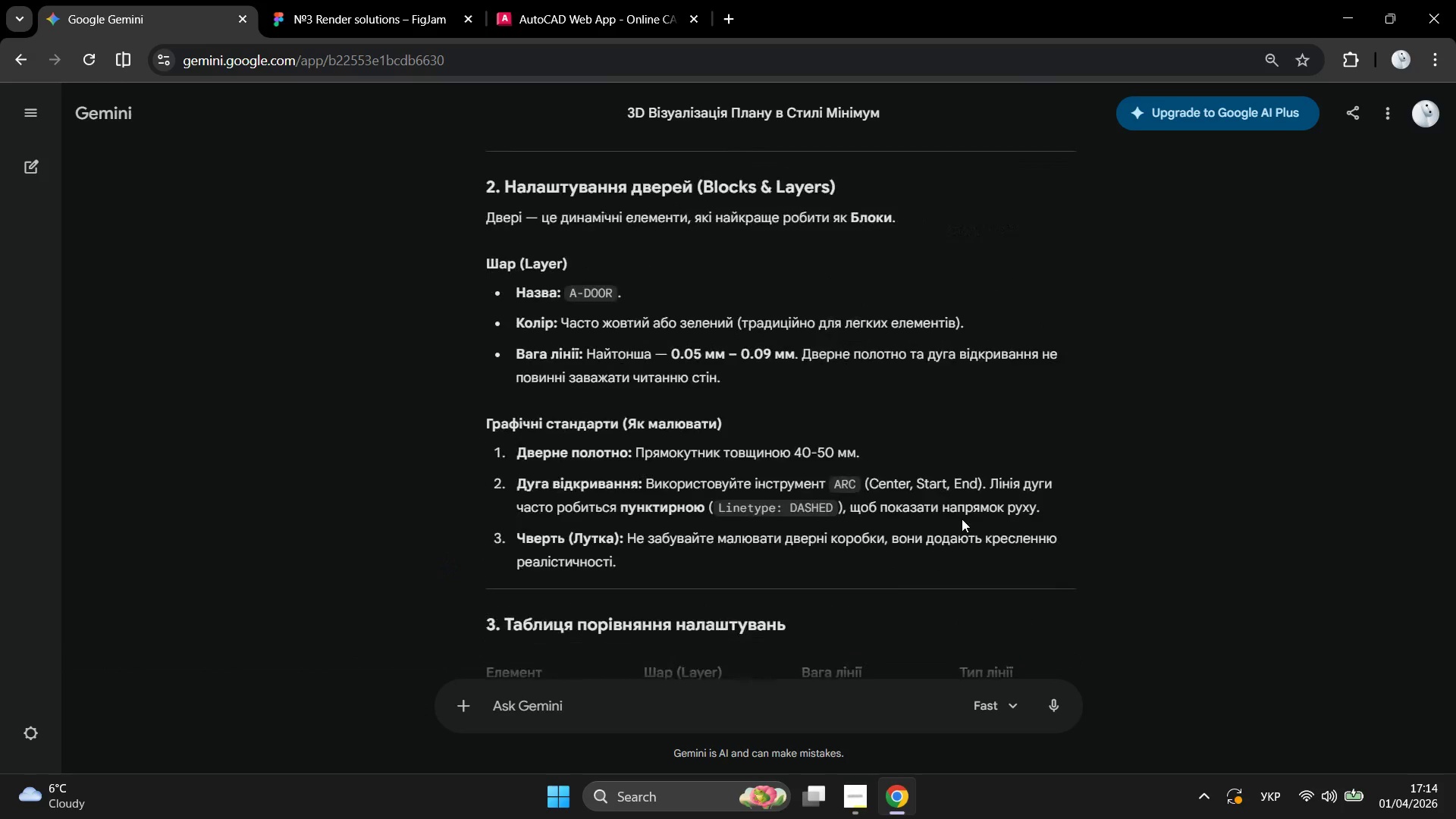 
scroll: coordinate [959, 524], scroll_direction: down, amount: 1.0
 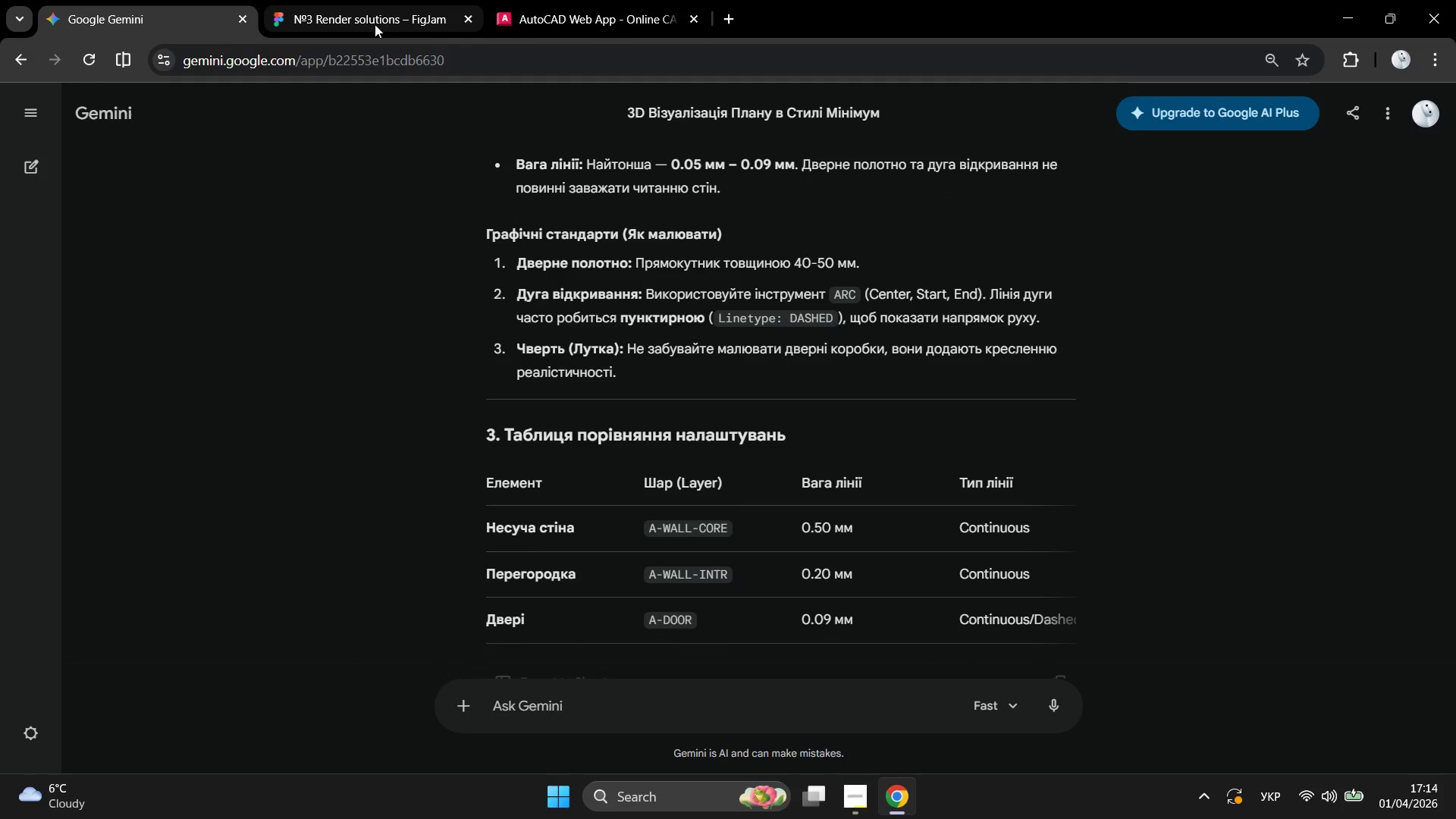 
left_click([544, 24])
 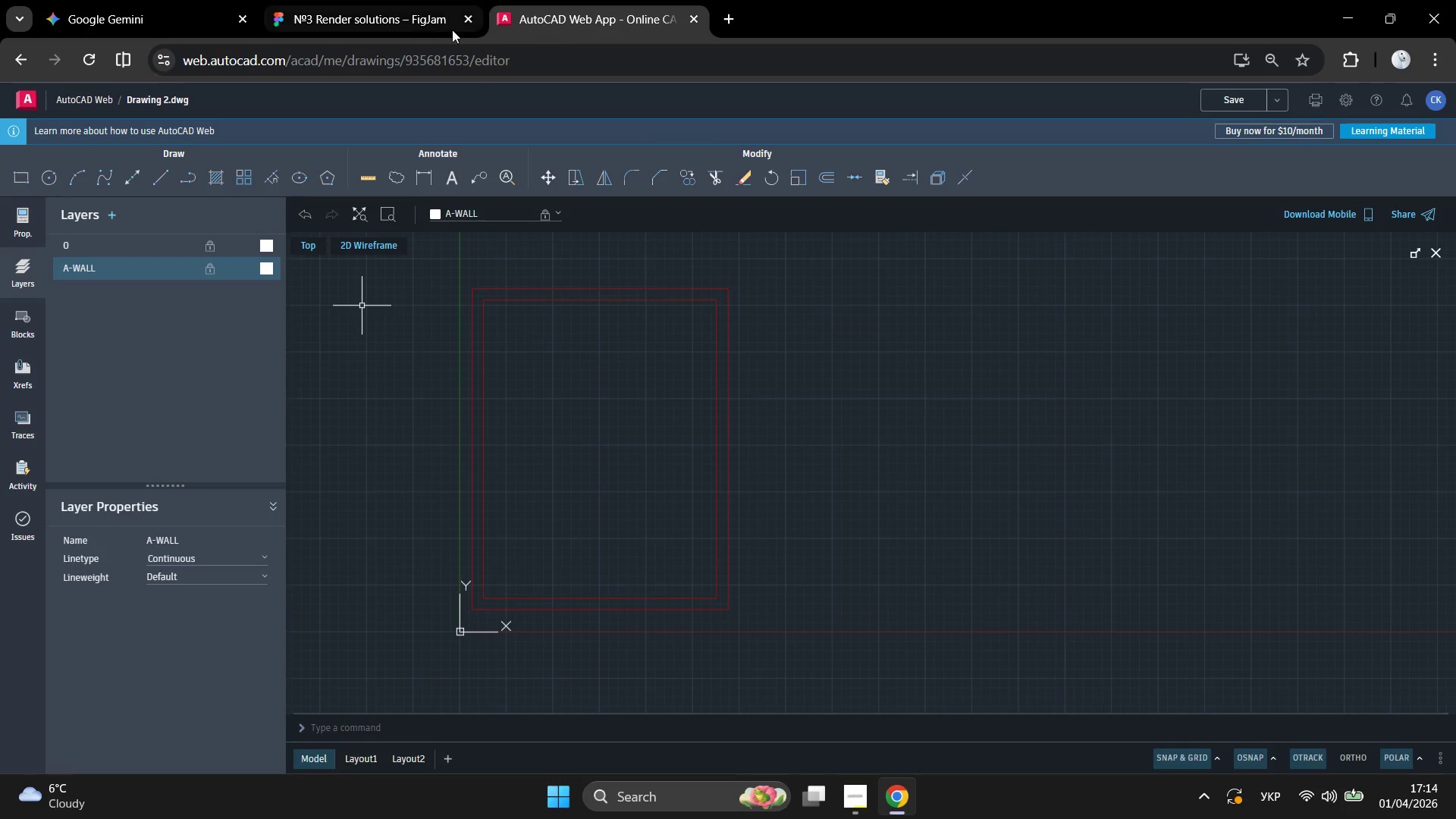 
left_click([423, 16])
 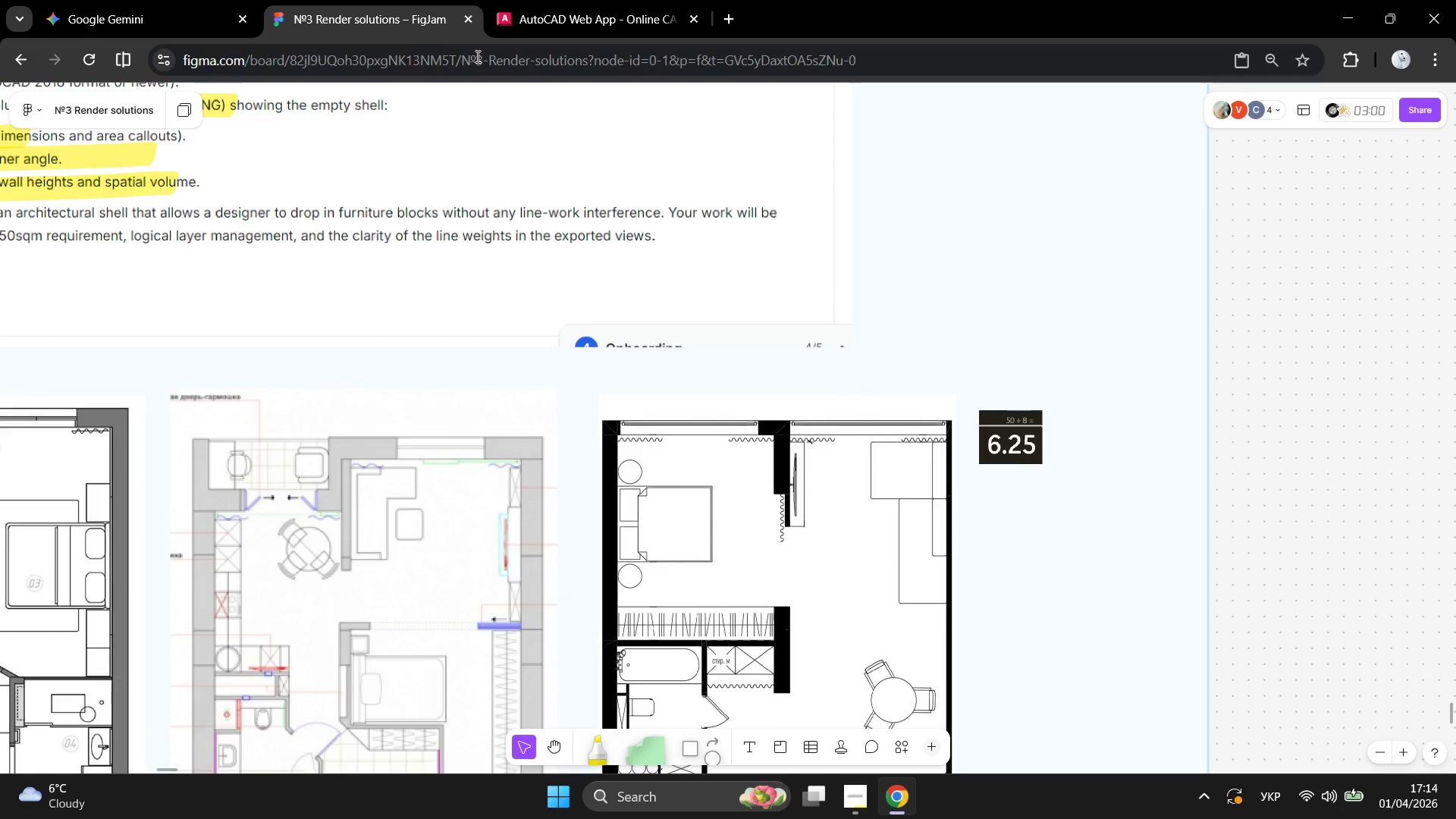 
hold_key(key=ControlLeft, duration=1.5)
hold_key(key=ControlLeft, duration=0.98)
scroll: coordinate [654, 421], scroll_direction: down, amount: 10.0
 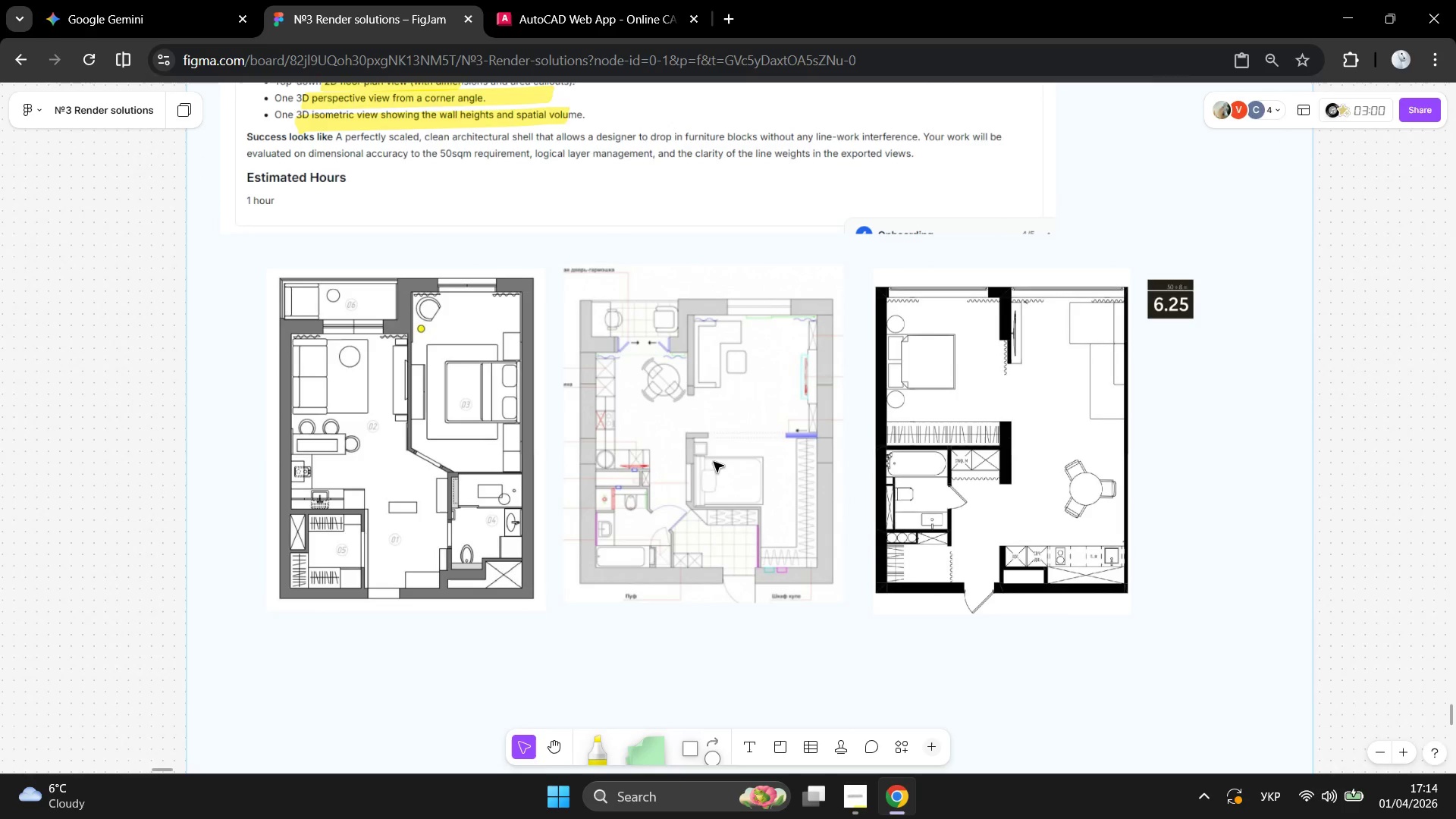 
left_click([180, 27])
 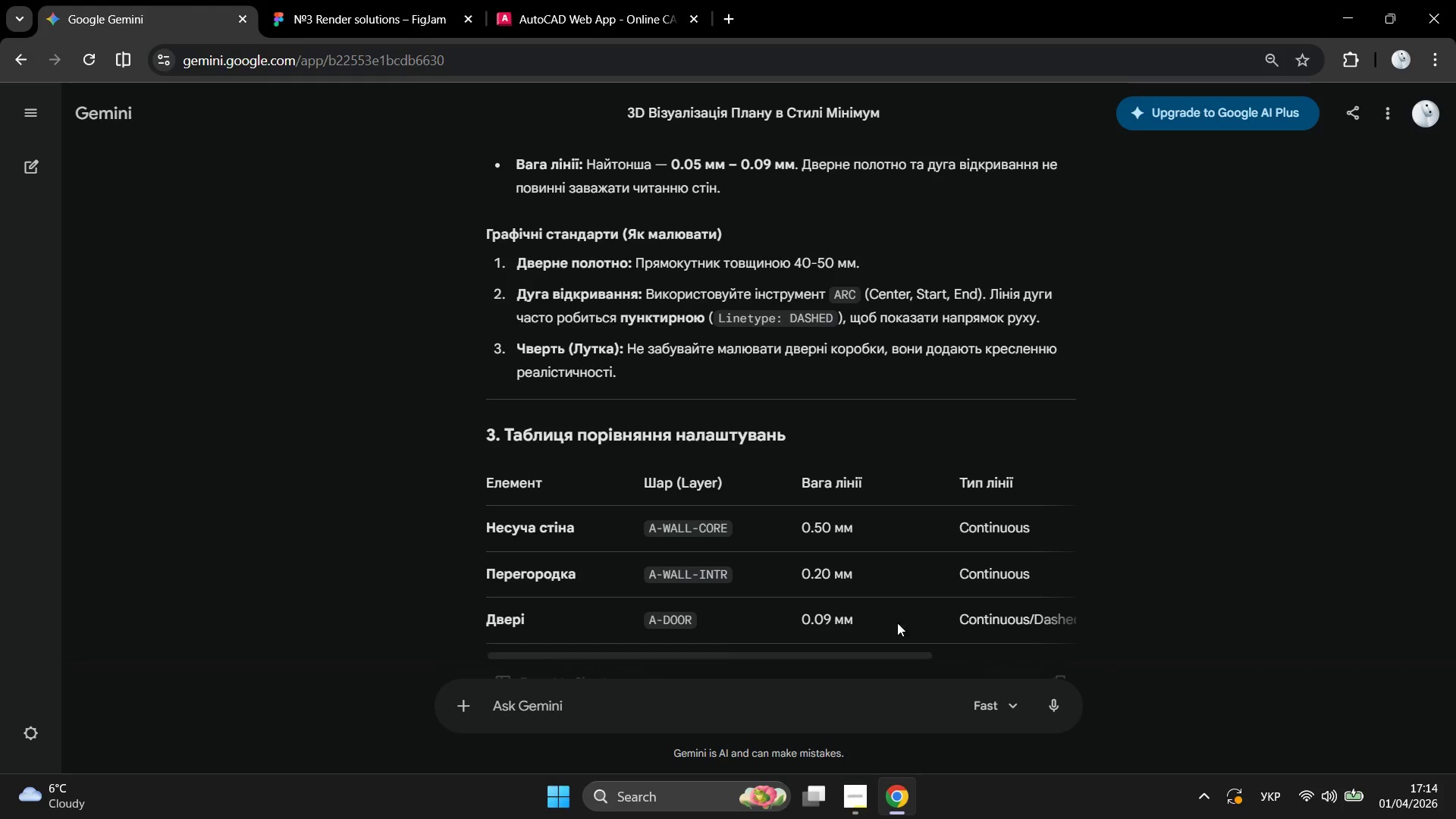 
scroll: coordinate [880, 481], scroll_direction: down, amount: 3.0
 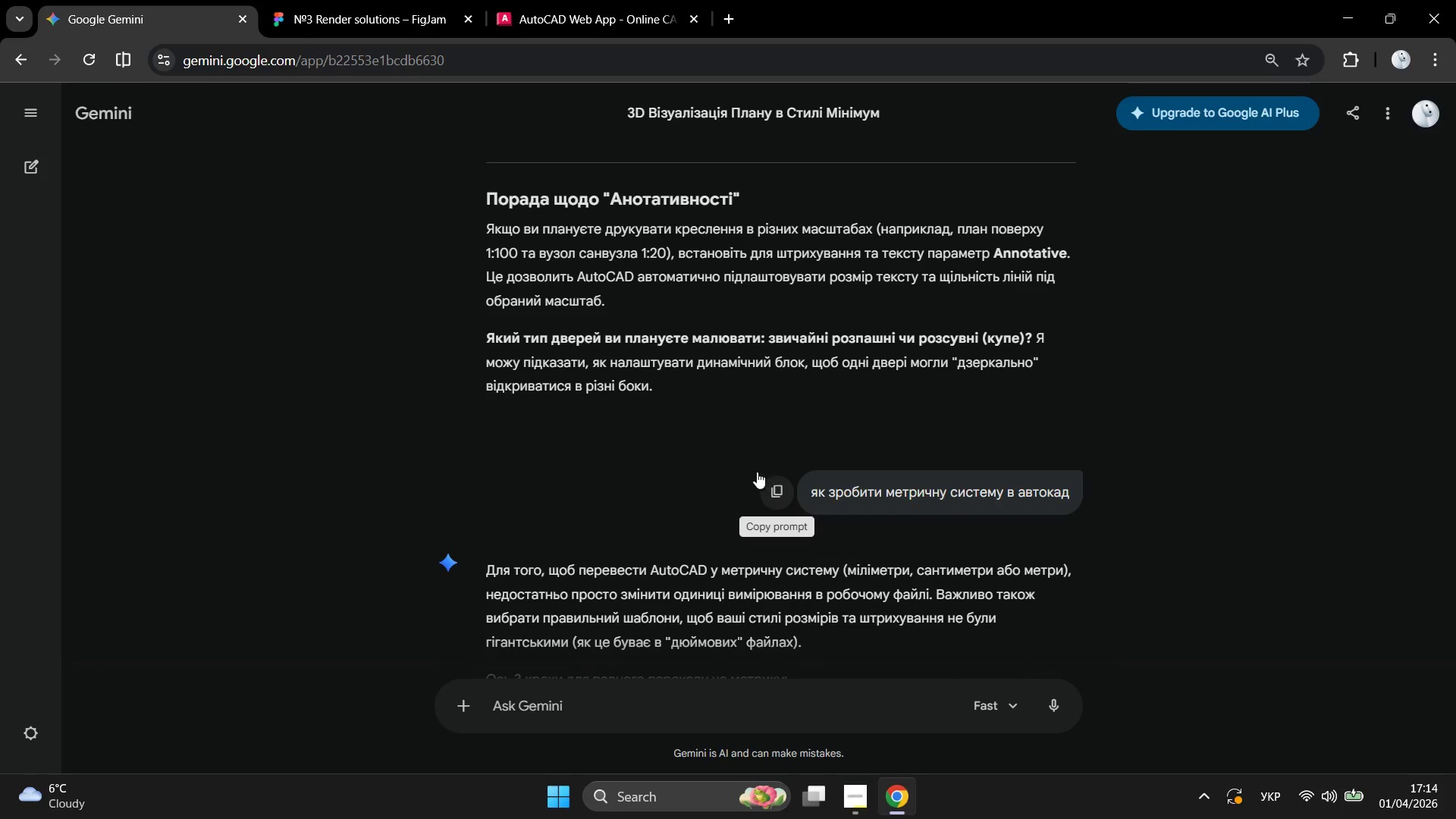 
scroll: coordinate [791, 438], scroll_direction: up, amount: 3.0
 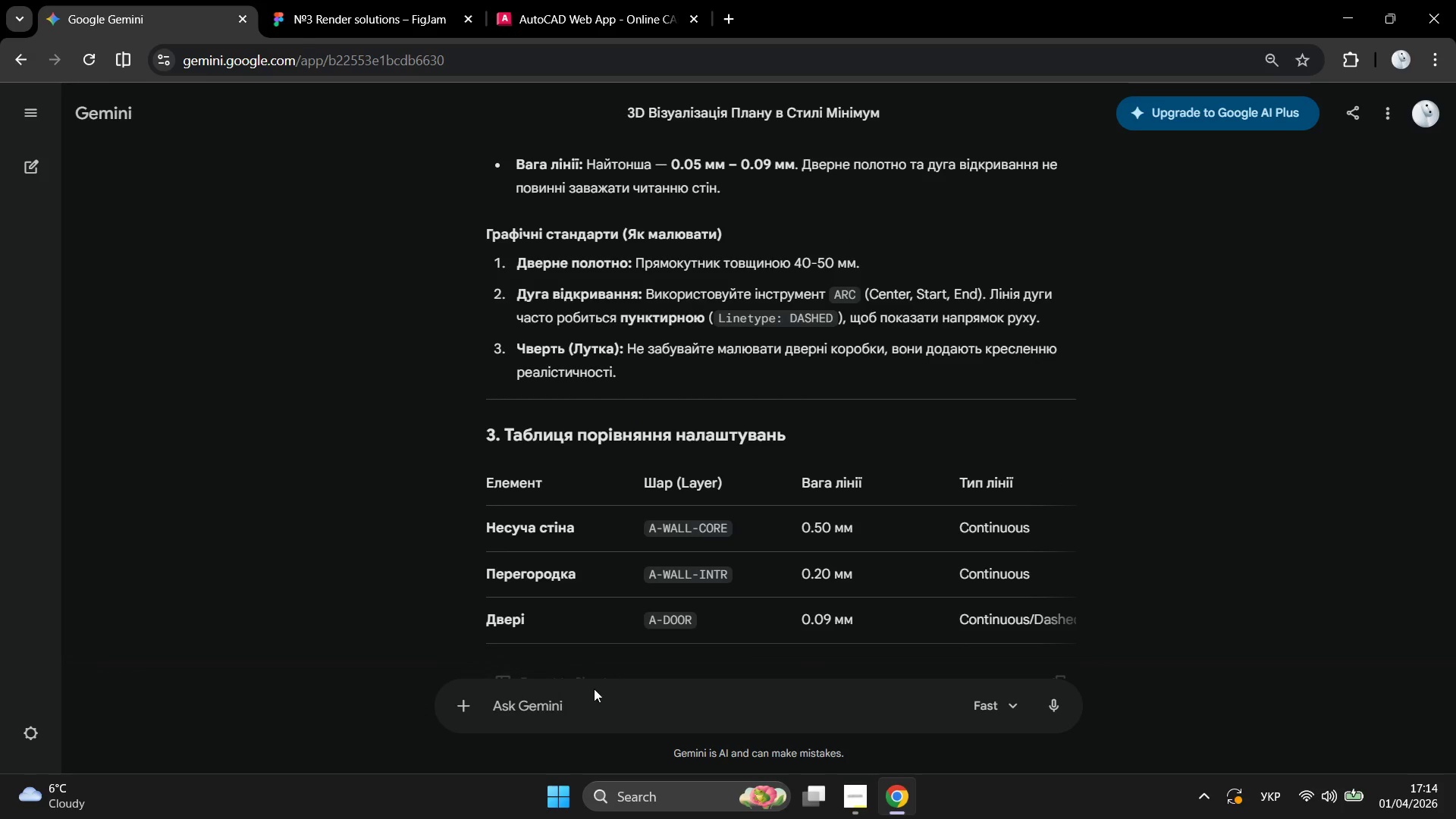 
left_click([592, 698])
 